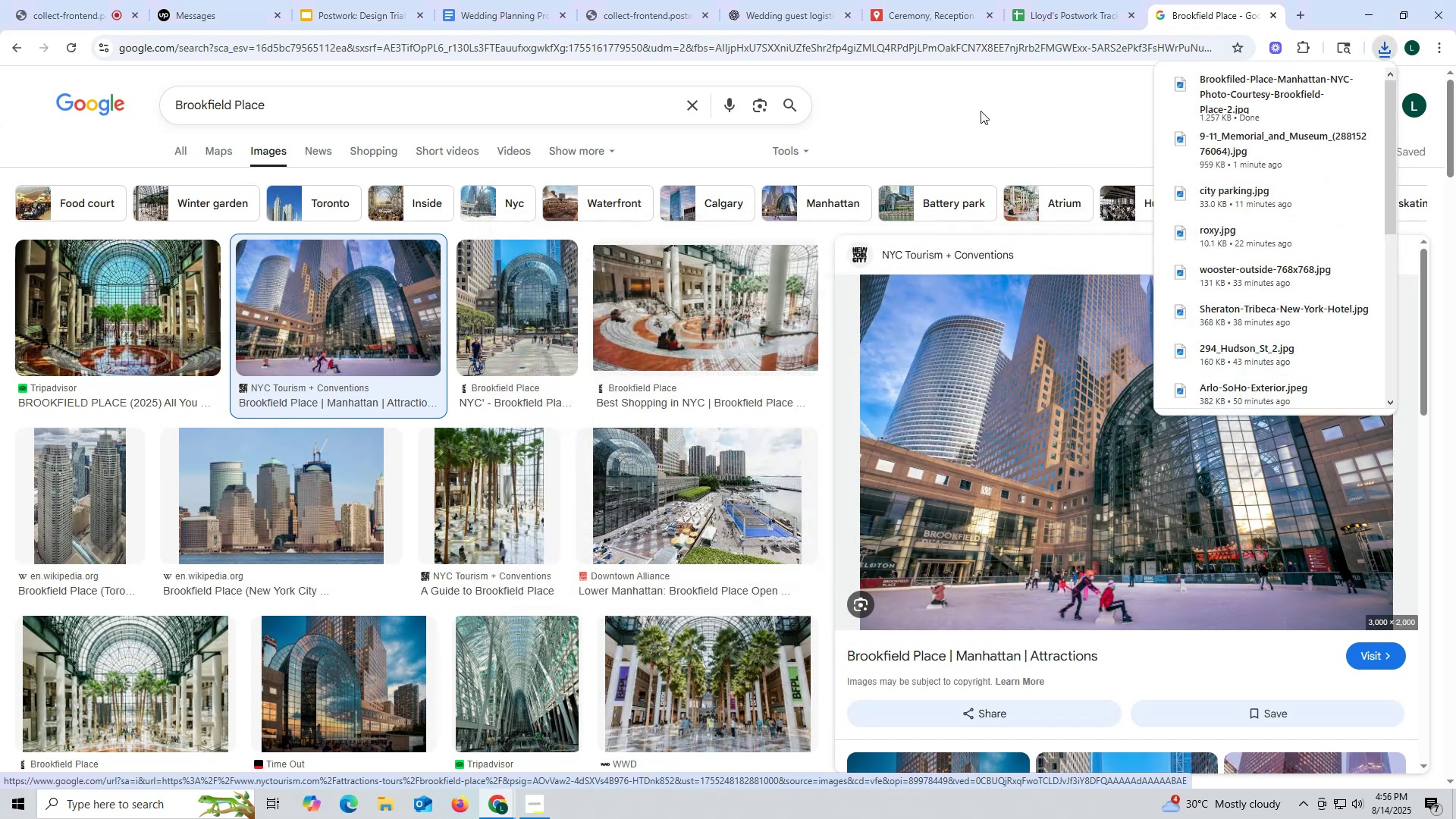 
wait(6.35)
 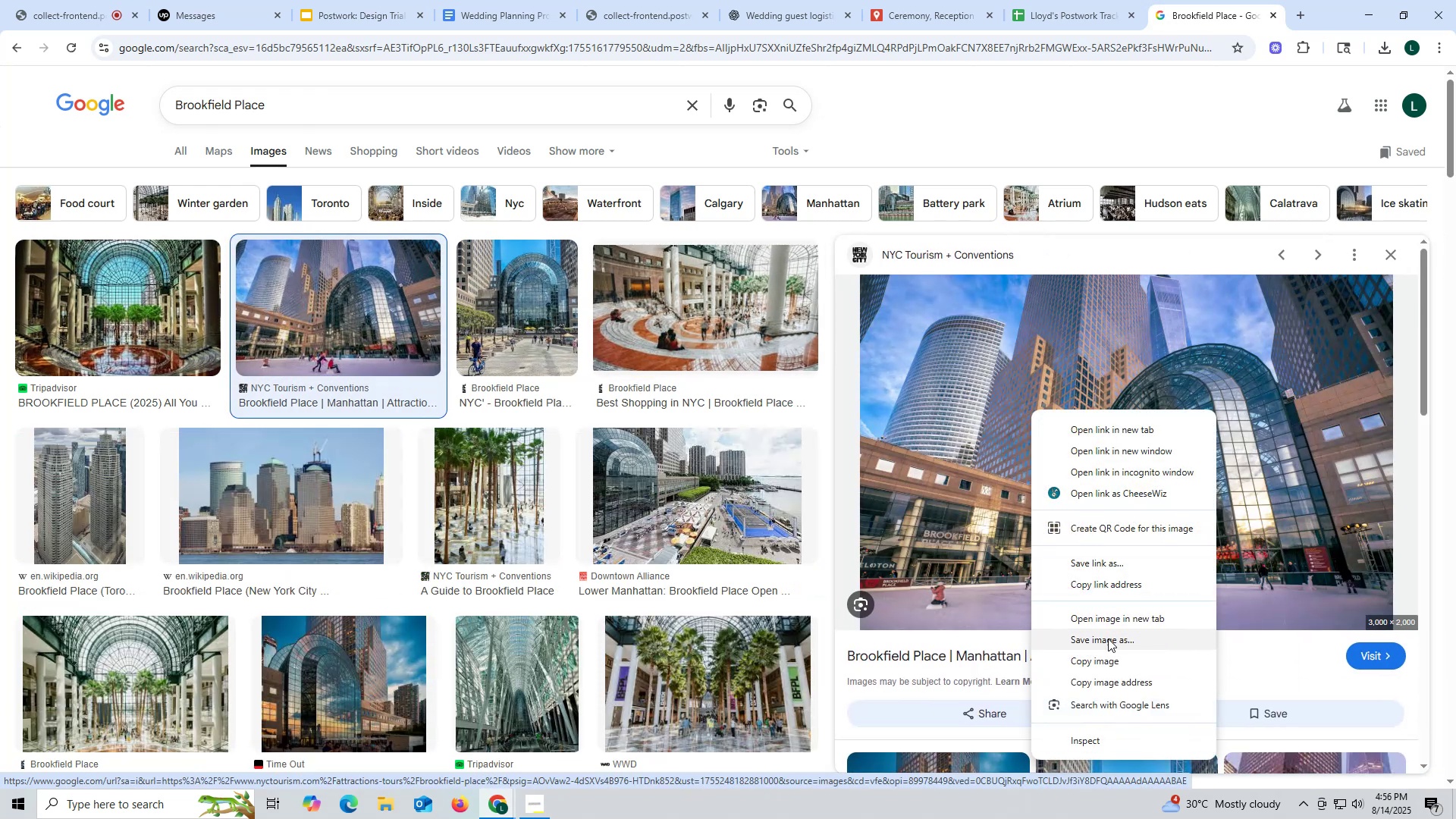 
left_click([928, 11])
 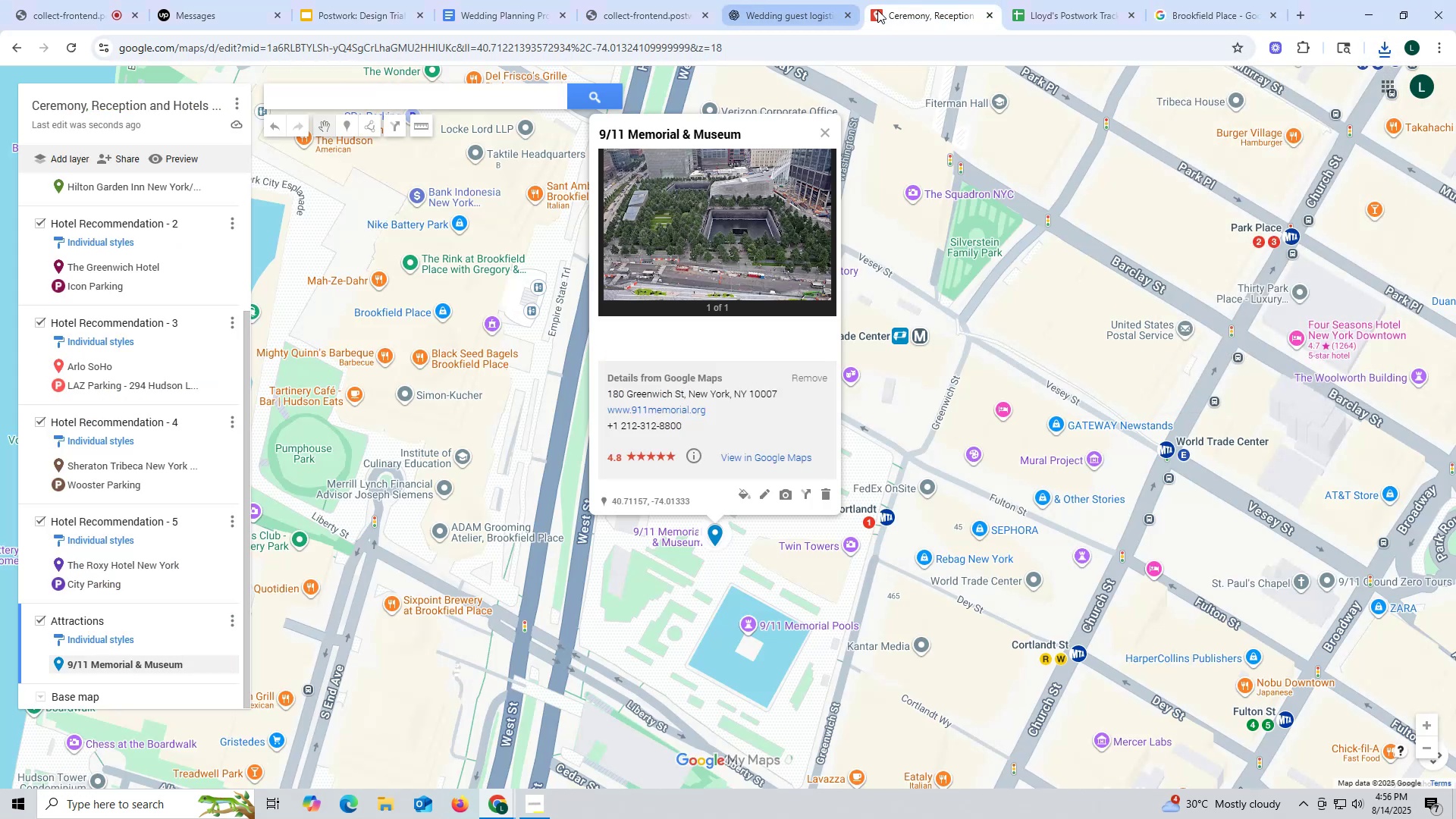 
left_click([399, 99])
 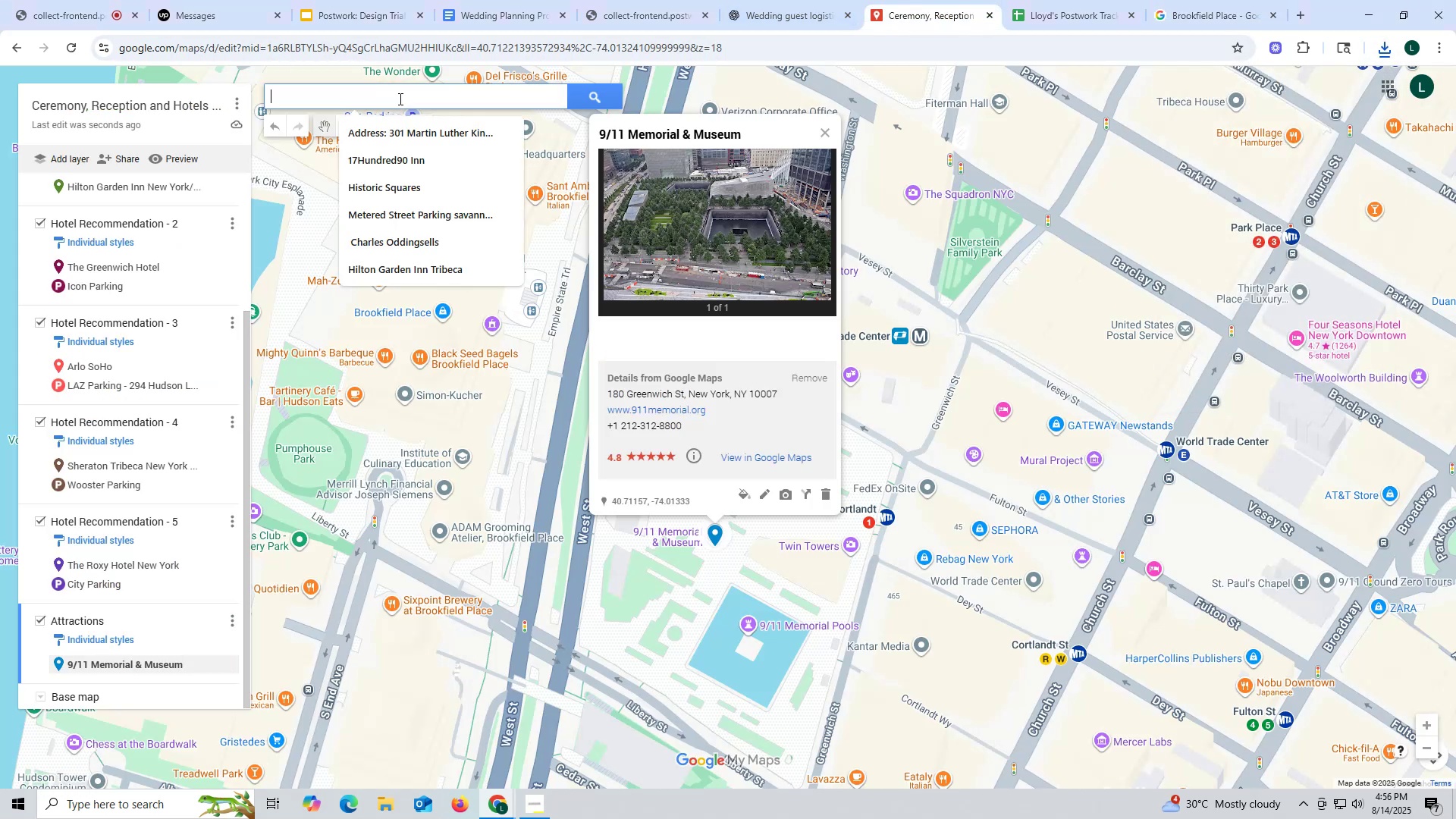 
key(Control+ControlLeft)
 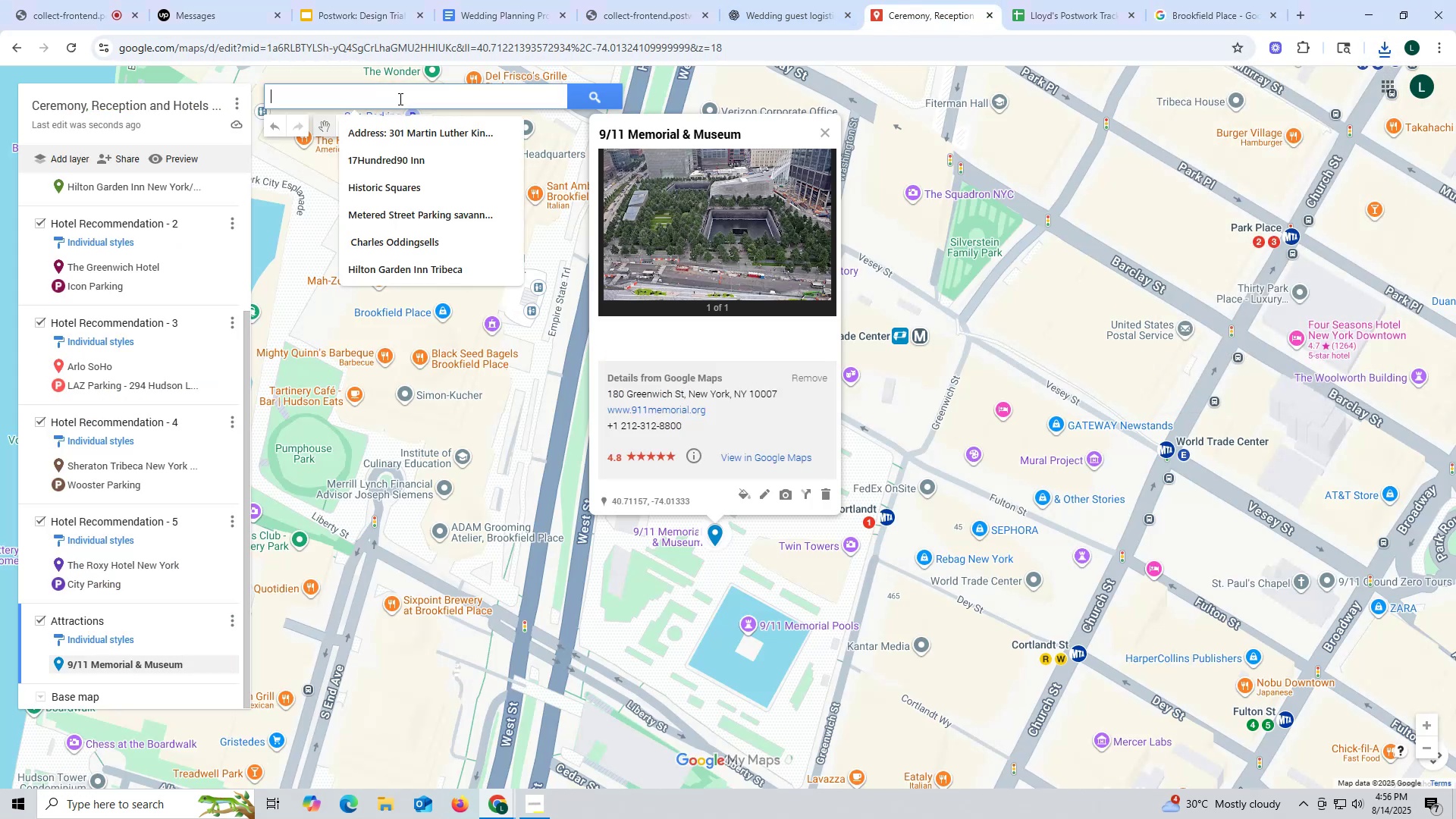 
key(Control+V)
 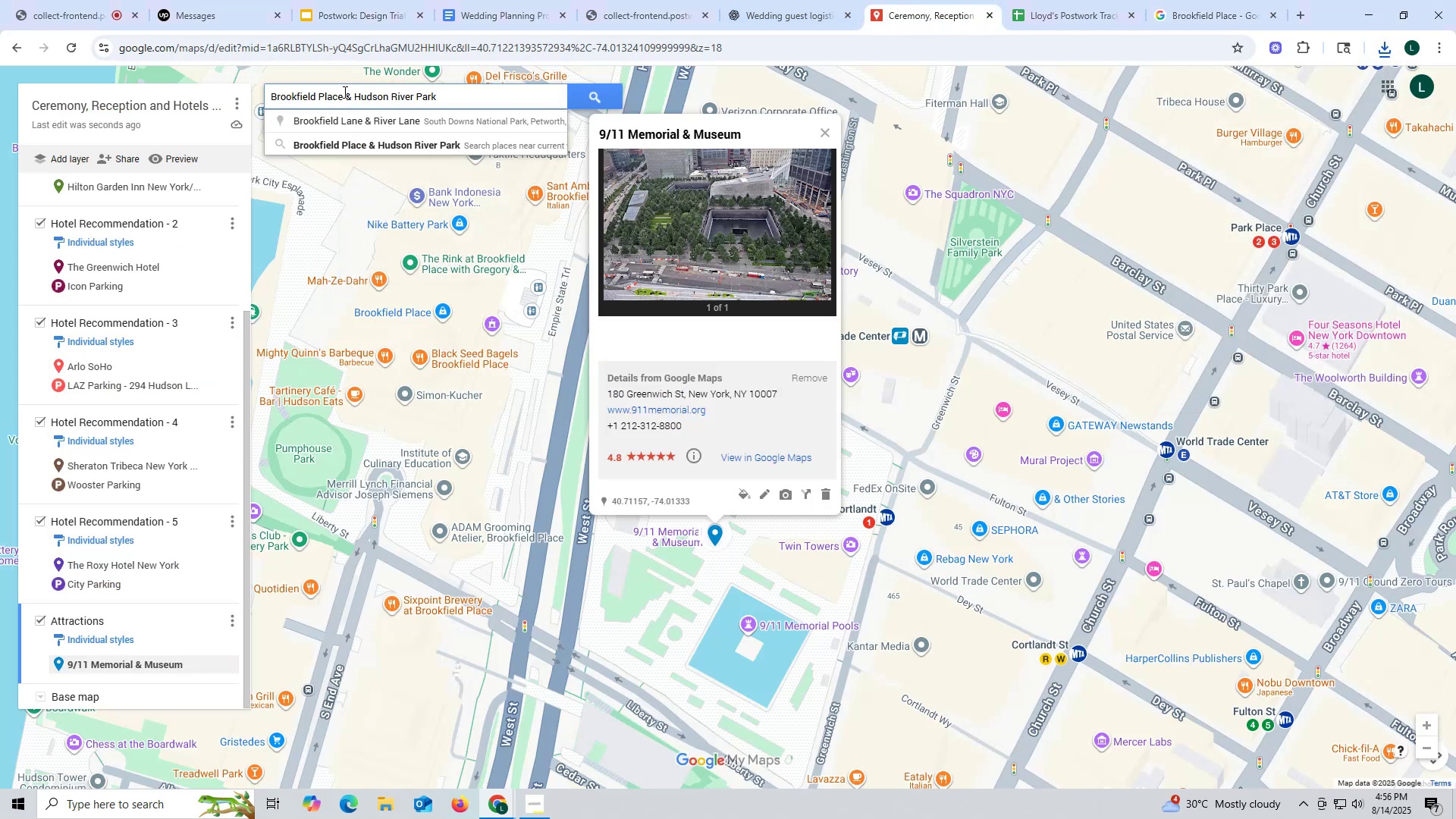 
left_click_drag(start_coordinate=[344, 92], to_coordinate=[450, 96])
 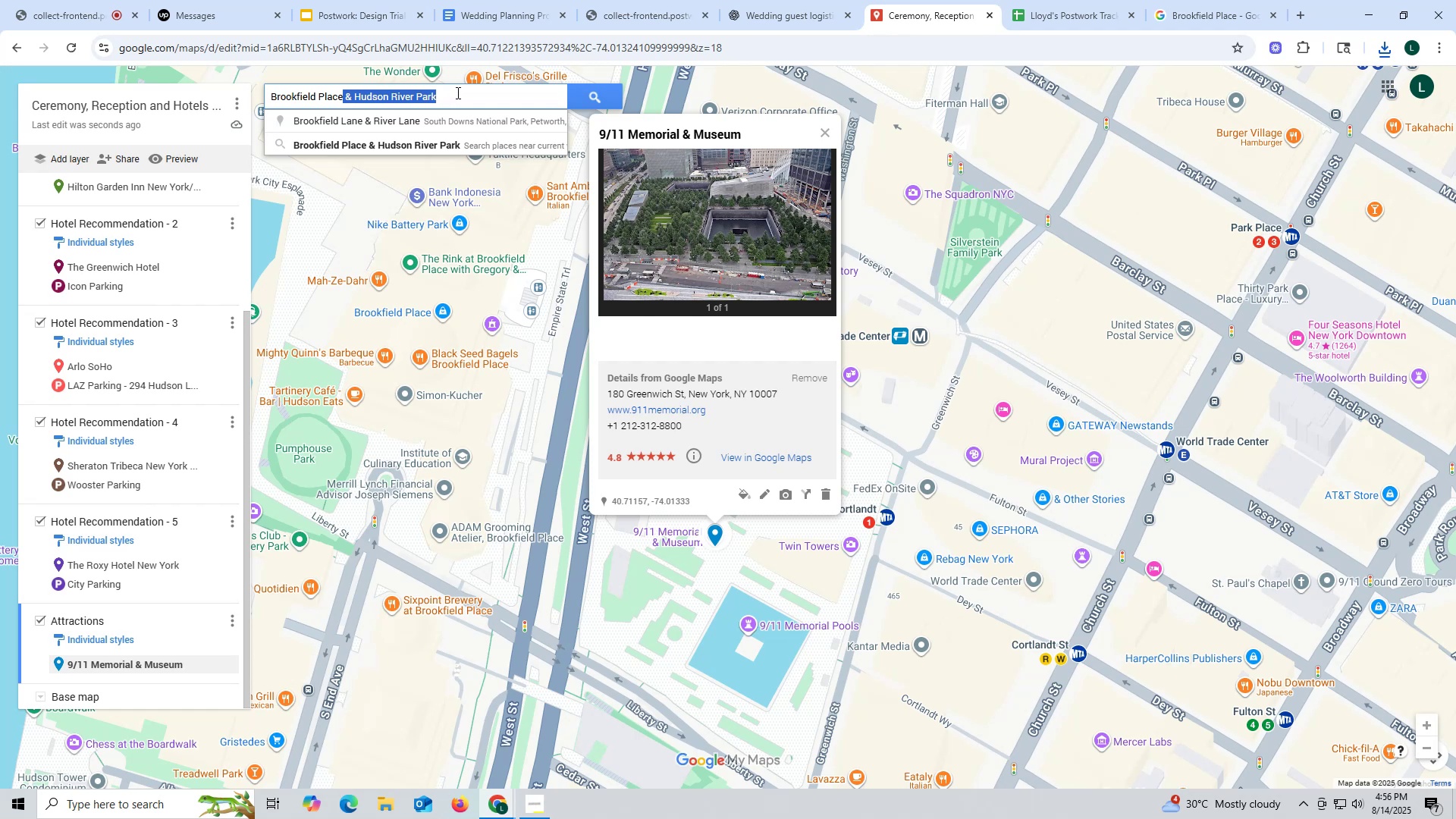 
key(Backspace)
 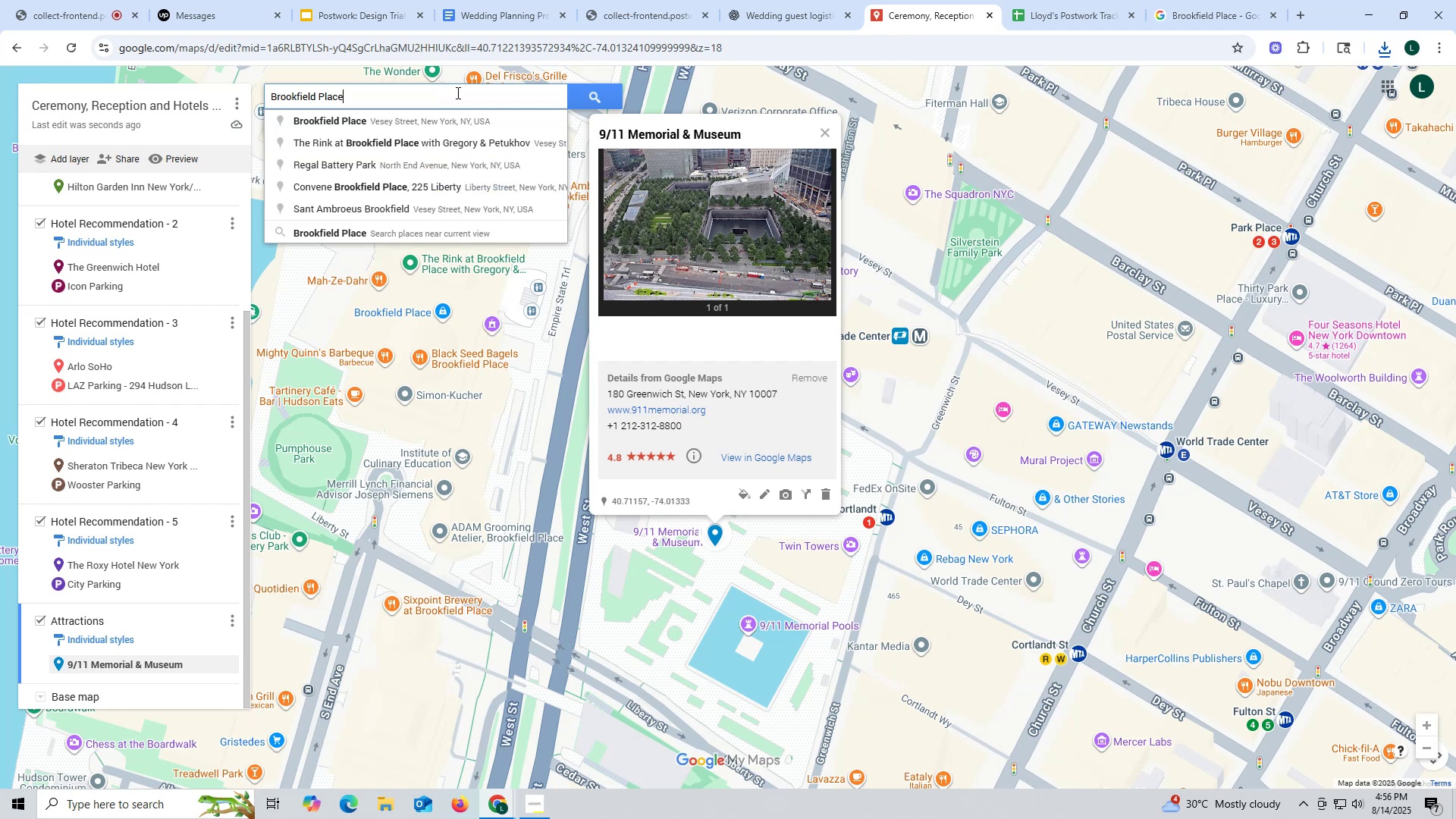 
key(Enter)
 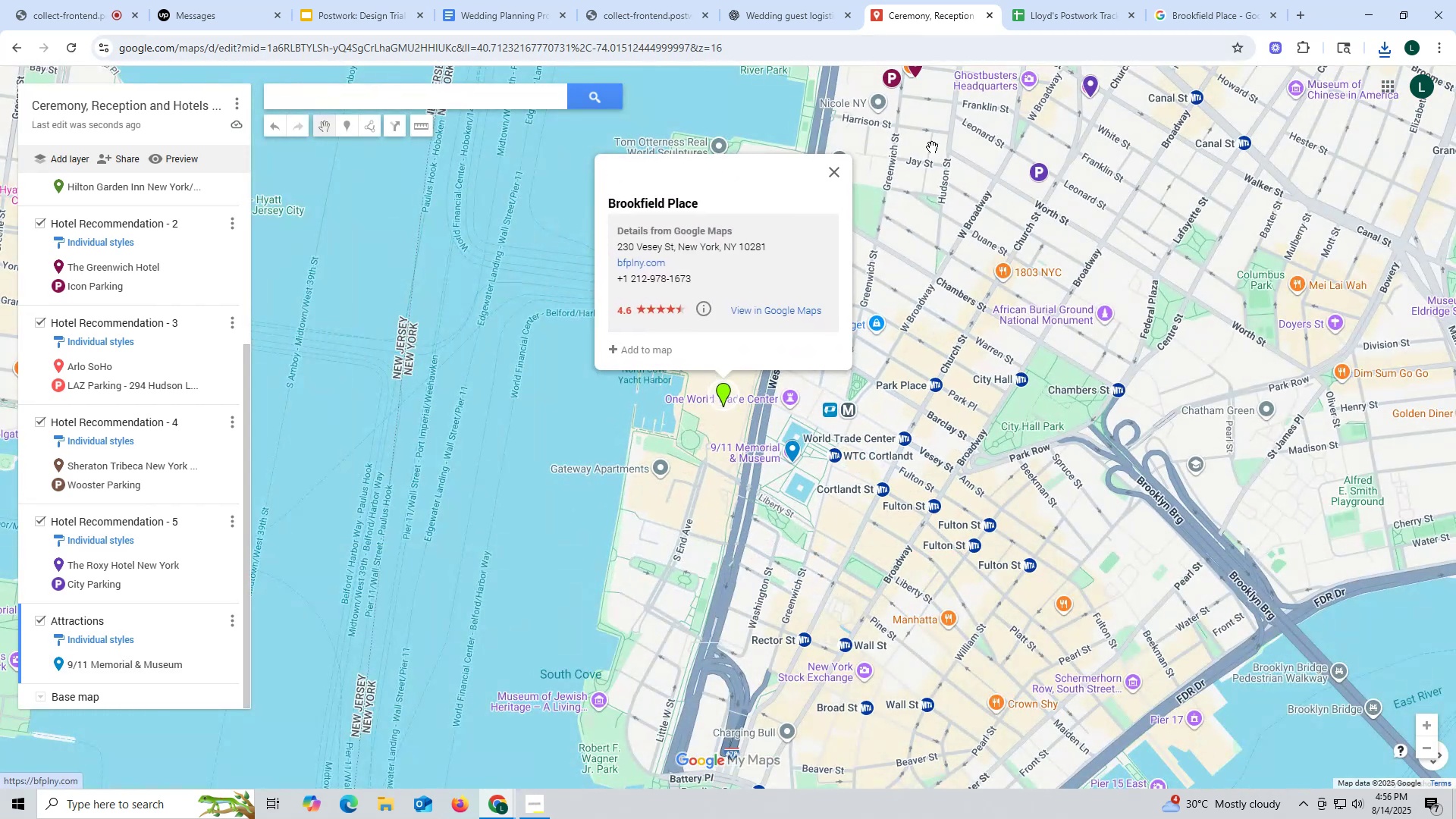 
left_click([832, 170])
 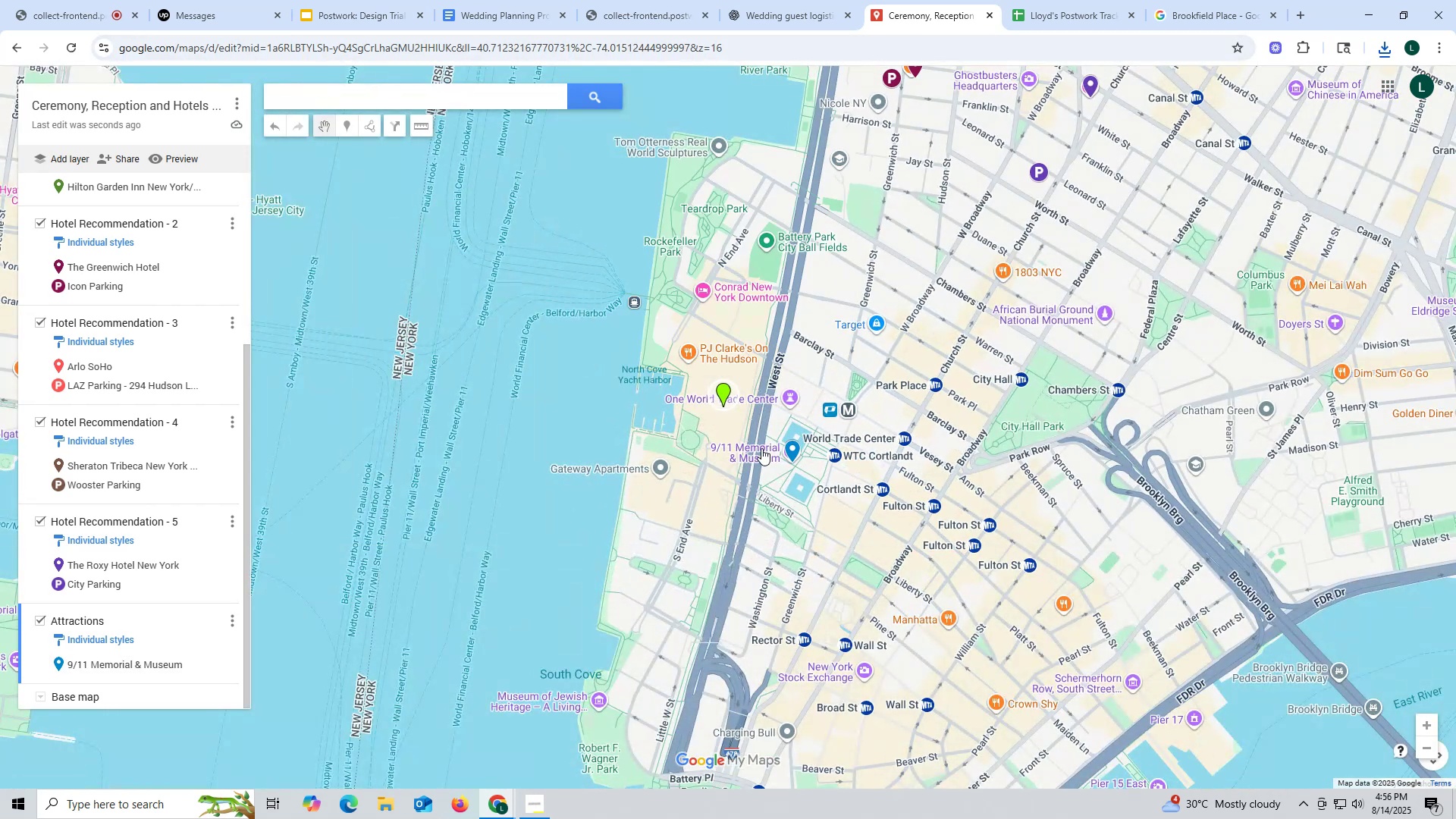 
scroll: coordinate [135, 265], scroll_direction: up, amount: 14.0
 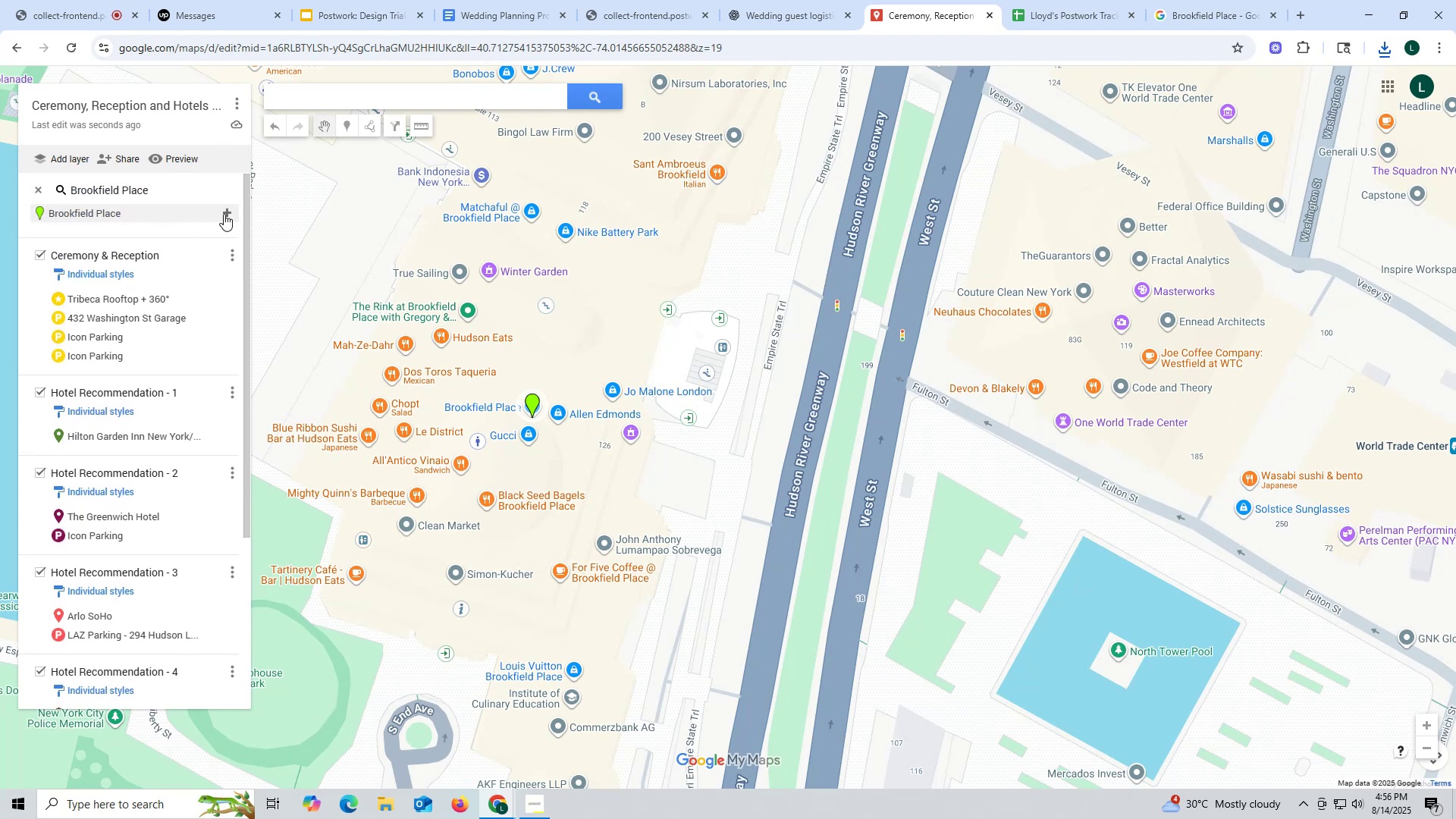 
left_click([229, 214])
 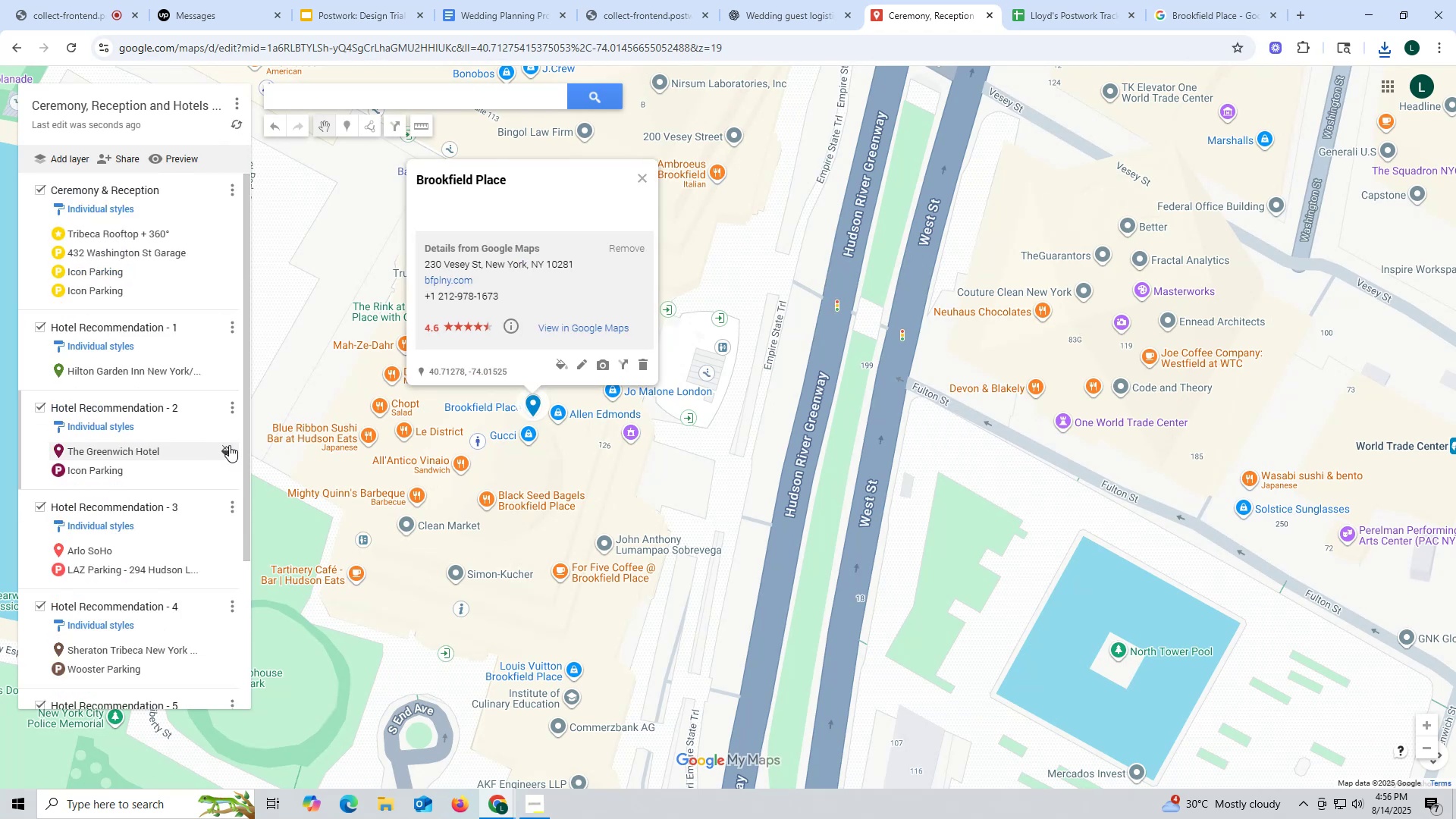 
scroll: coordinate [149, 474], scroll_direction: down, amount: 10.0
 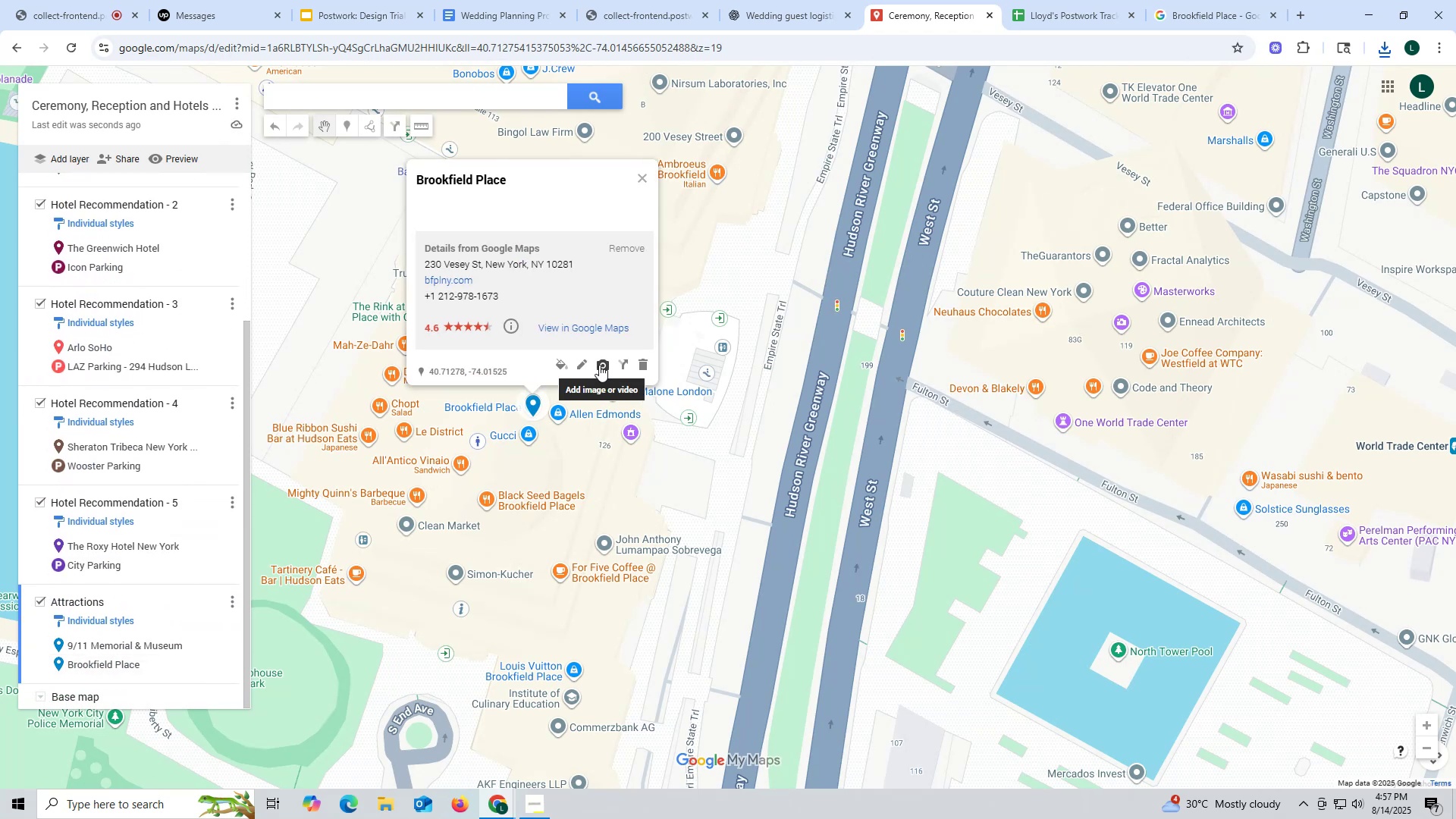 
left_click([600, 365])
 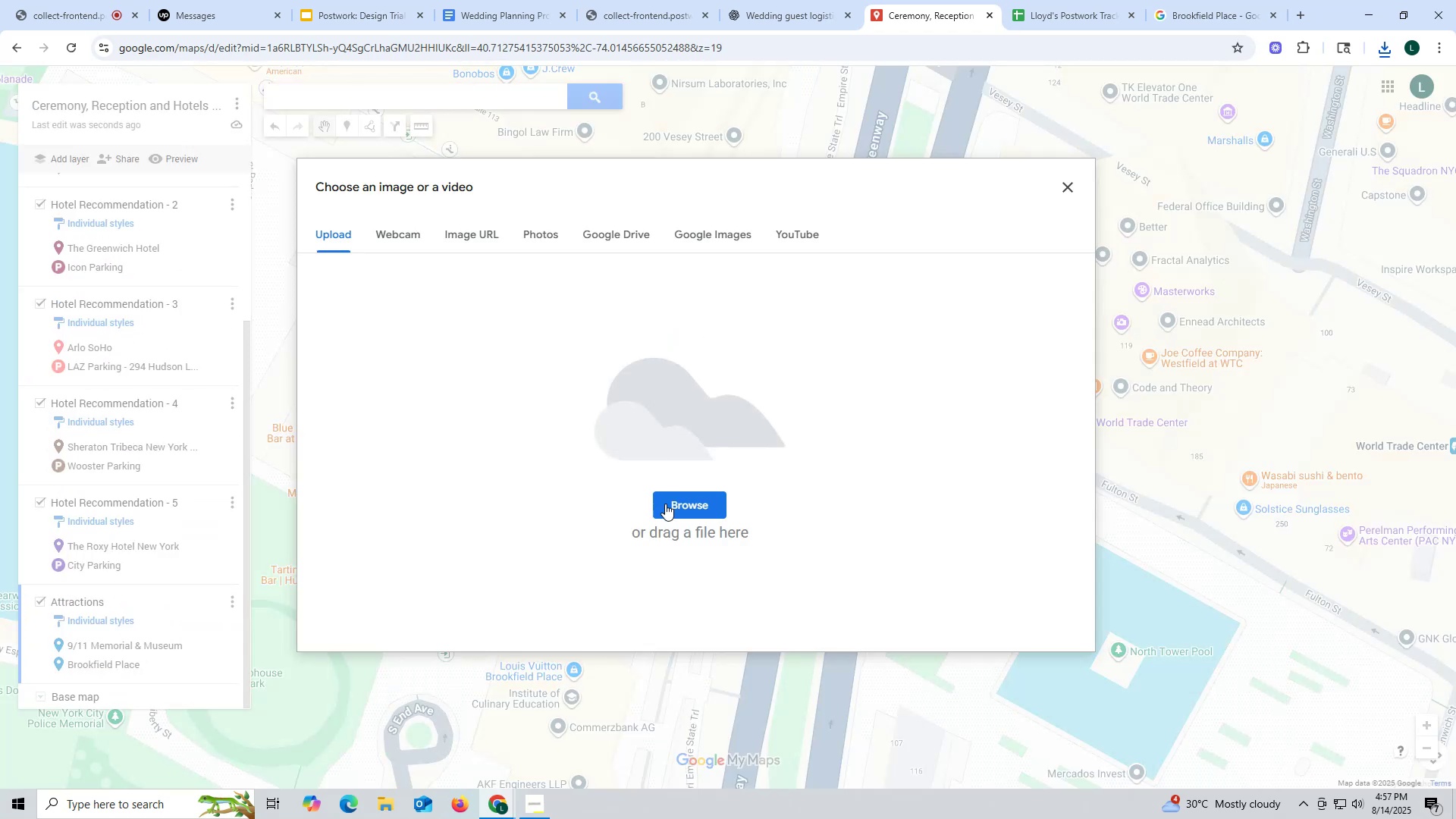 
left_click([670, 507])
 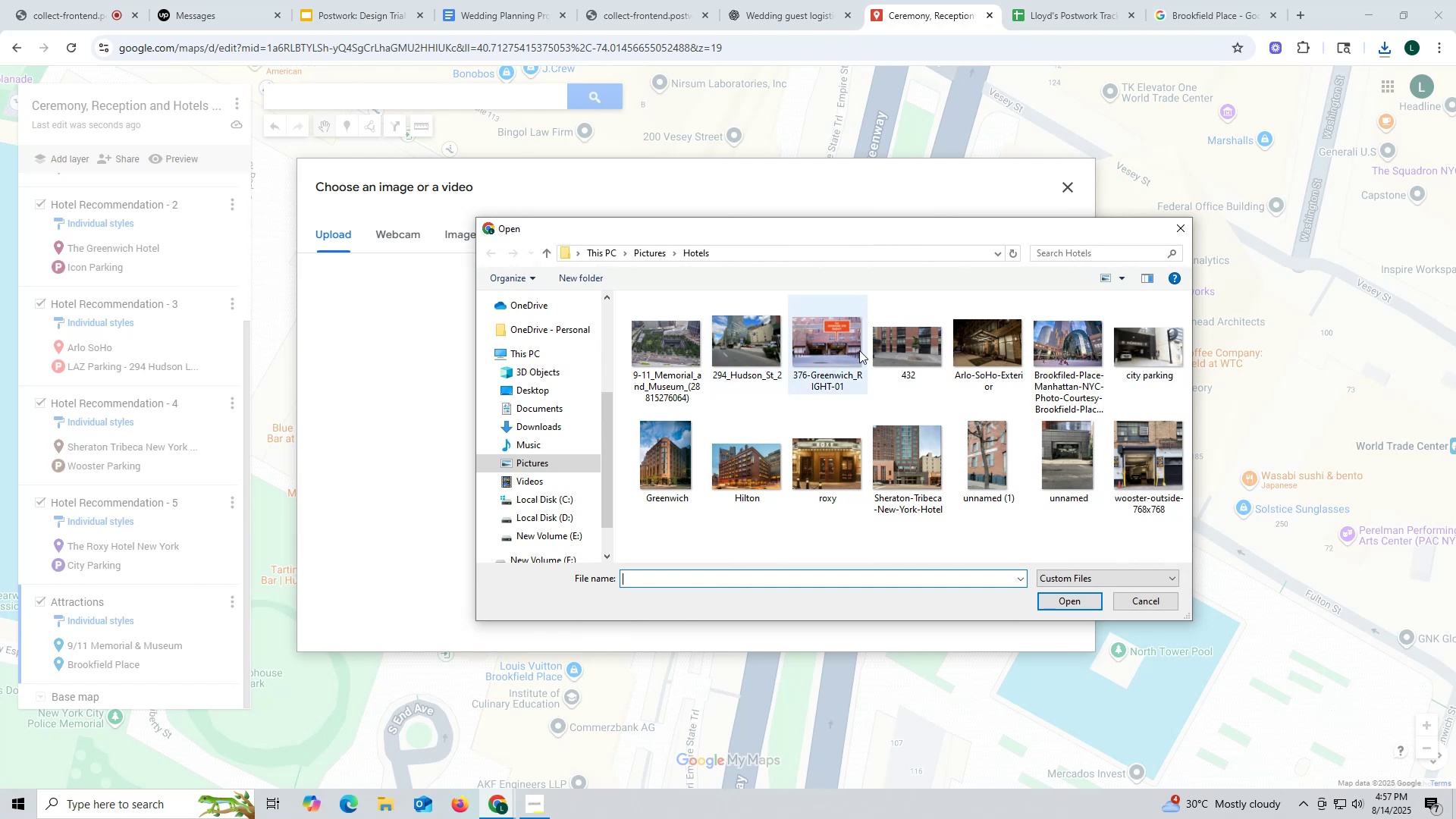 
left_click([1053, 350])
 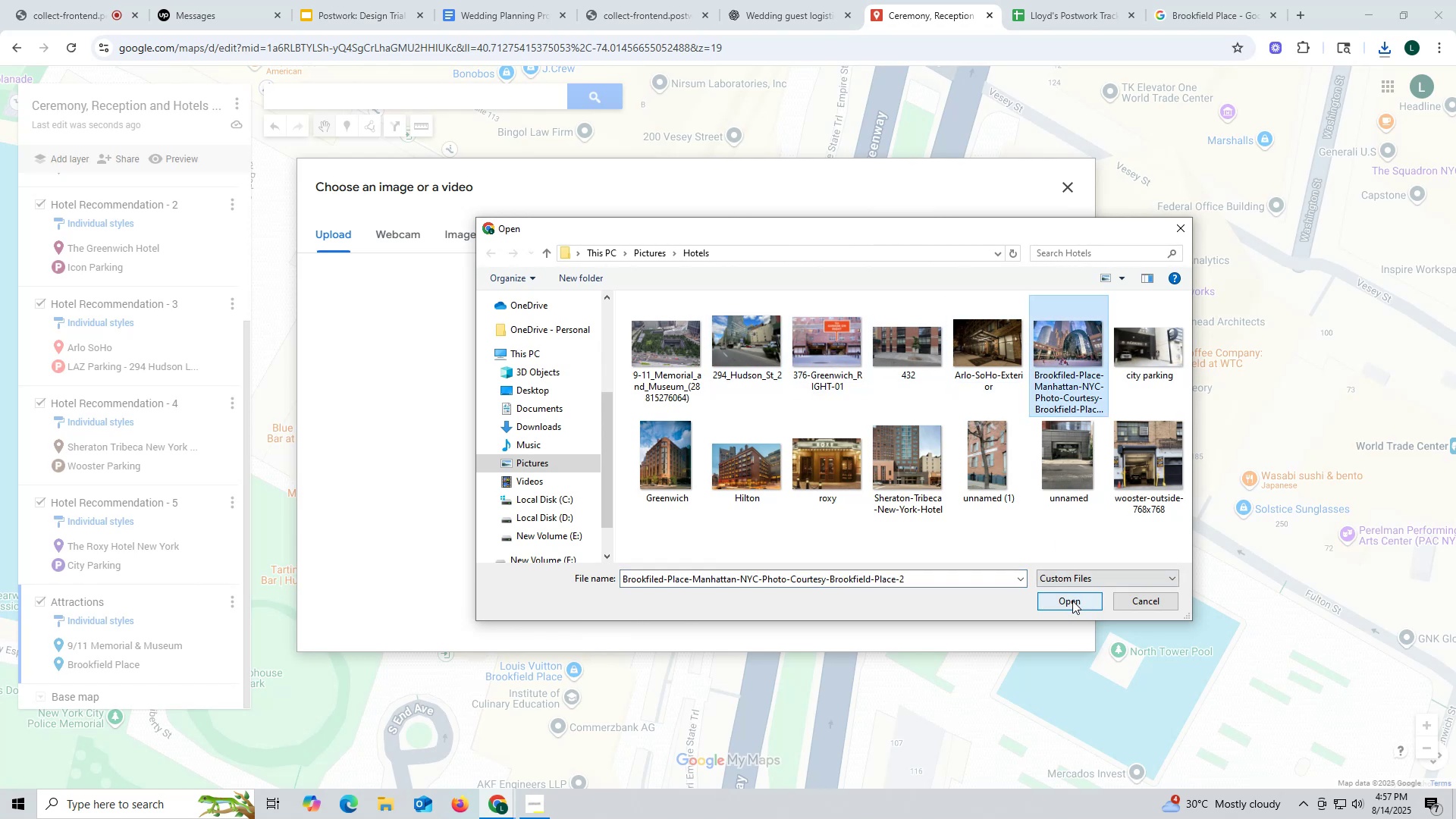 
left_click([1073, 602])
 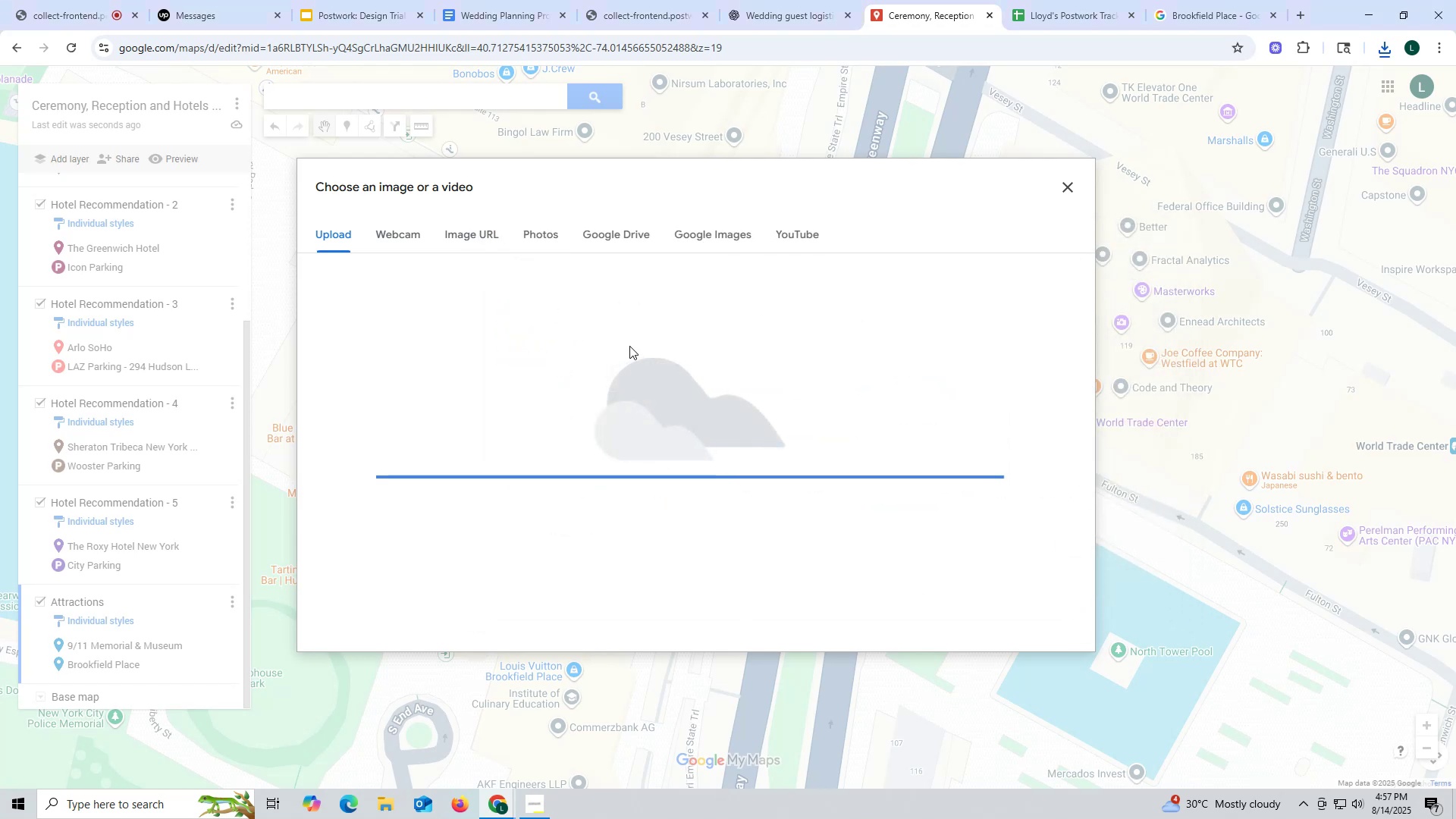 
wait(5.85)
 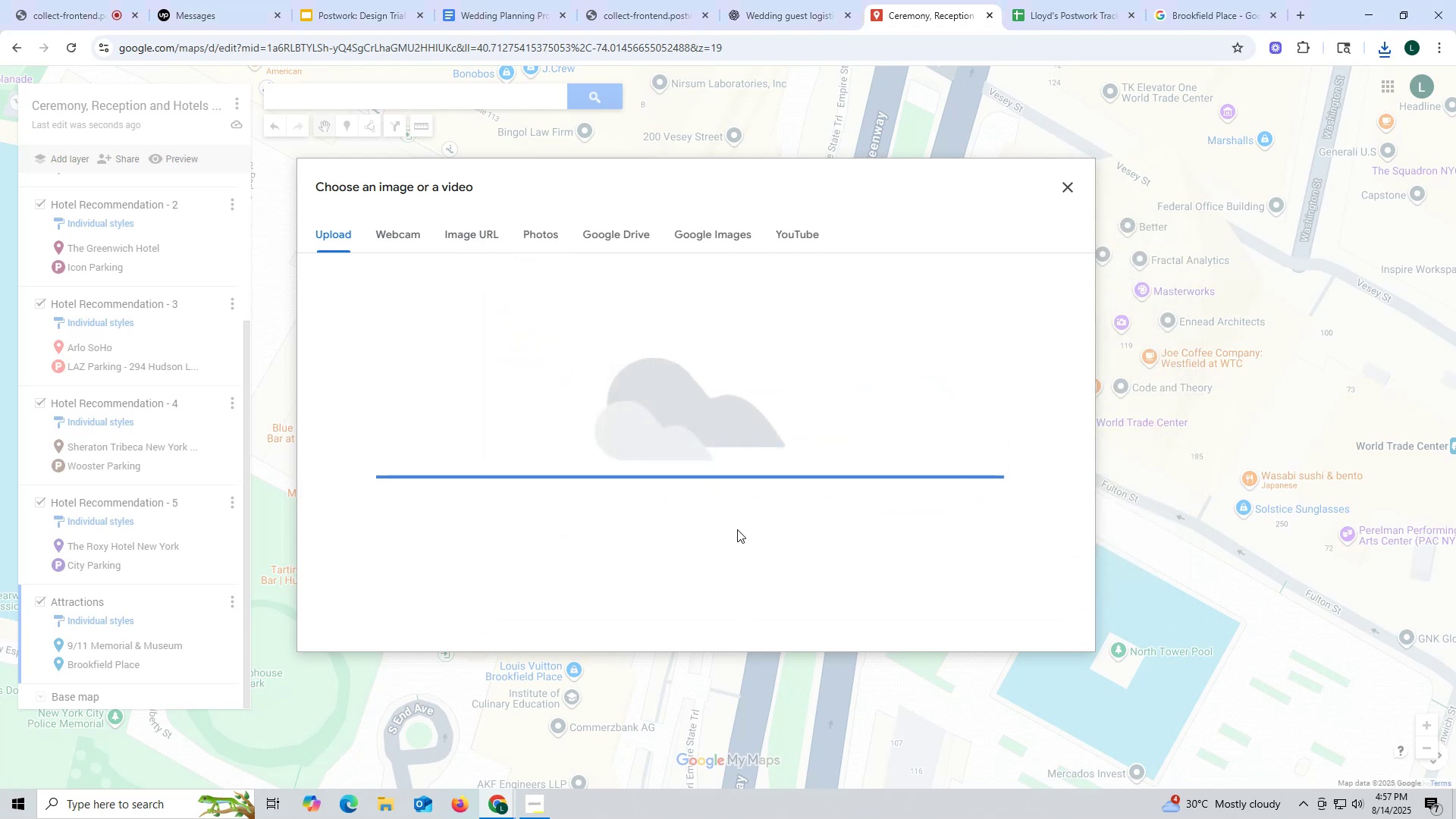 
left_click([458, 496])
 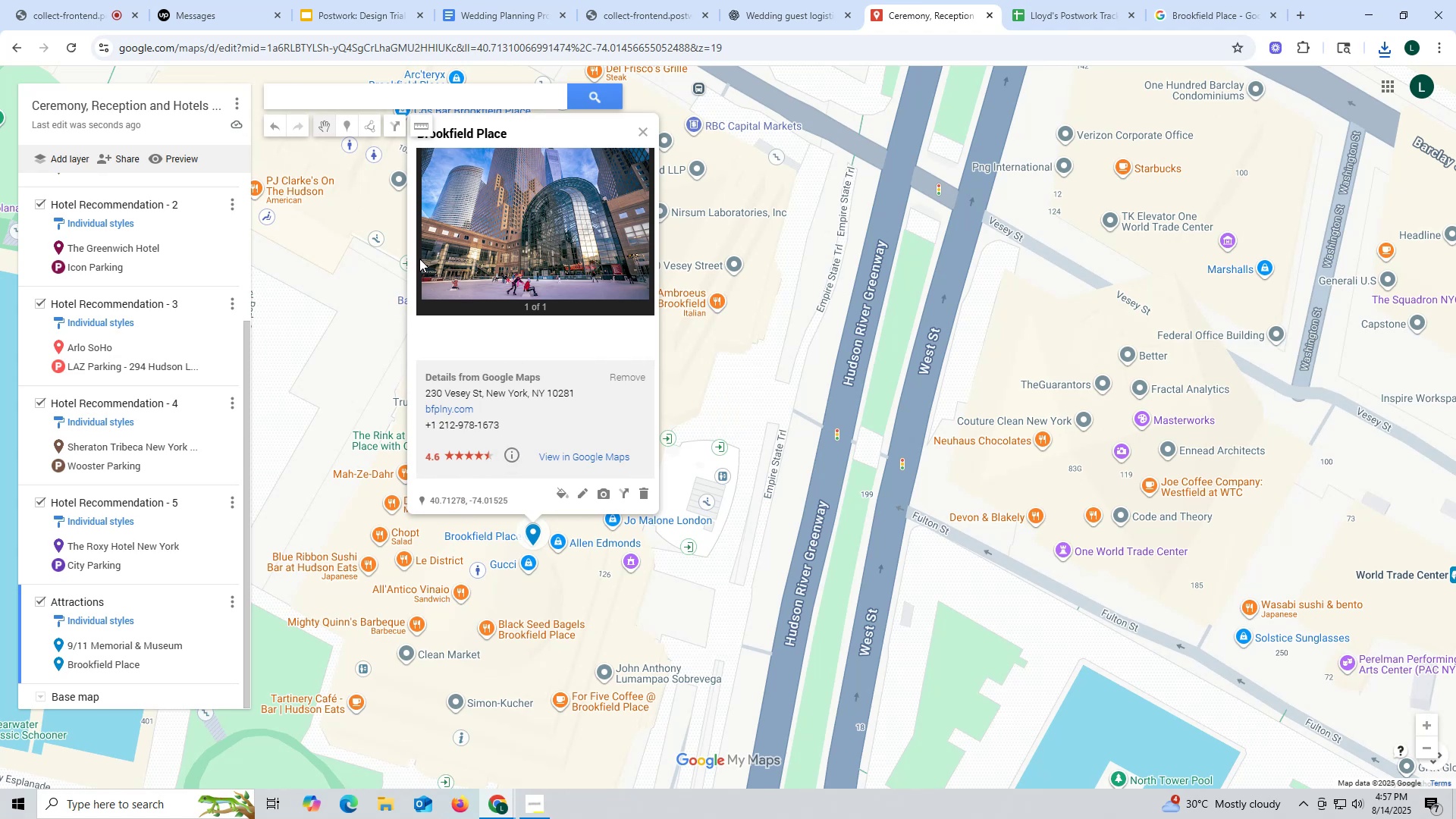 
wait(15.1)
 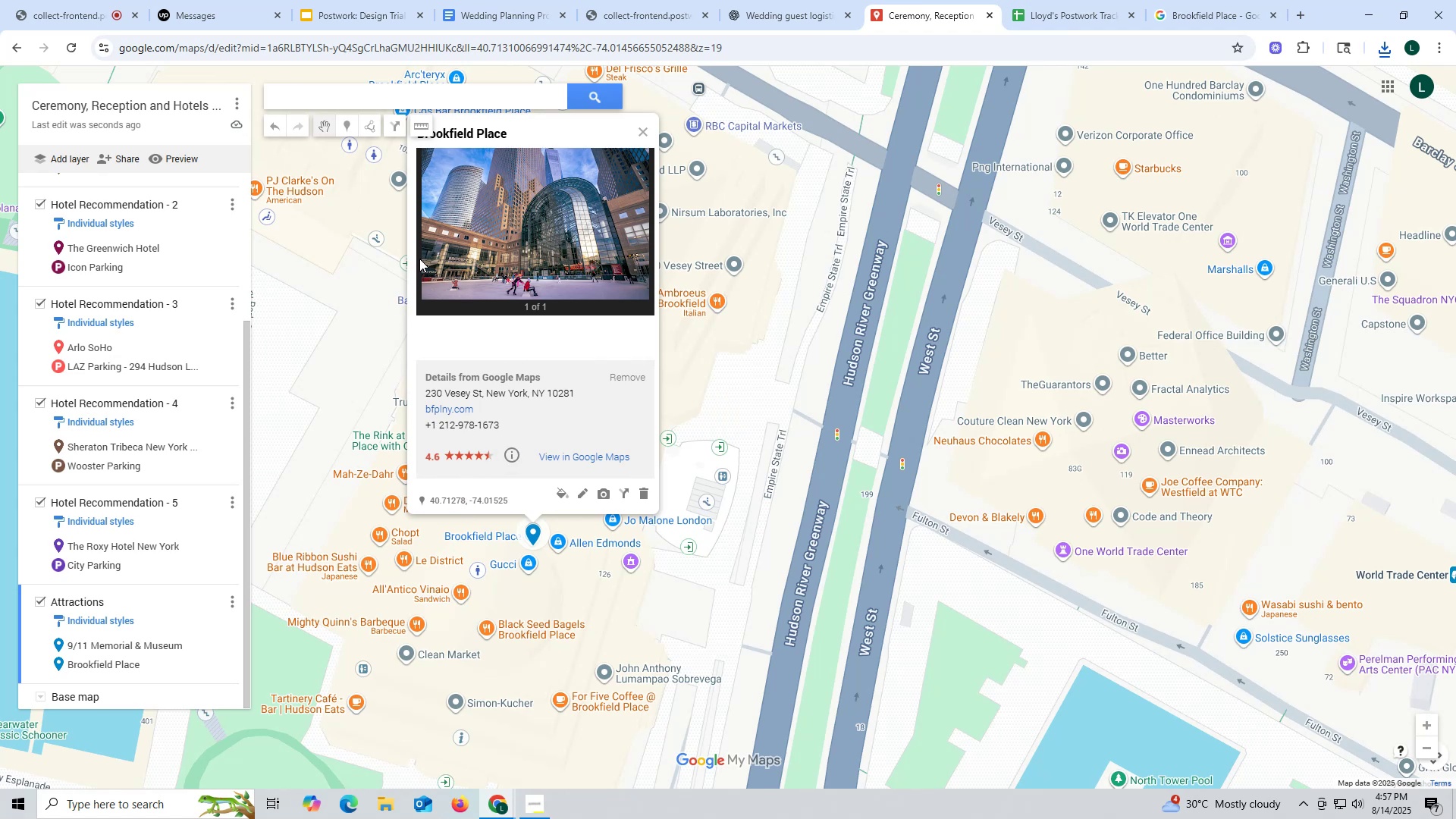 
left_click([802, 12])
 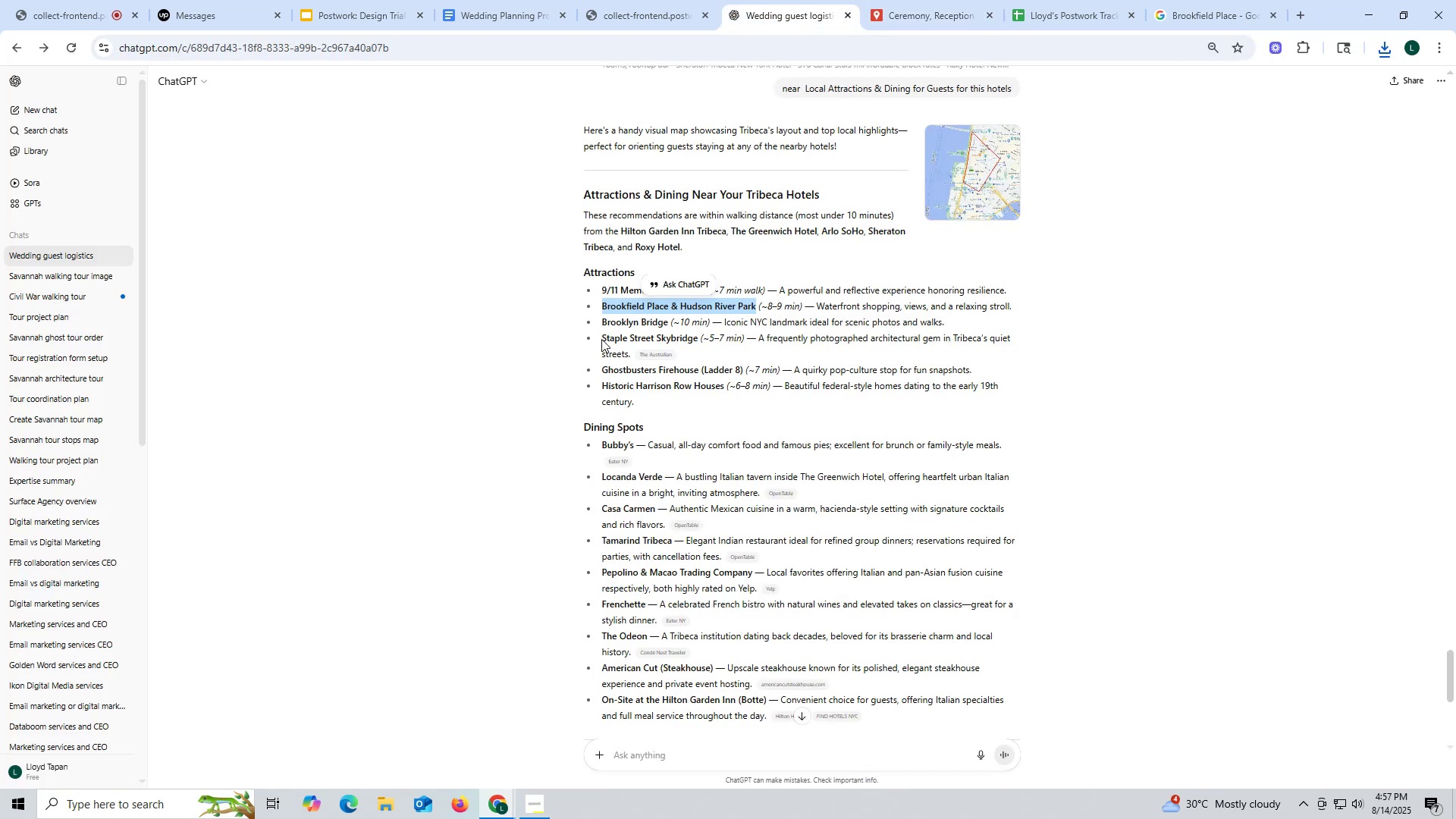 
left_click_drag(start_coordinate=[601, 321], to_coordinate=[671, 326])
 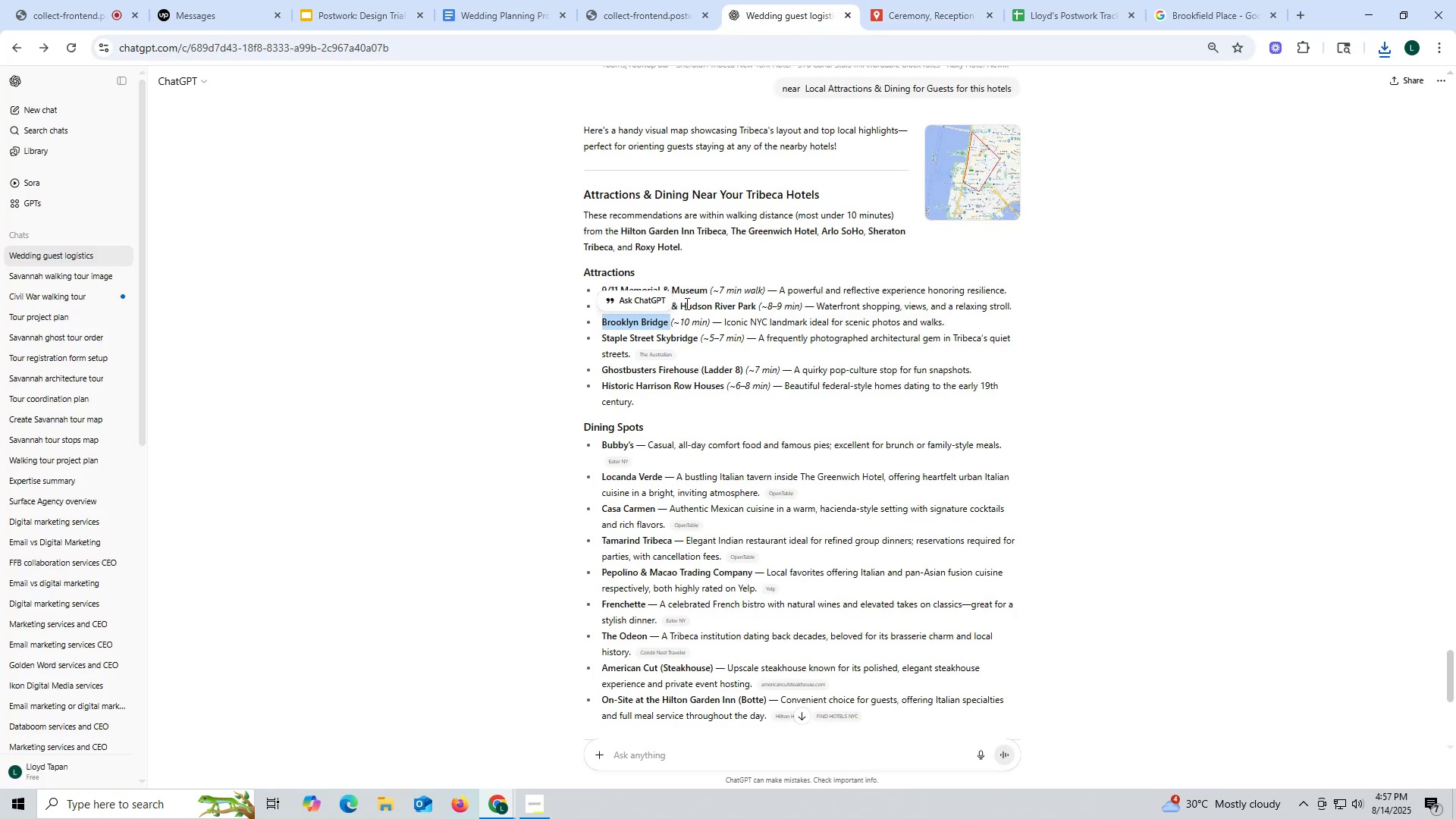 
left_click([683, 303])
 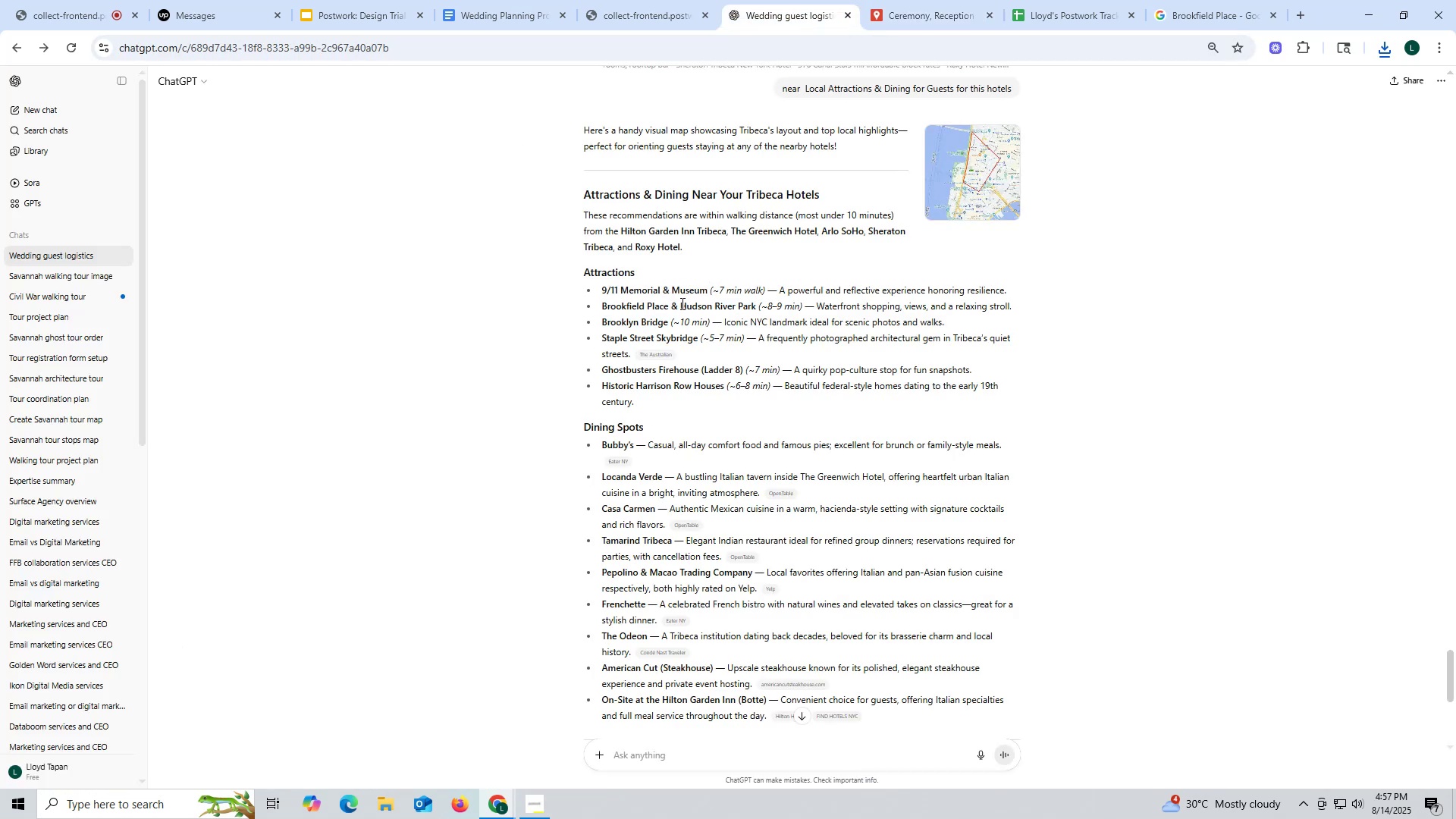 
left_click_drag(start_coordinate=[679, 302], to_coordinate=[755, 308])
 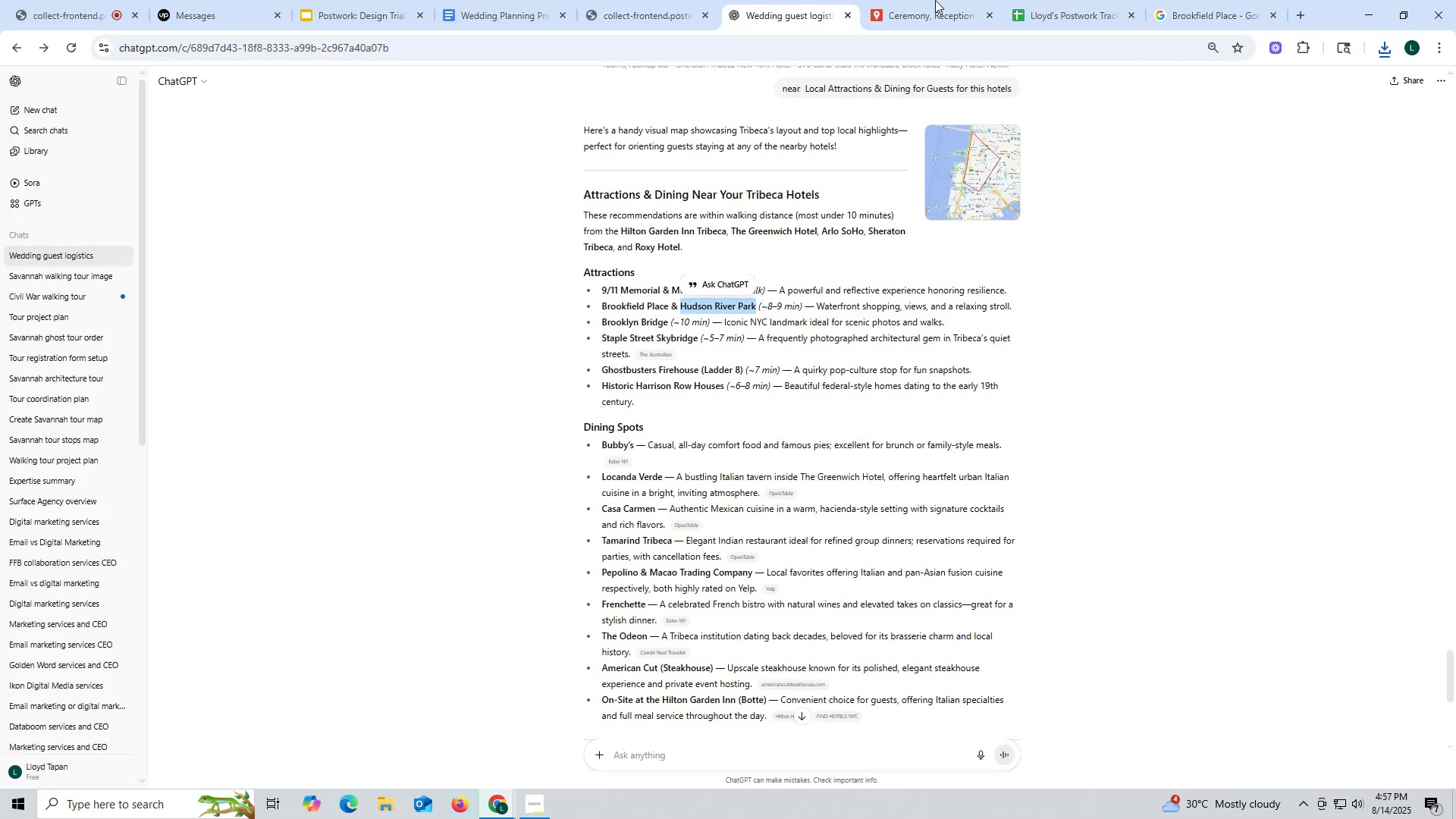 
key(Control+ControlLeft)
 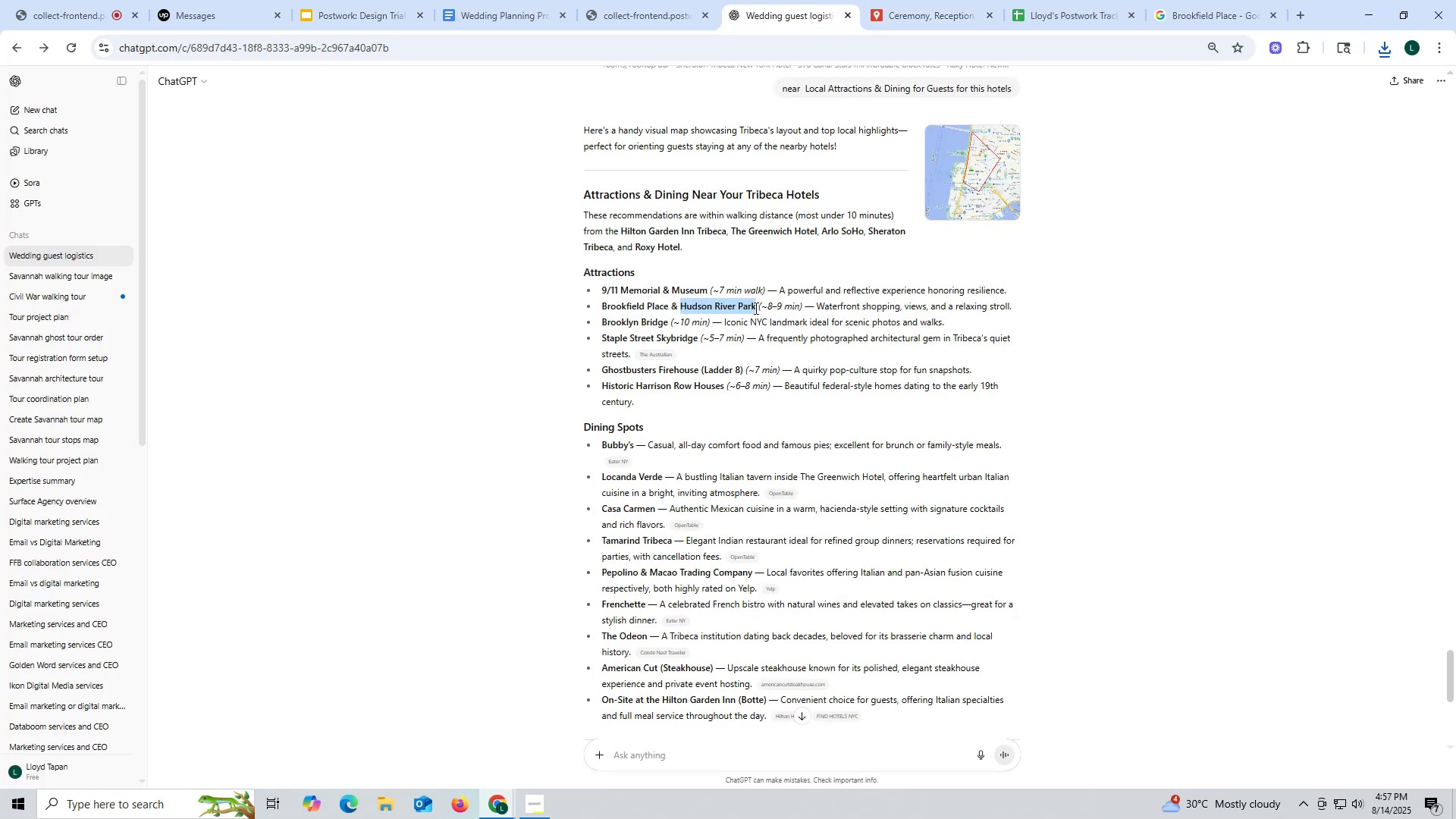 
key(Control+C)
 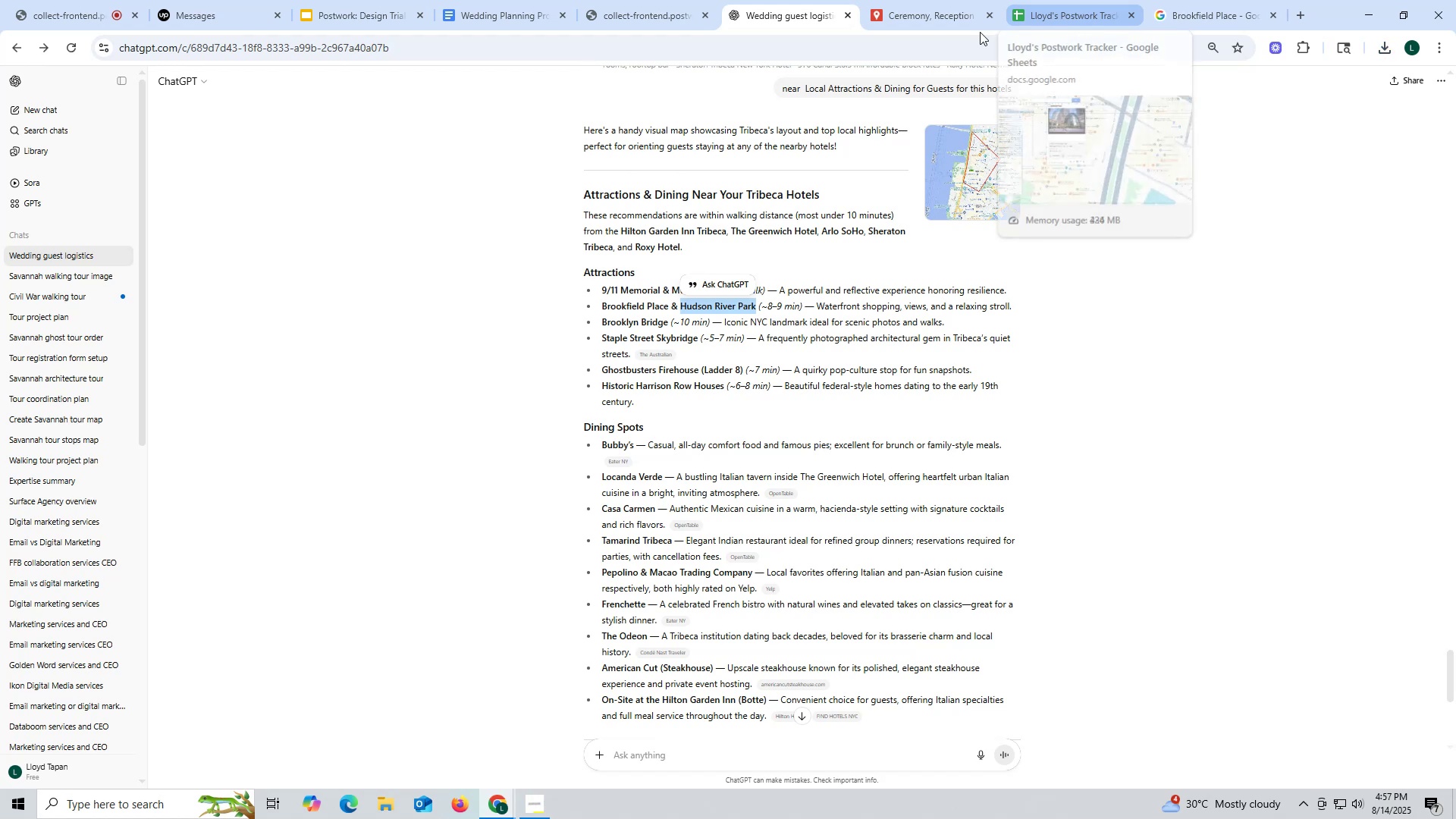 
left_click([922, 15])
 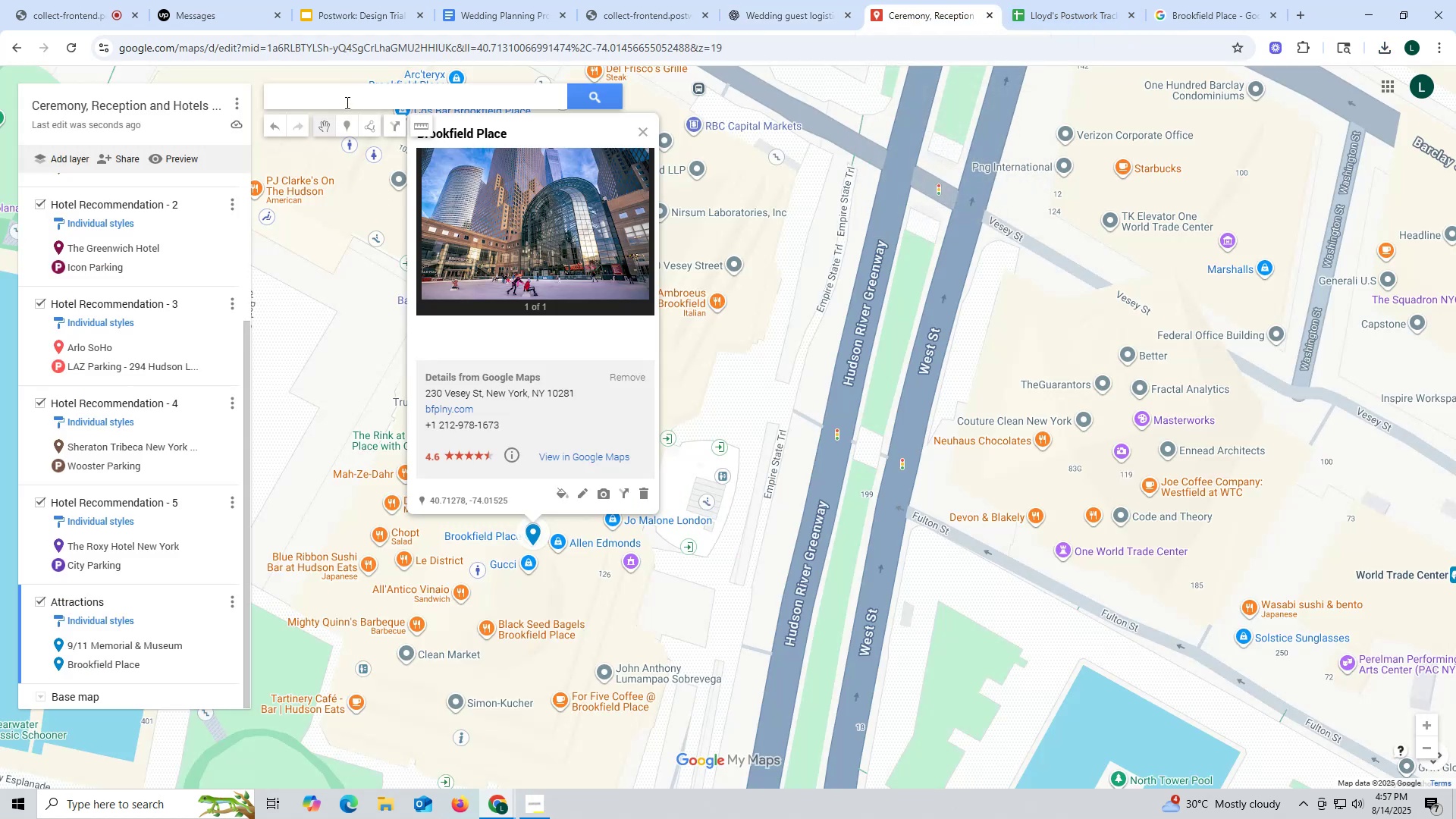 
key(Control+ControlLeft)
 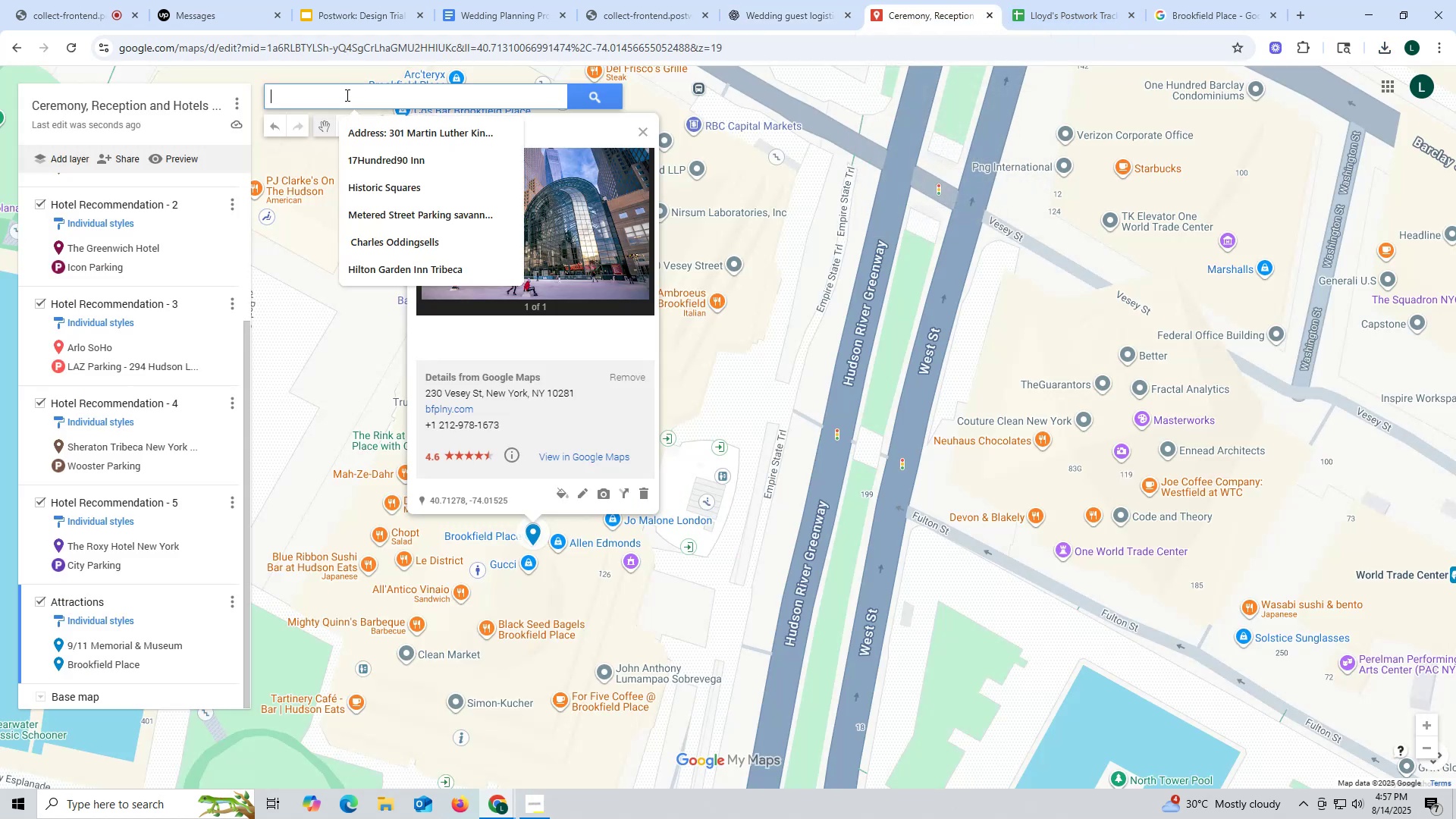 
left_click([346, 95])
 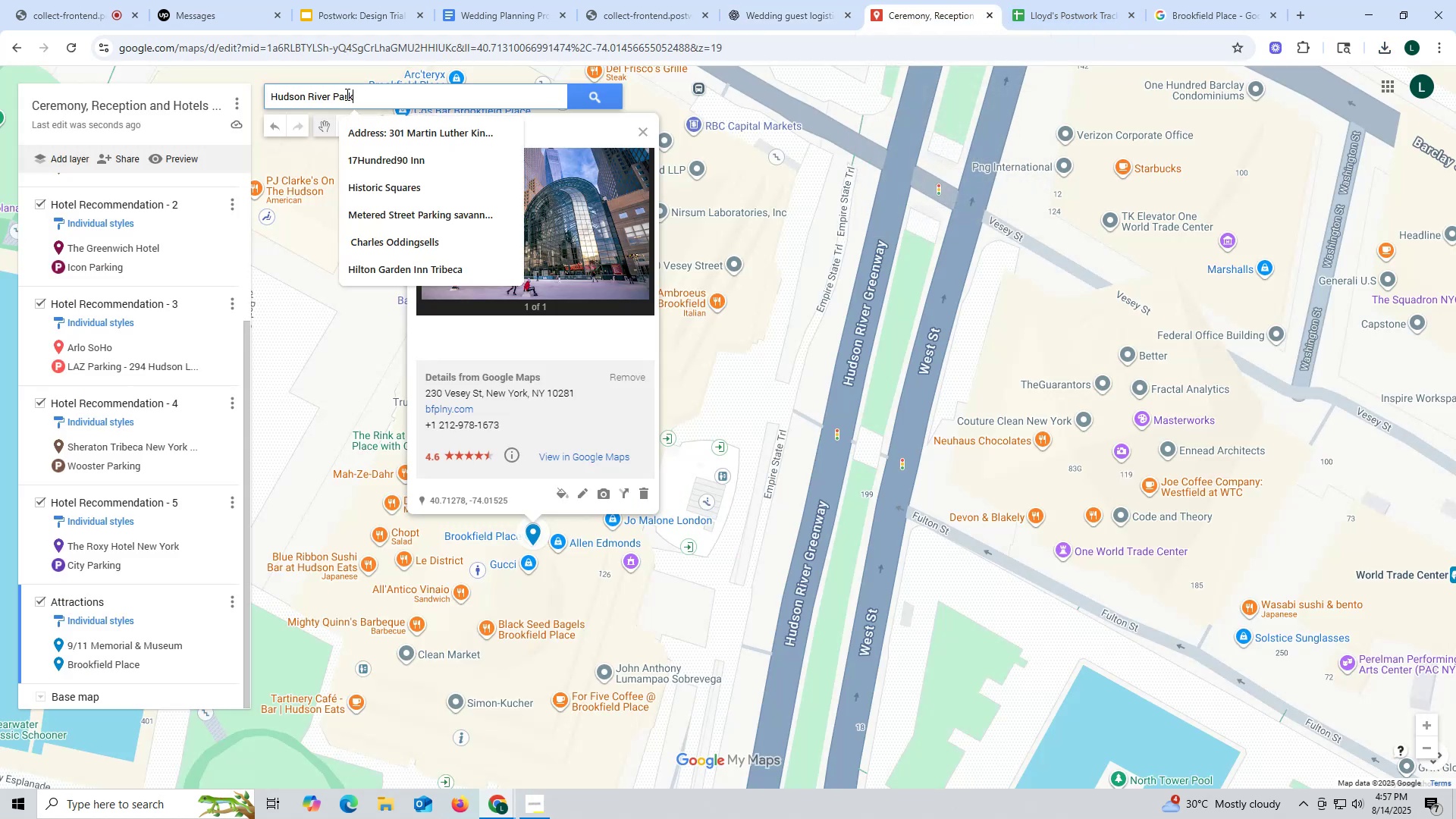 
key(Control+V)
 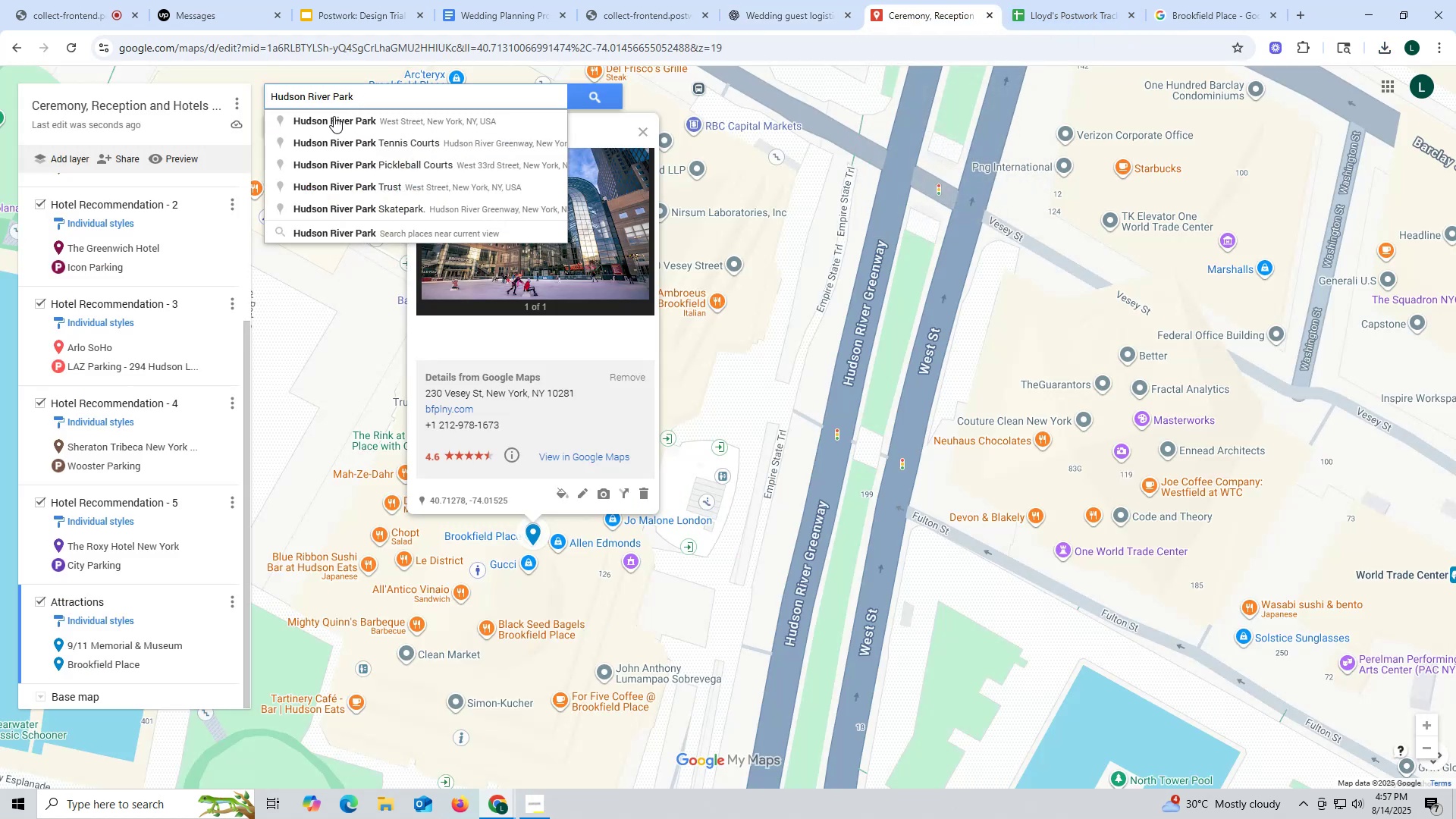 
wait(5.04)
 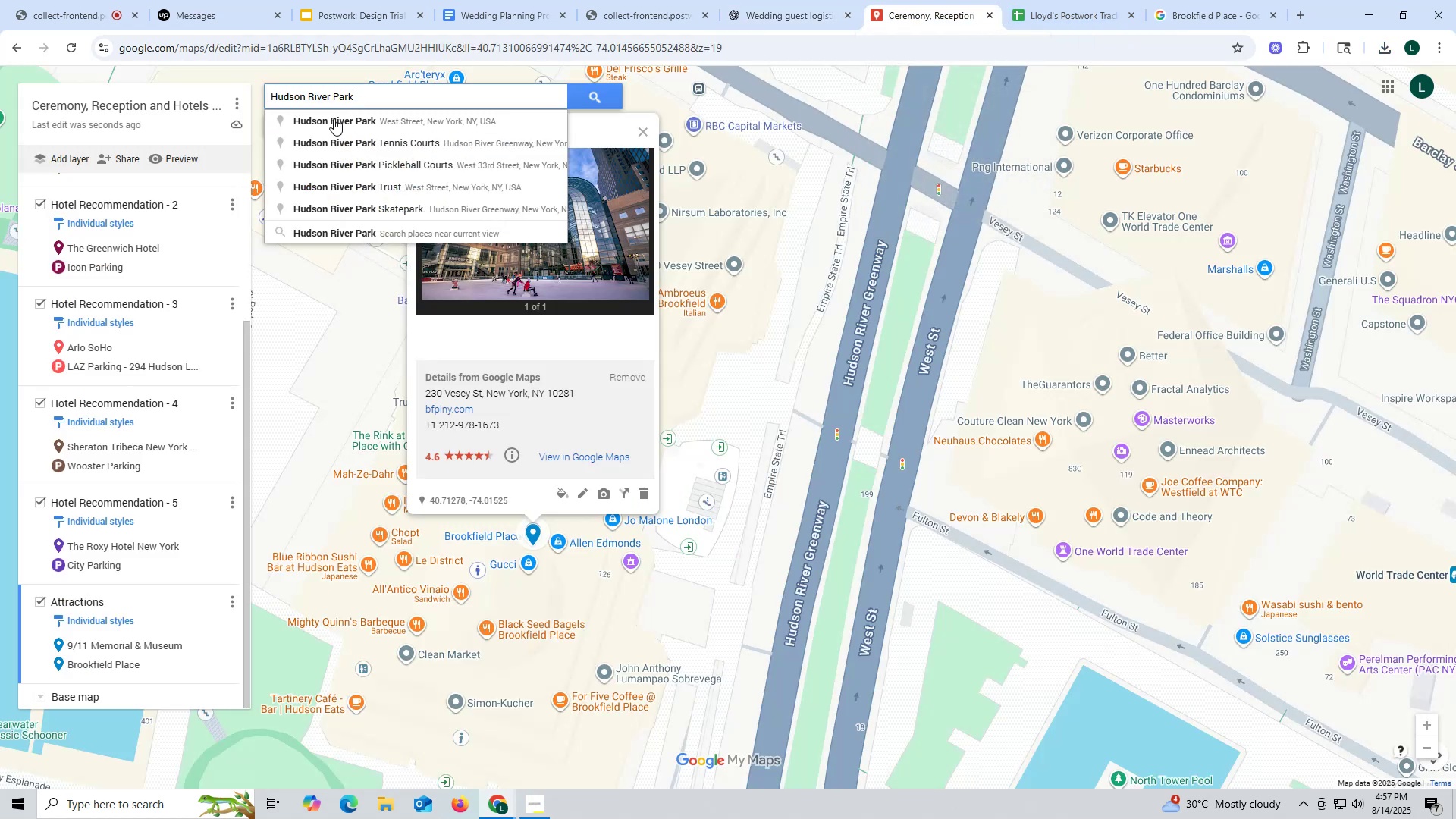 
left_click([334, 116])
 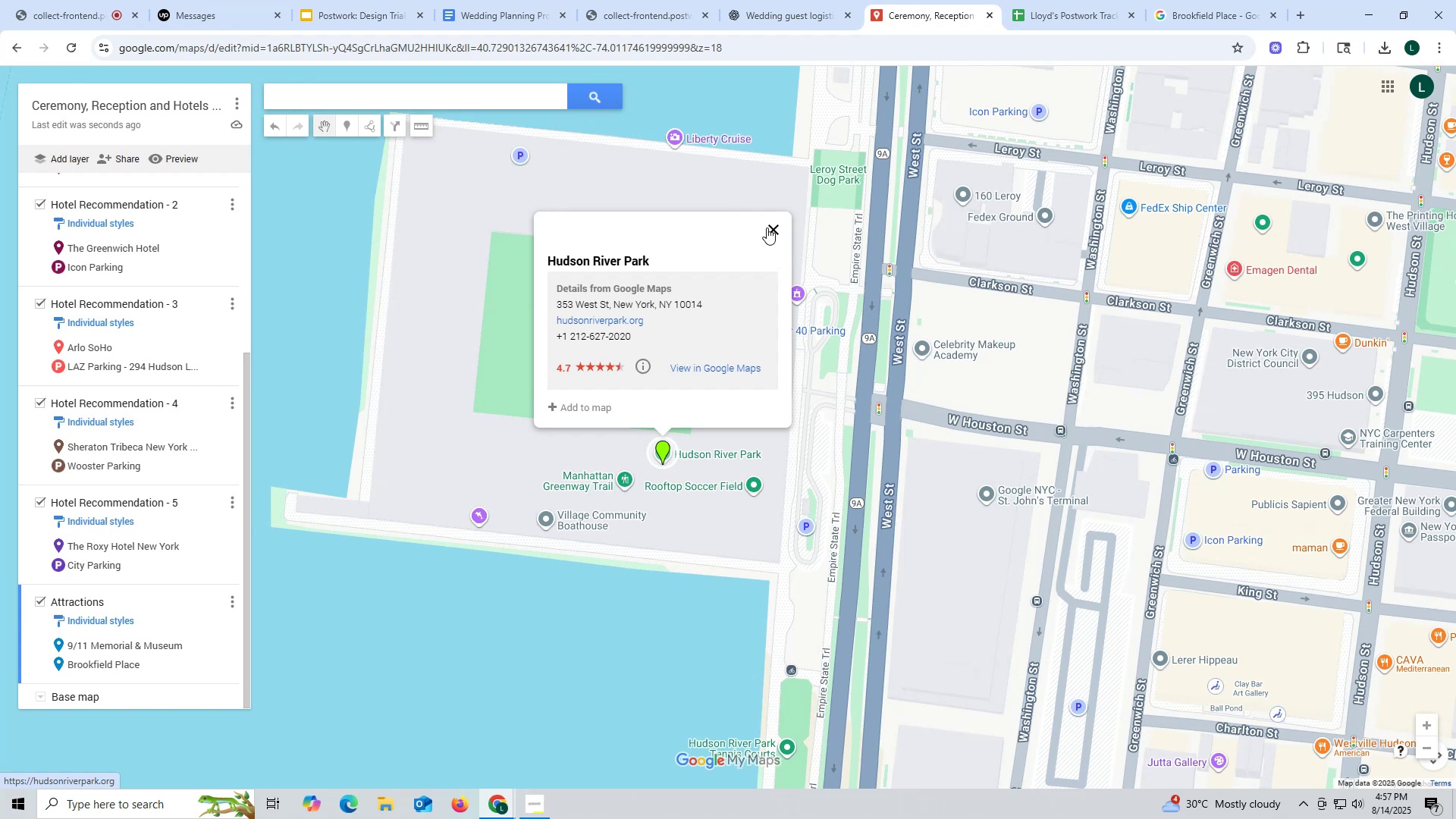 
left_click([773, 225])
 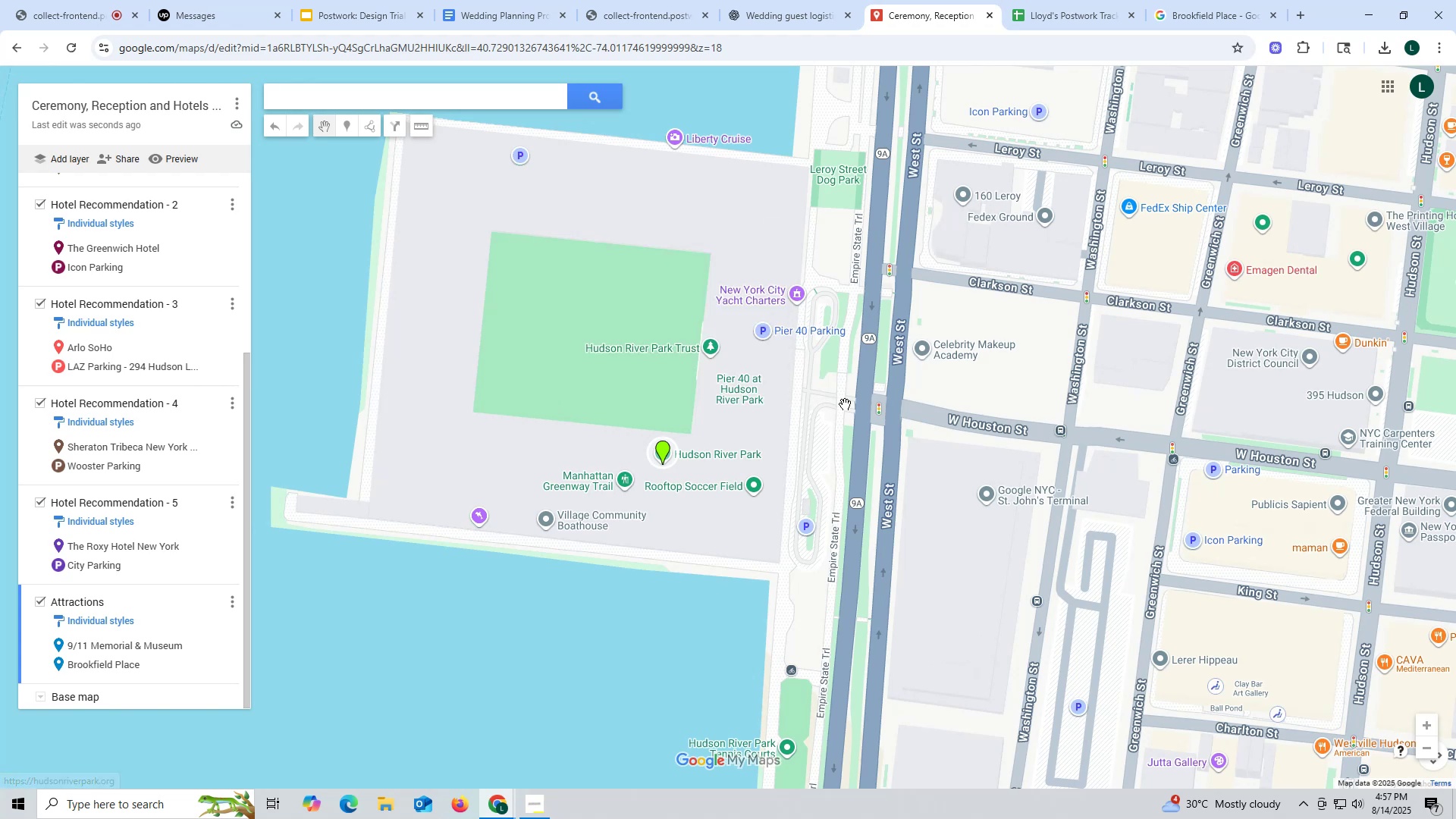 
scroll: coordinate [919, 416], scroll_direction: down, amount: 4.0
 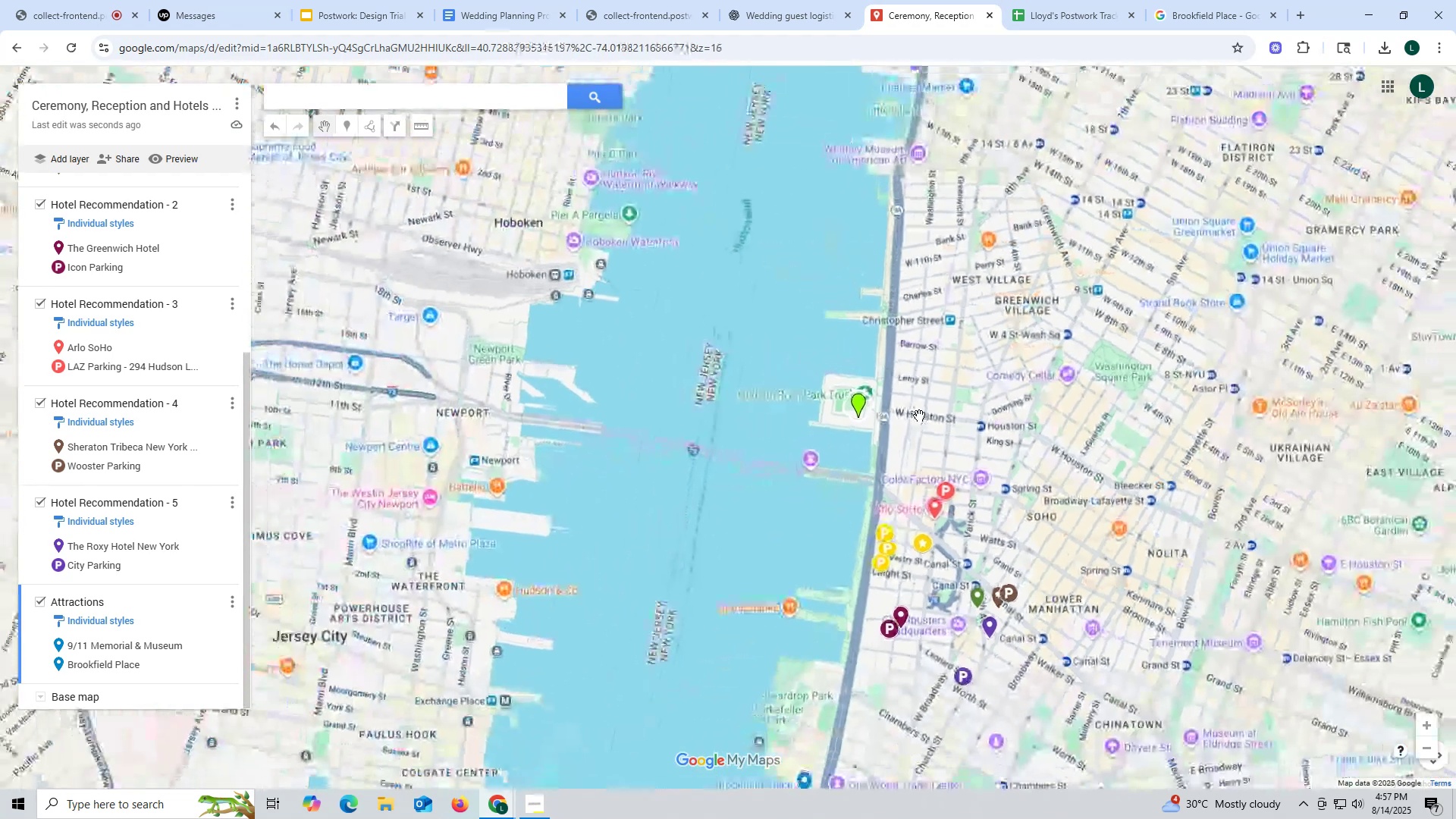 
scroll: coordinate [918, 415], scroll_direction: up, amount: 2.0
 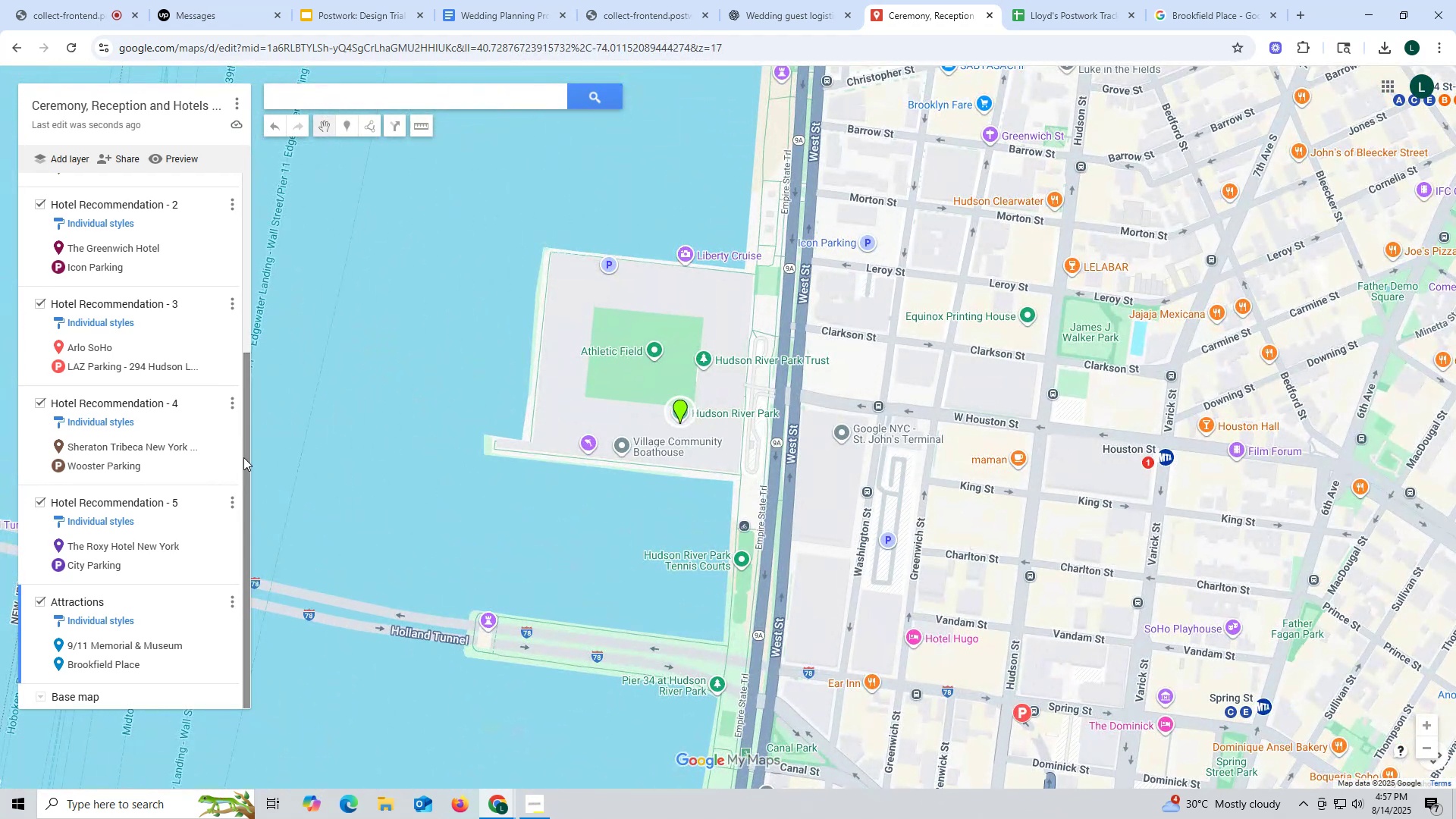 
scroll: coordinate [143, 606], scroll_direction: down, amount: 18.0
 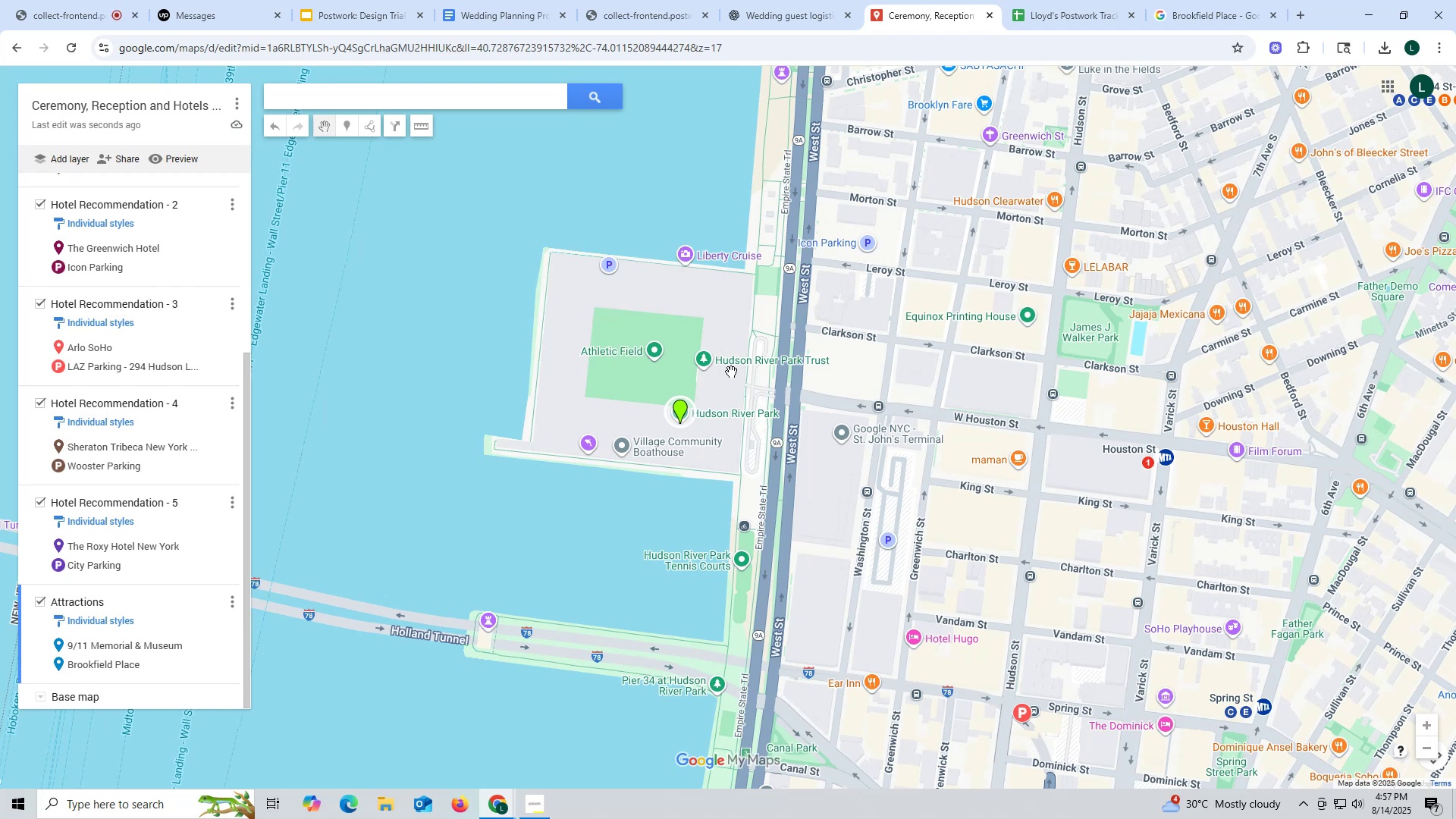 
scroll: coordinate [175, 290], scroll_direction: up, amount: 9.0
 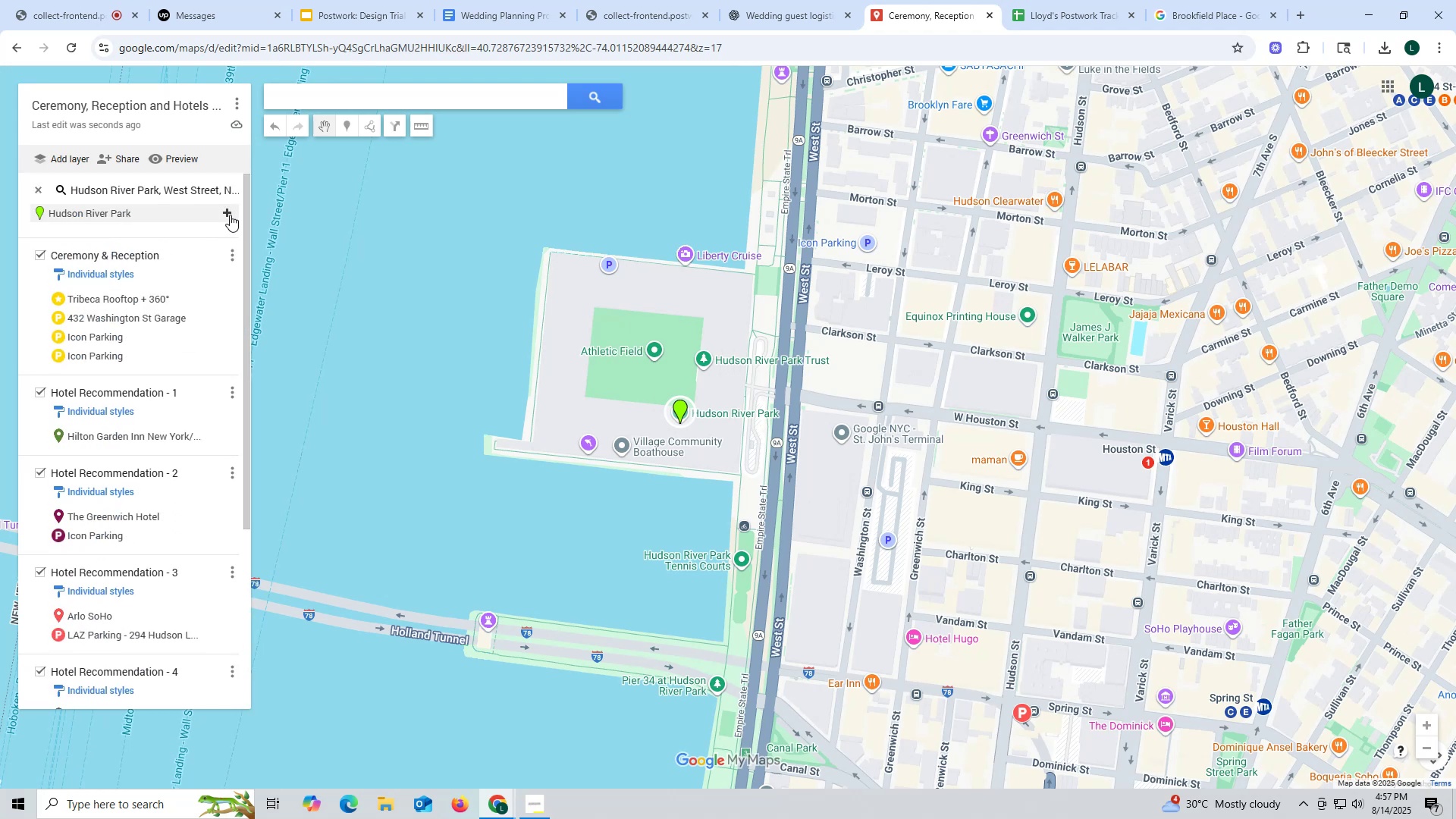 
left_click([228, 212])
 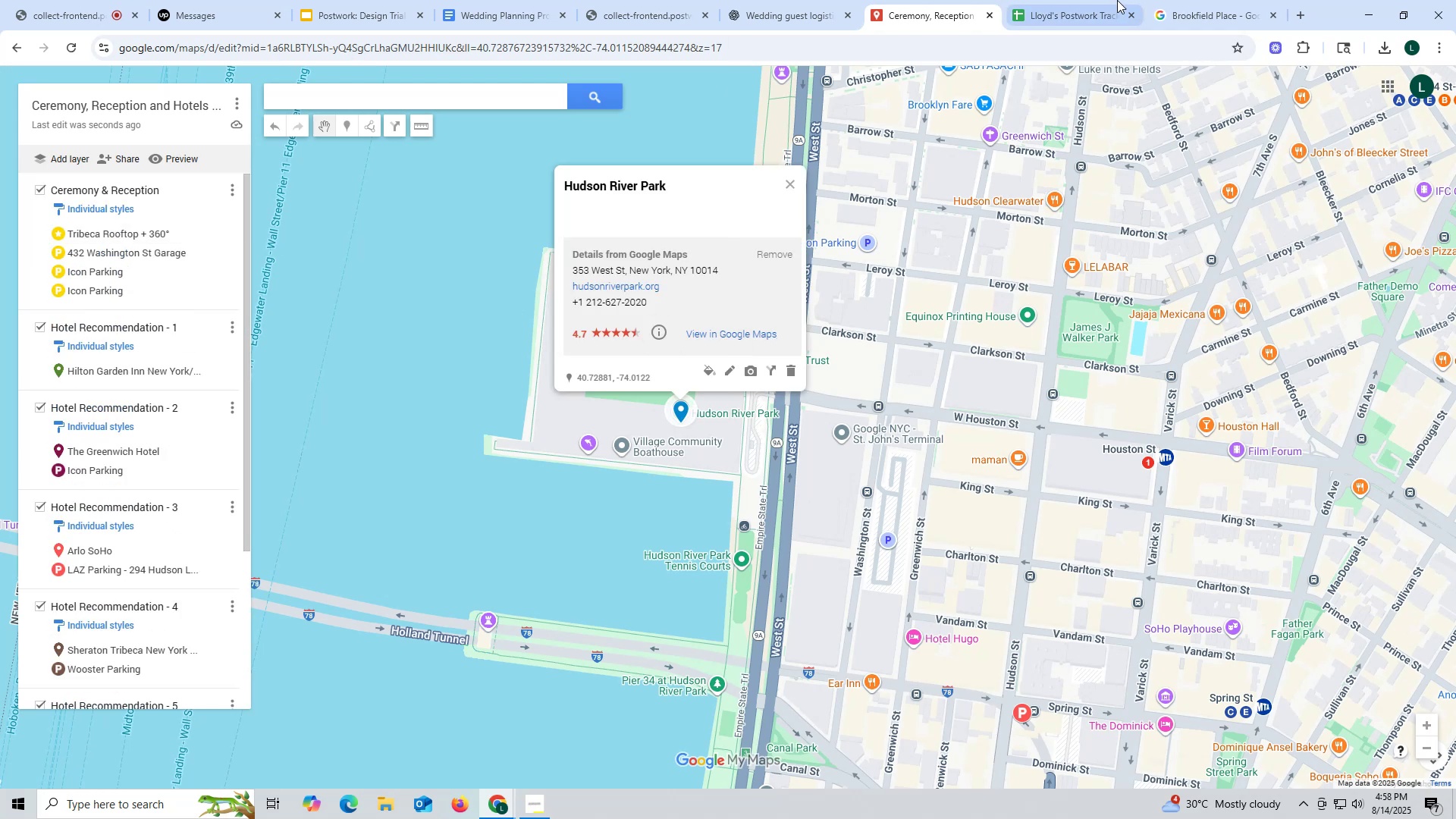 
left_click_drag(start_coordinate=[1178, 12], to_coordinate=[1147, 12])
 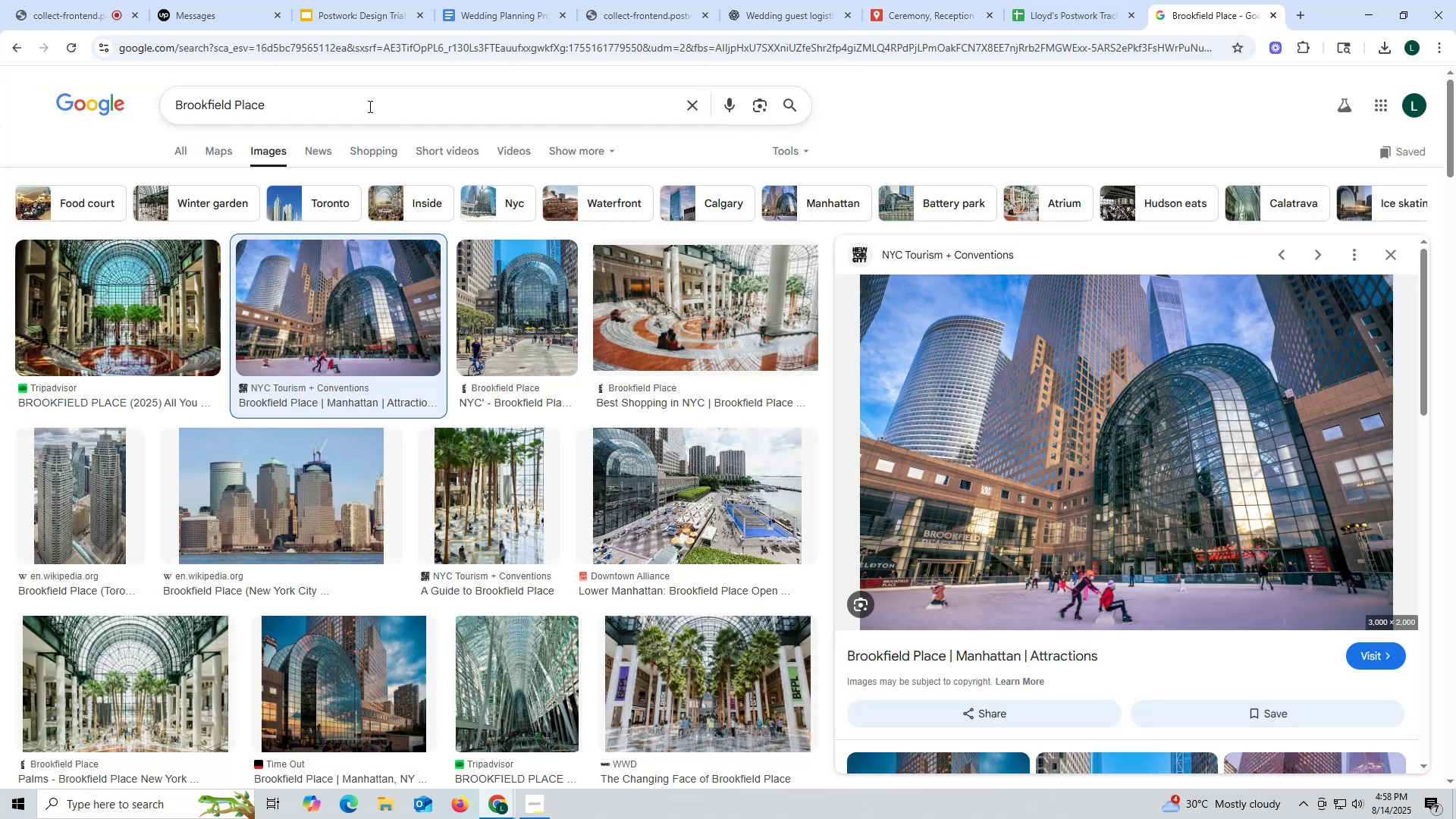 
left_click_drag(start_coordinate=[300, 106], to_coordinate=[67, 106])
 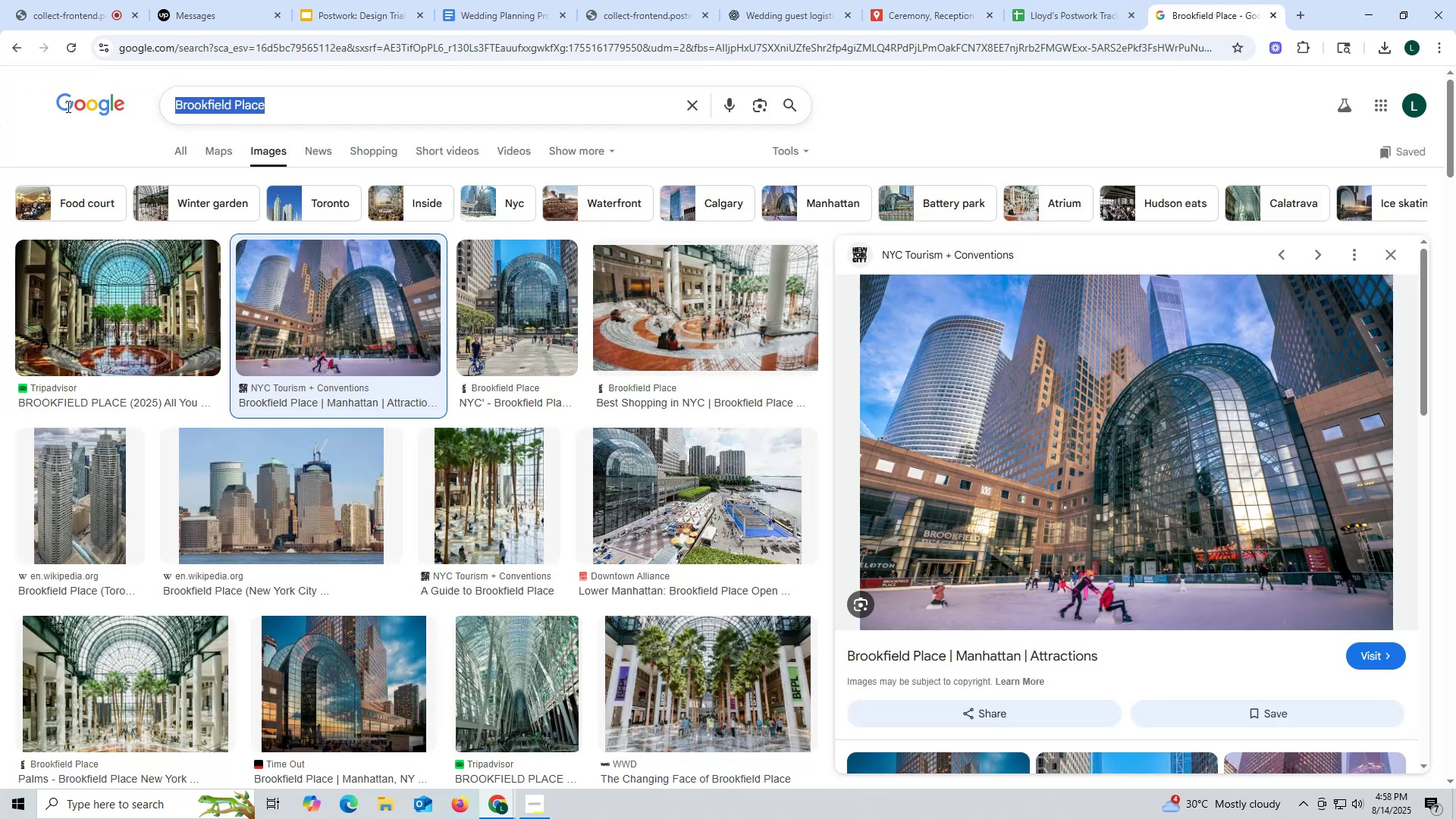 
key(Control+ControlLeft)
 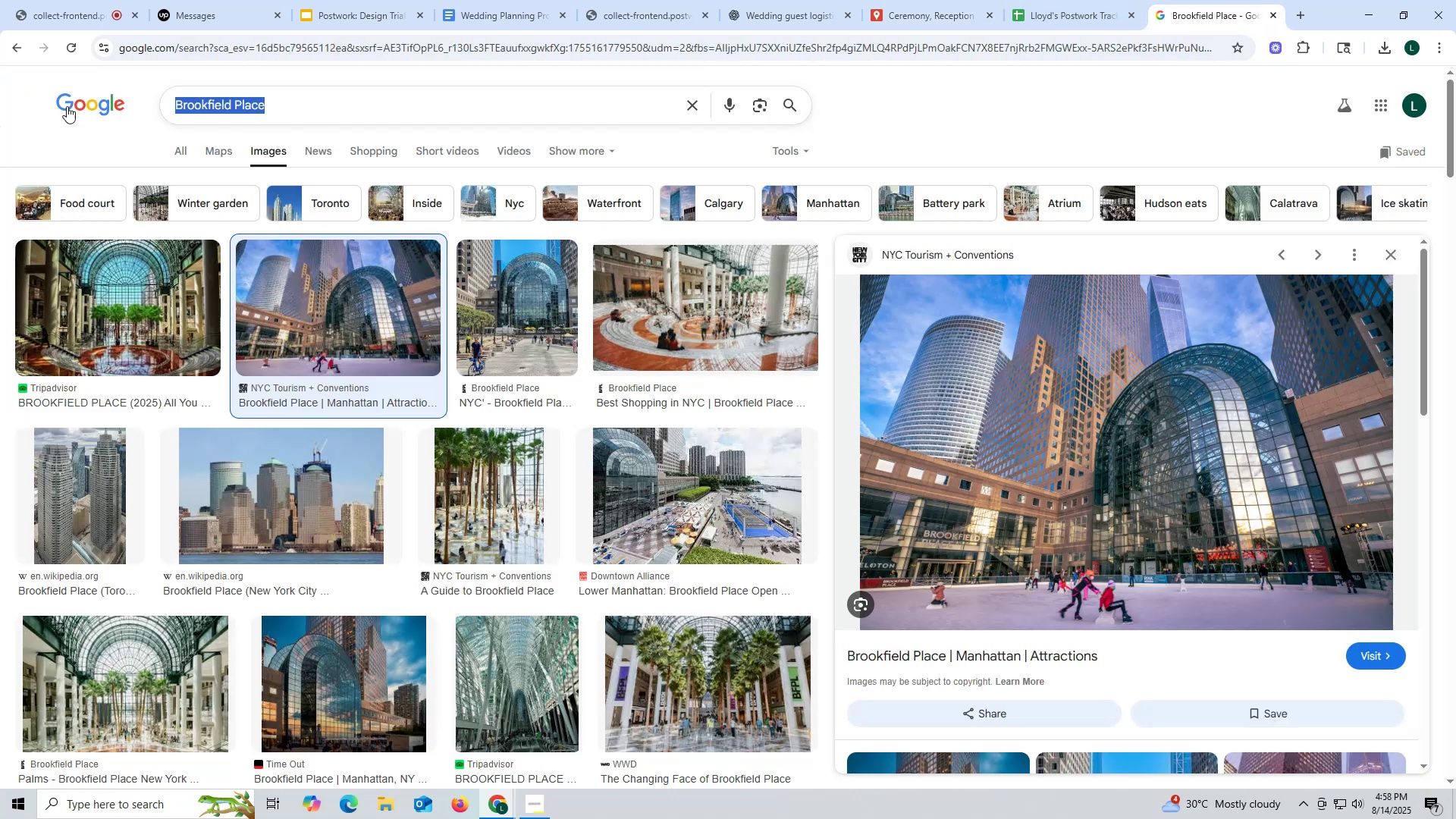 
key(Control+V)
 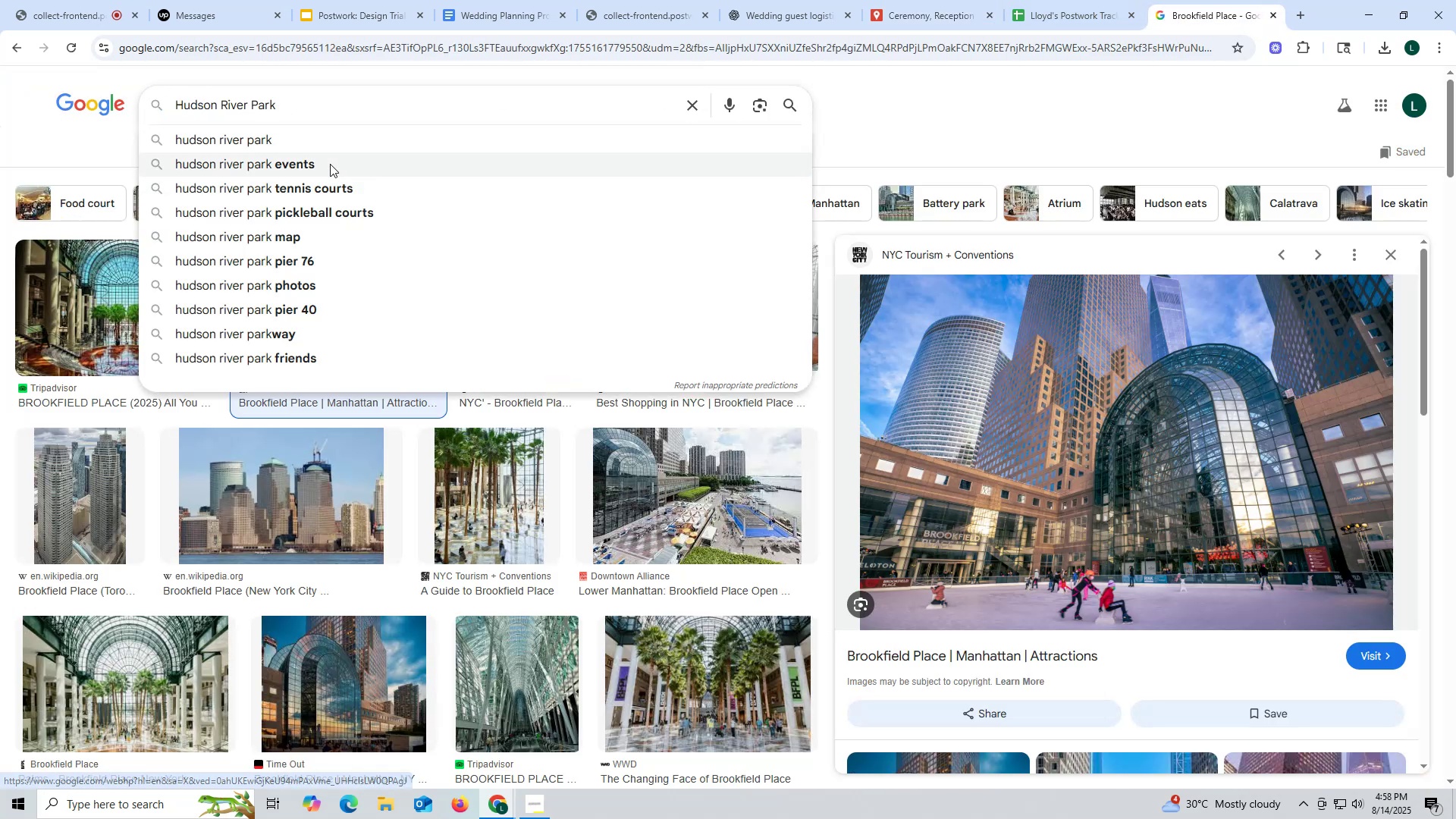 
left_click([303, 146])
 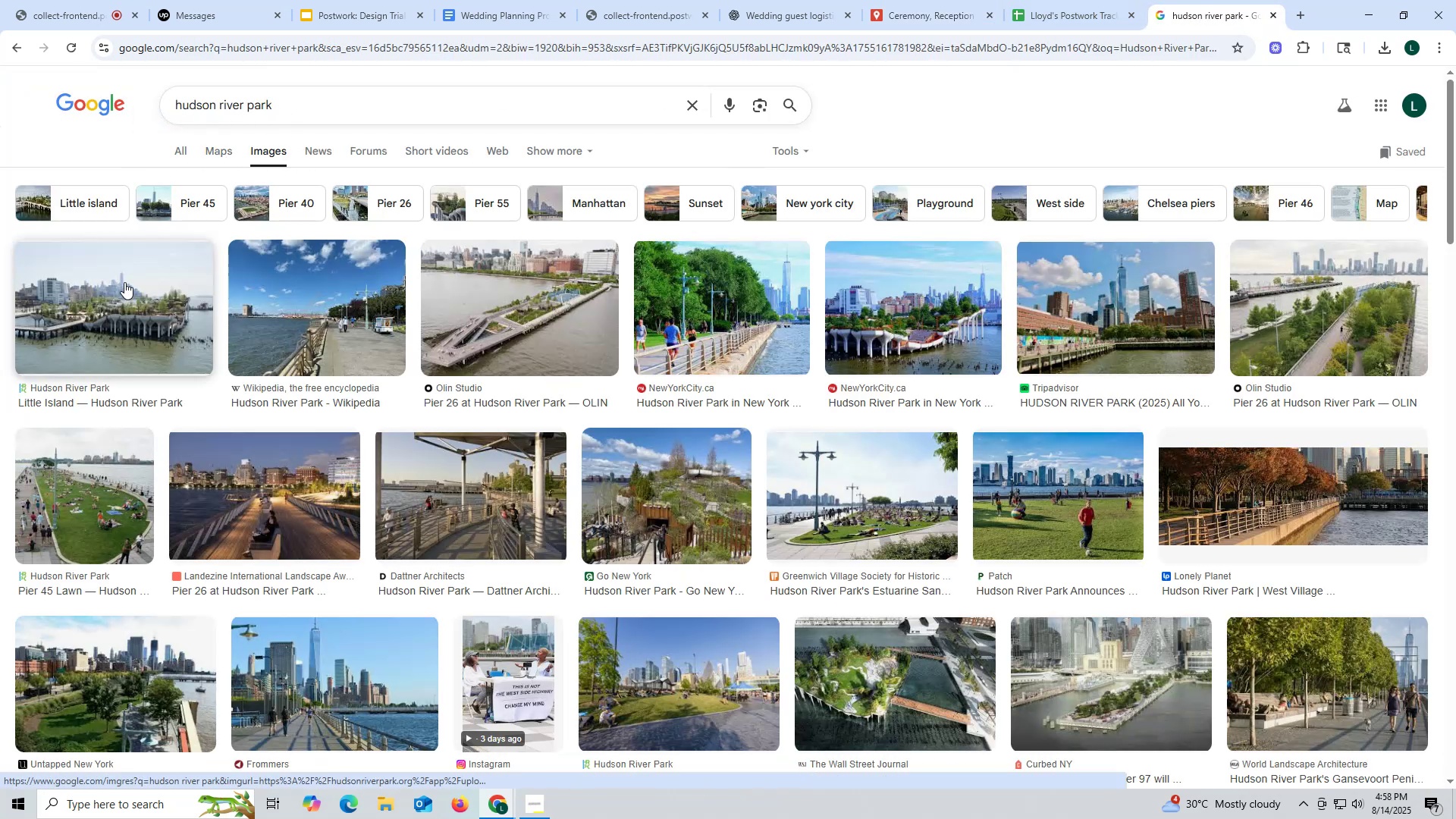 
left_click([124, 282])
 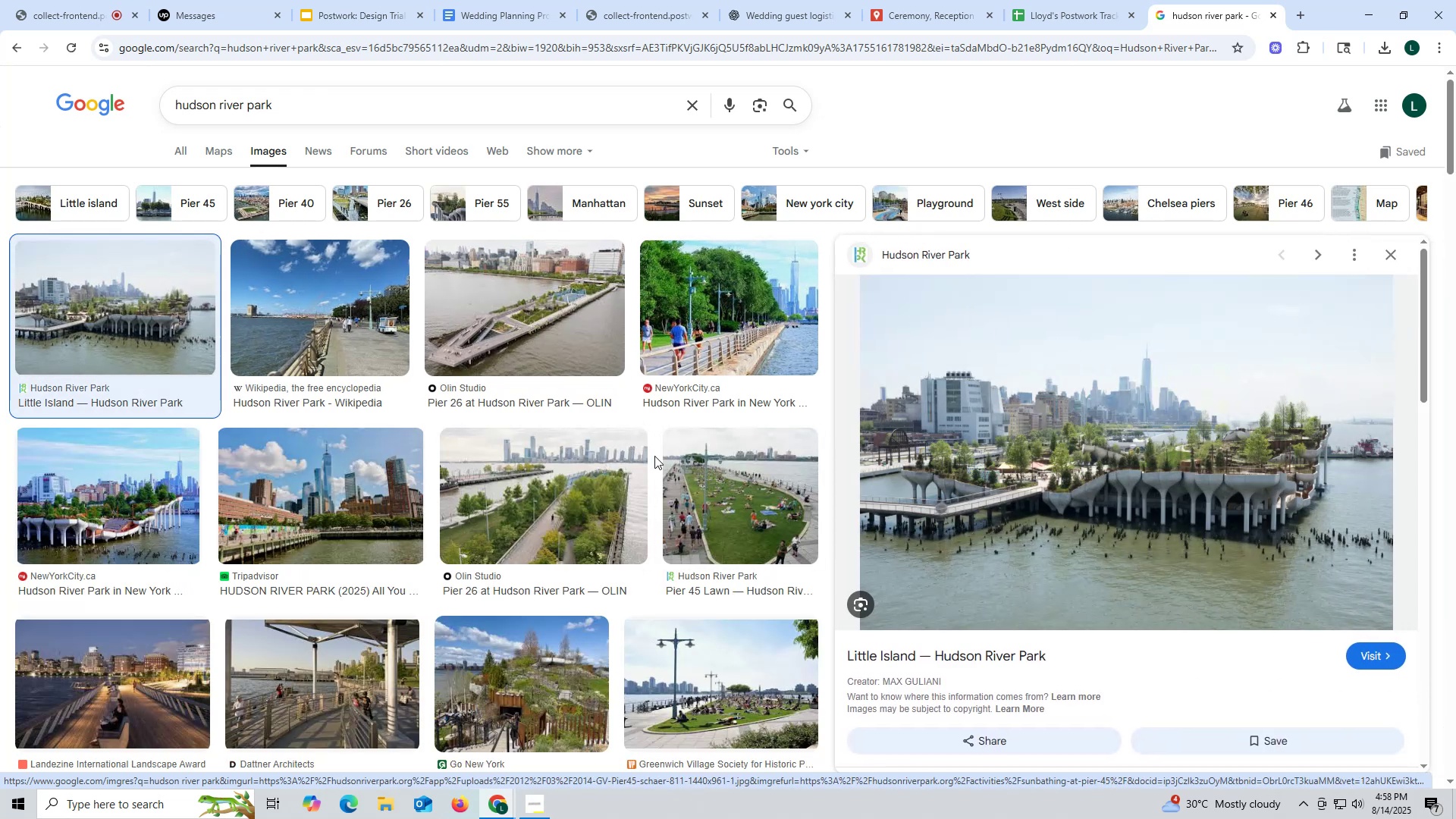 
wait(9.71)
 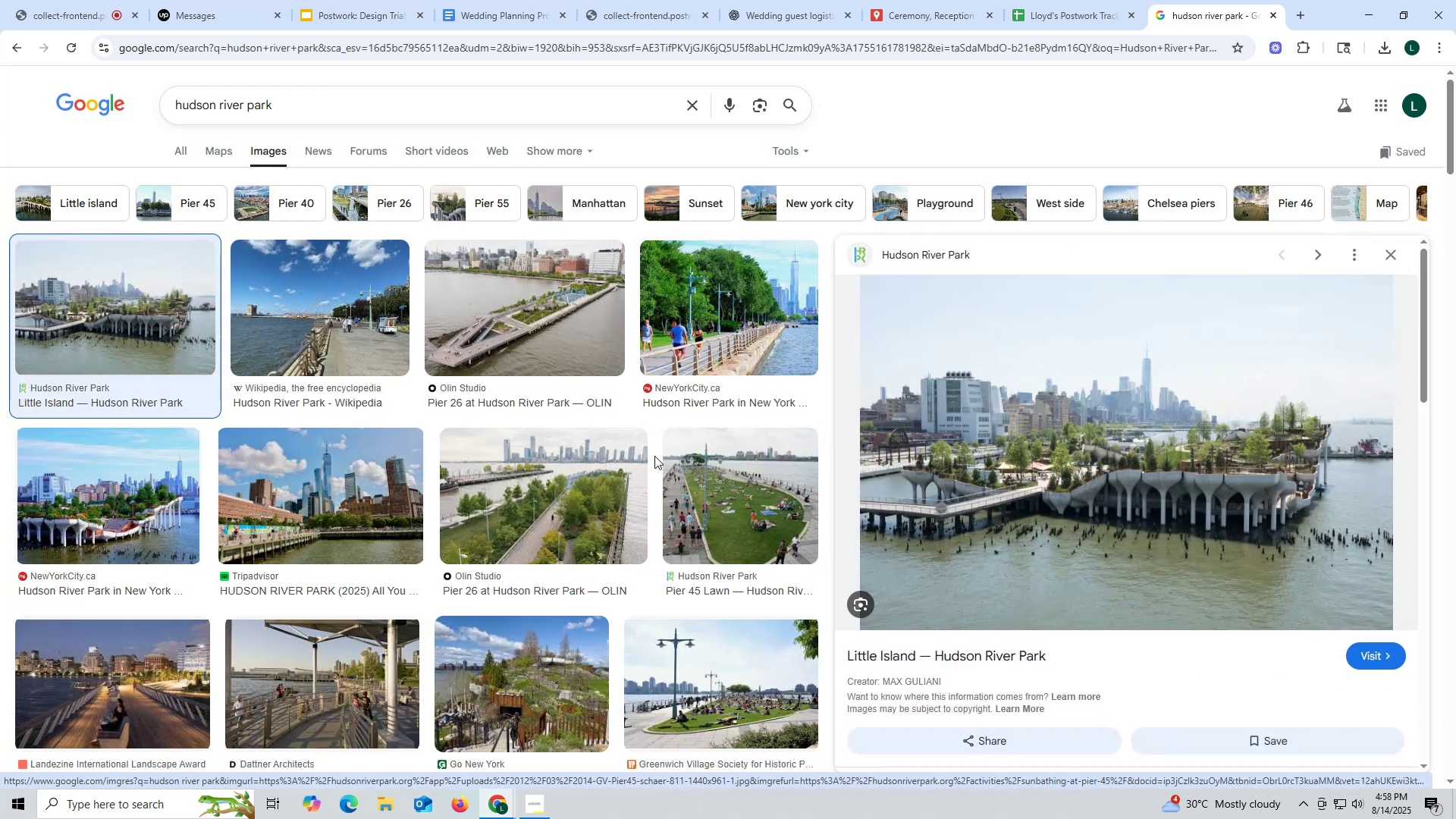 
left_click([150, 491])
 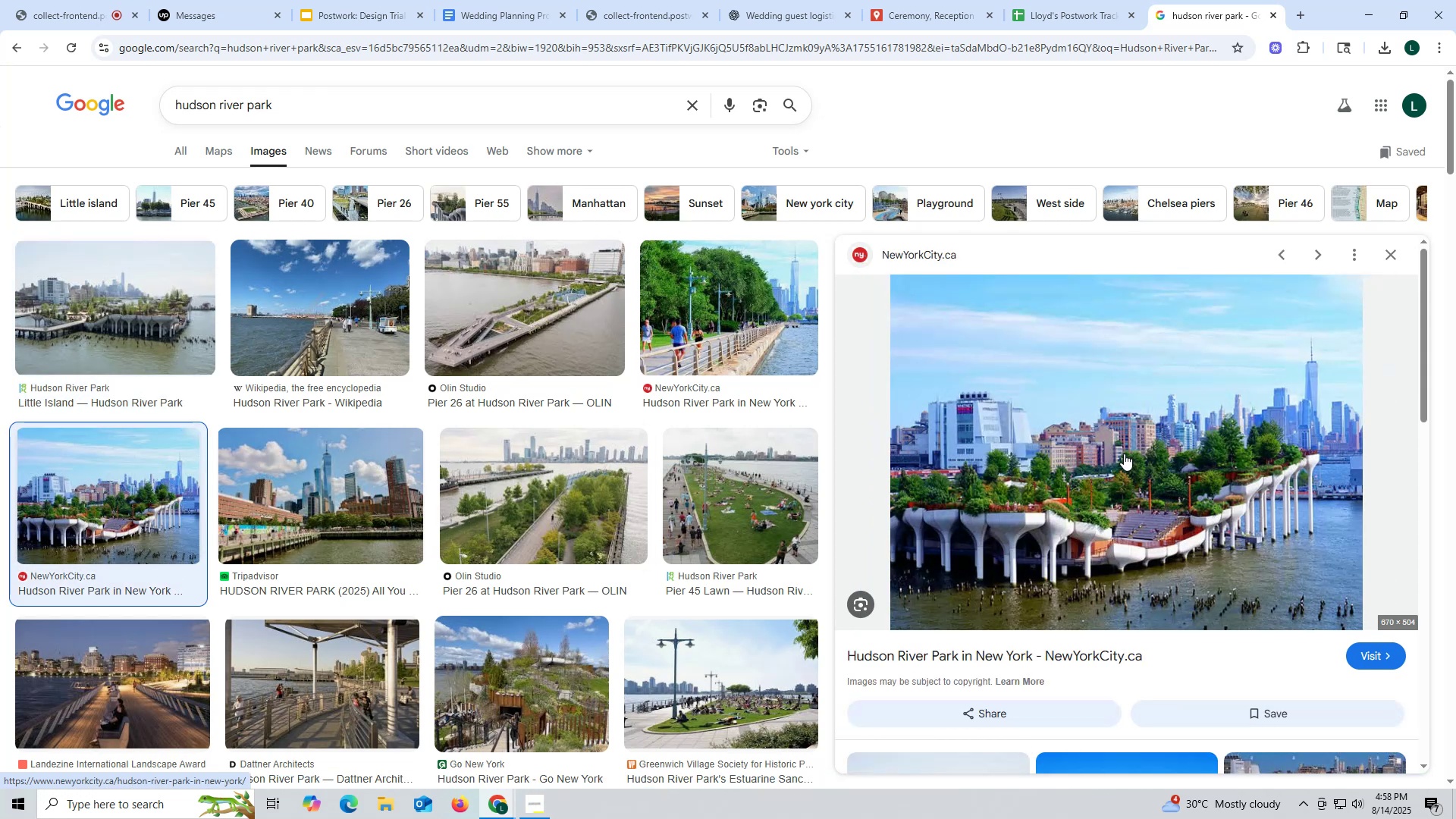 
right_click([1119, 449])
 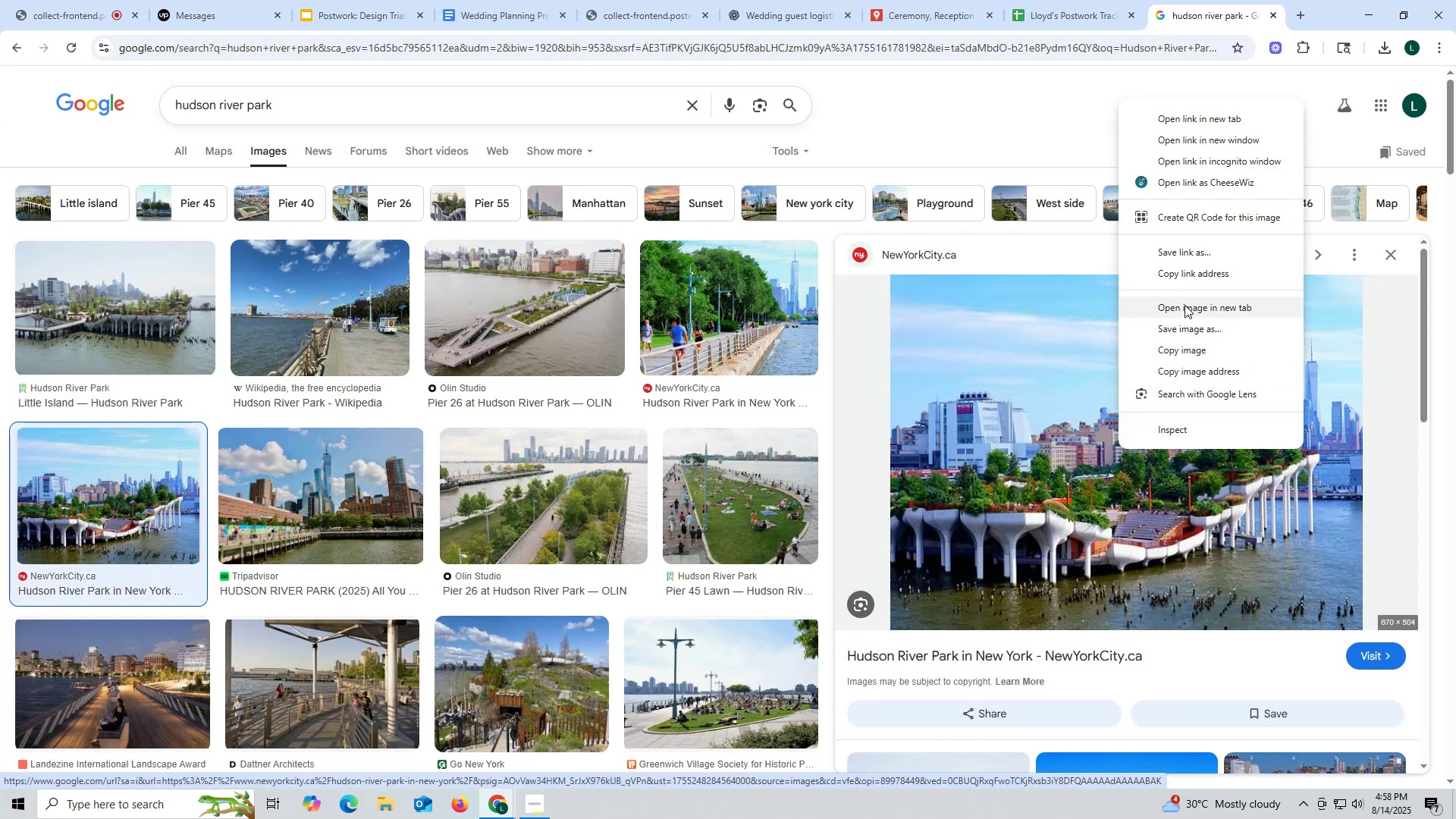 
left_click([1184, 331])
 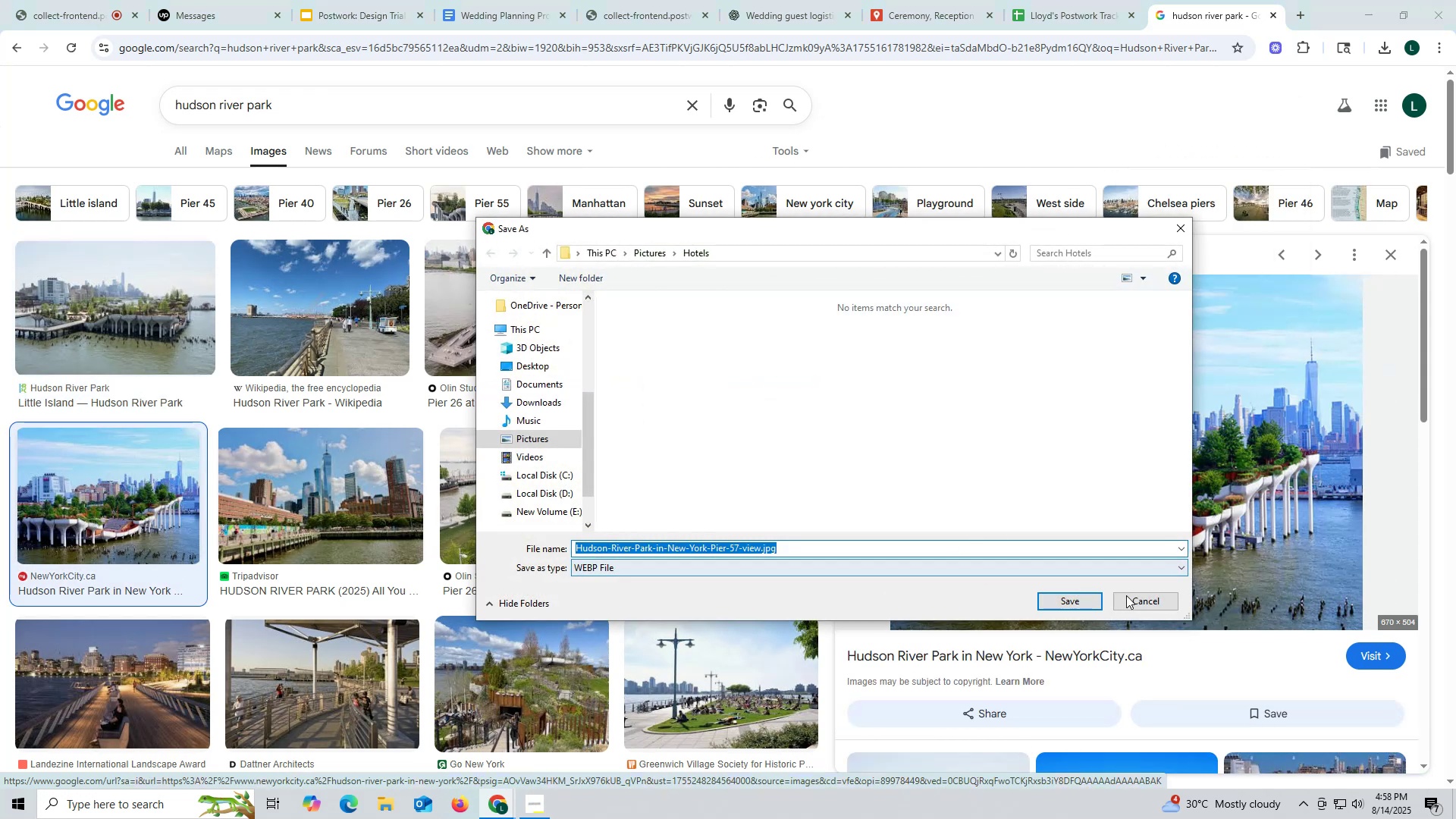 
left_click([1138, 600])
 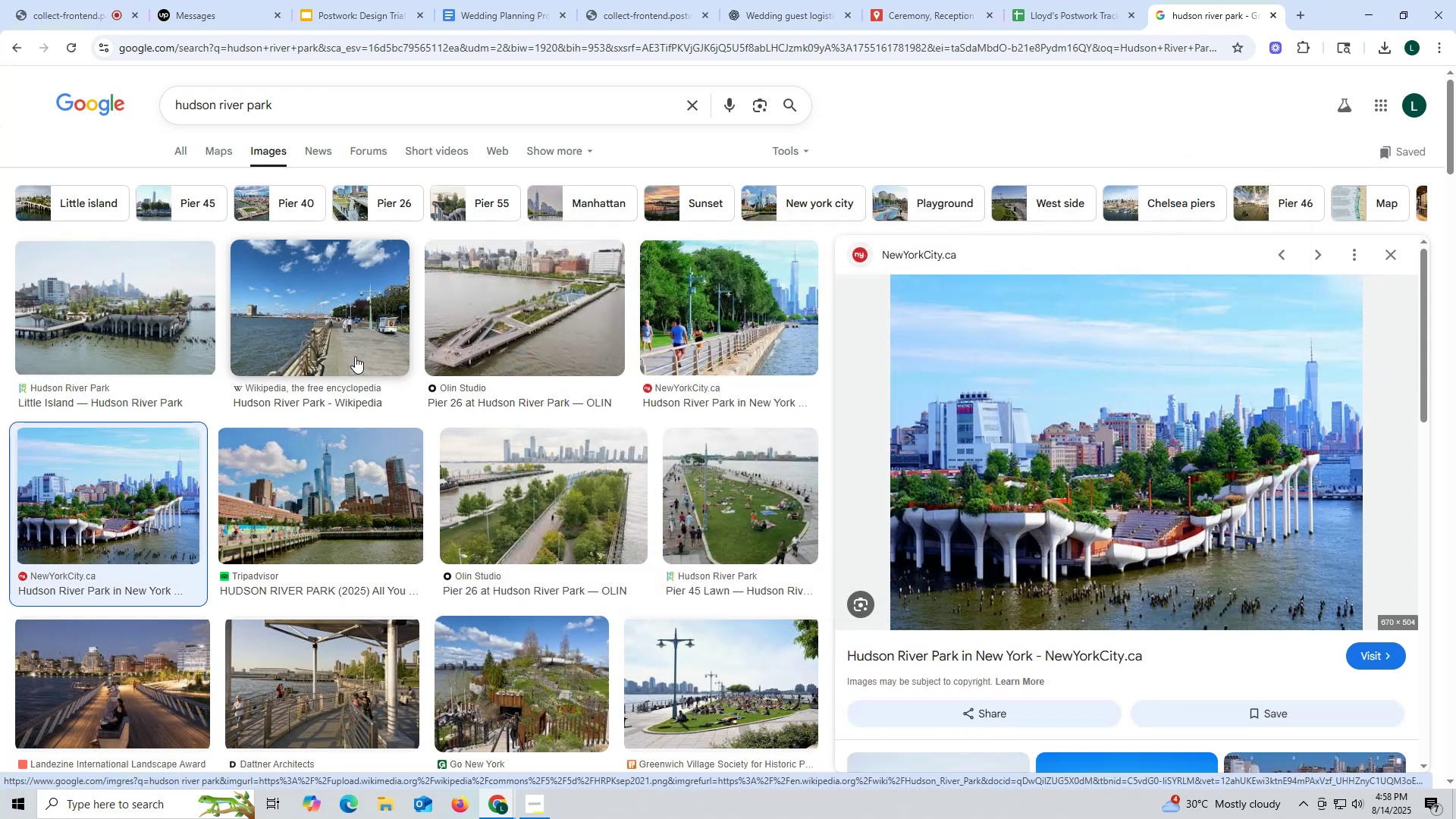 
left_click([334, 331])
 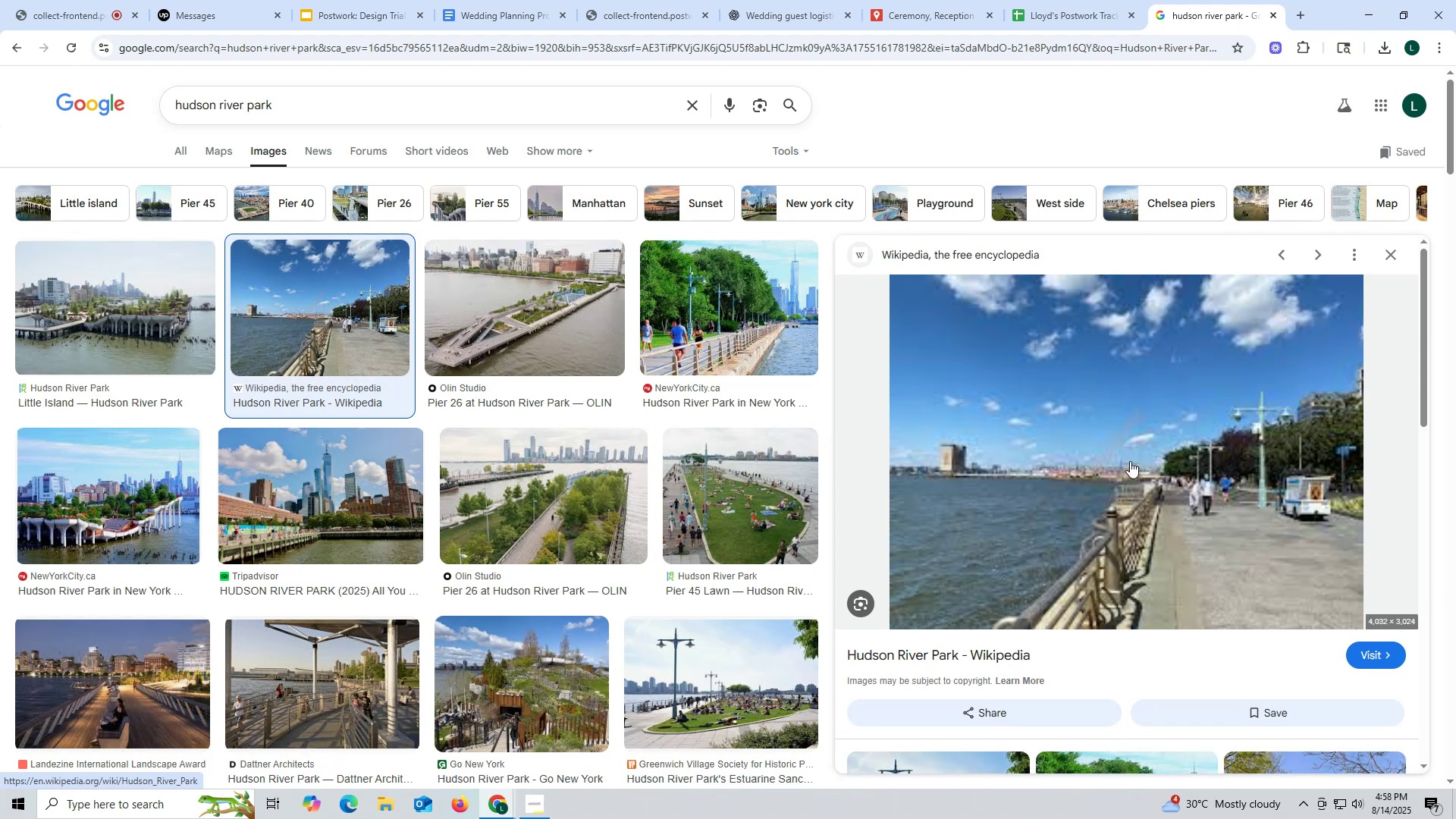 
left_click([1128, 460])
 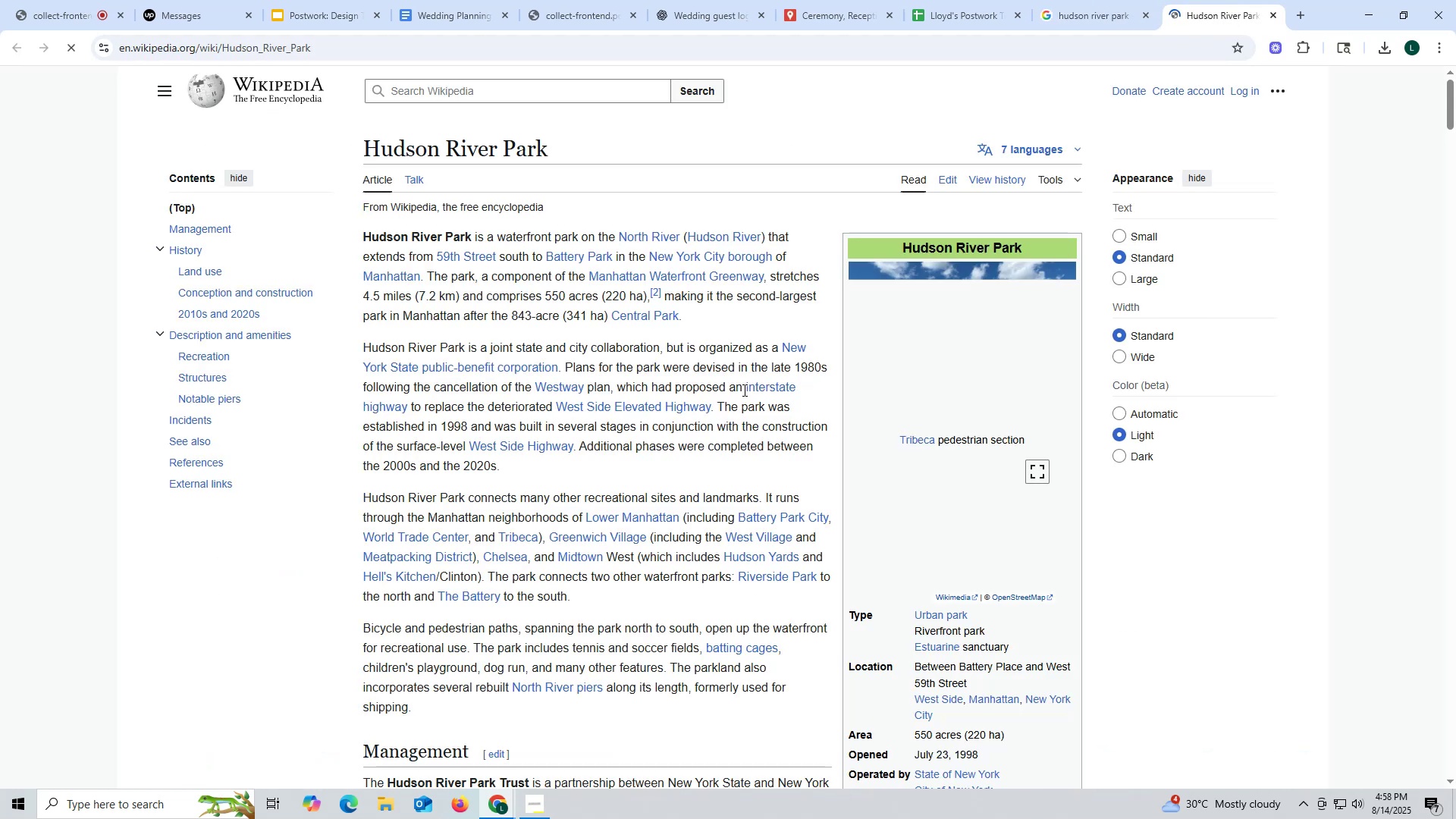 
left_click([932, 387])
 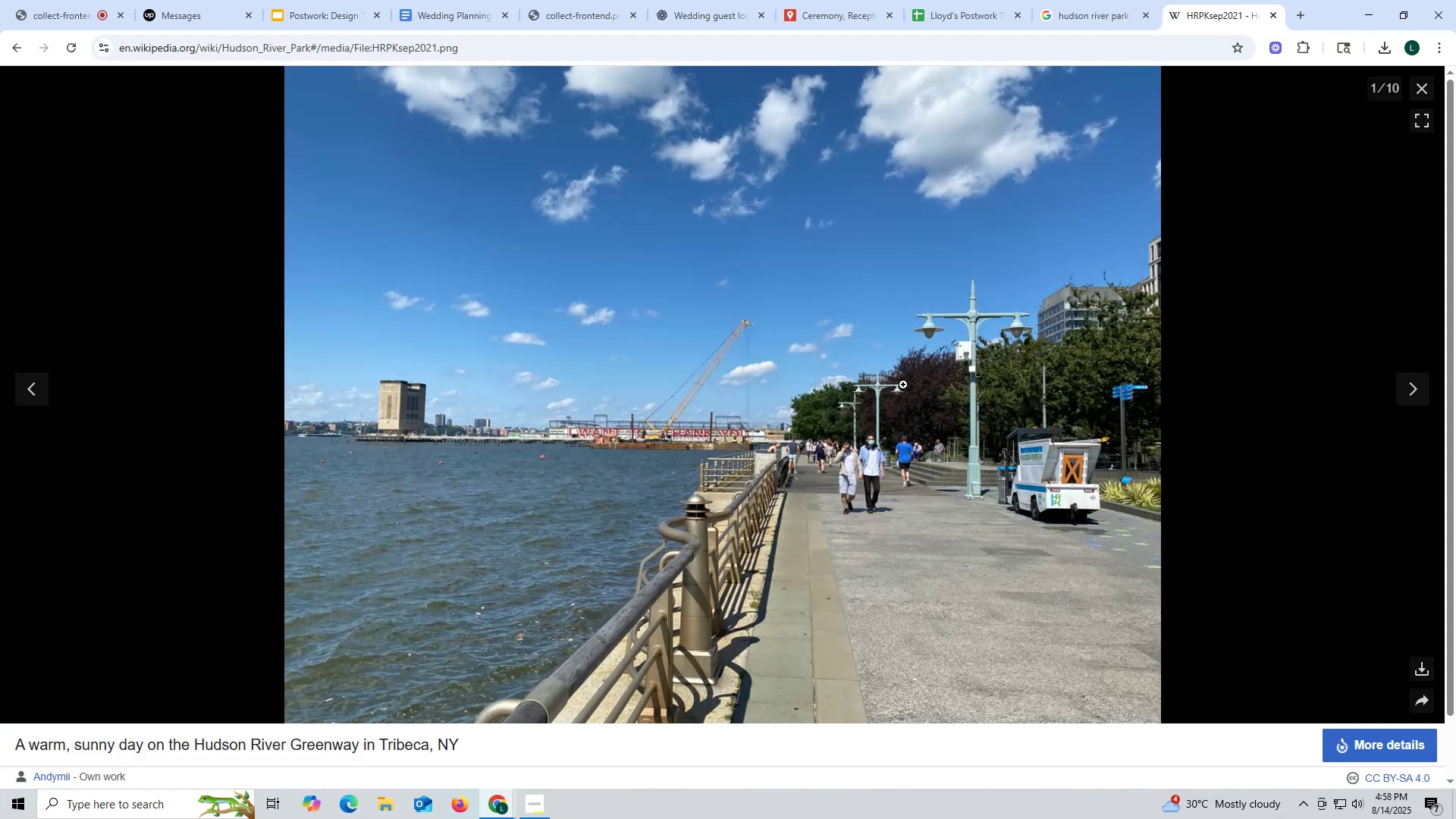 
left_click([1407, 389])
 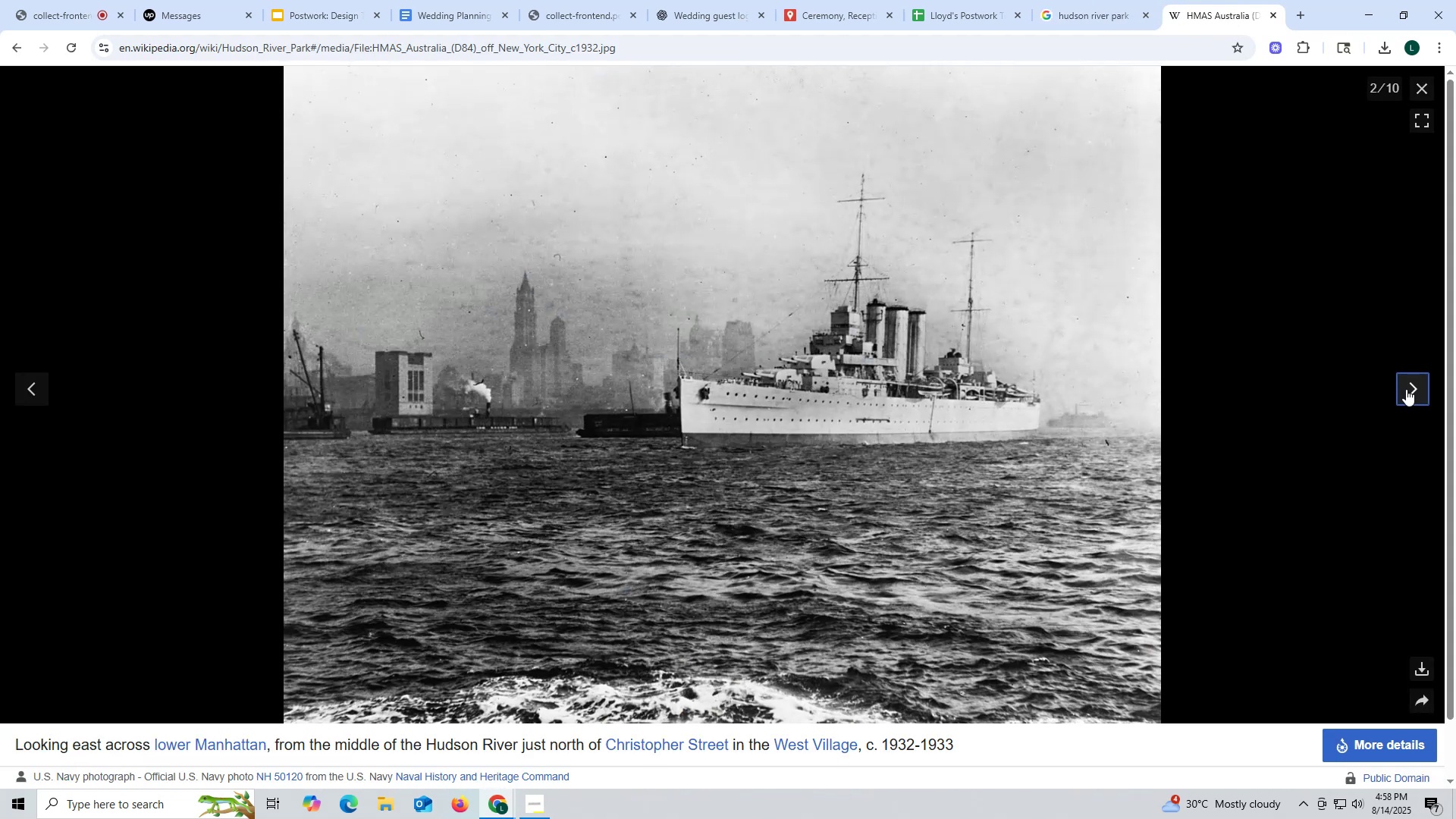 
left_click([1406, 389])
 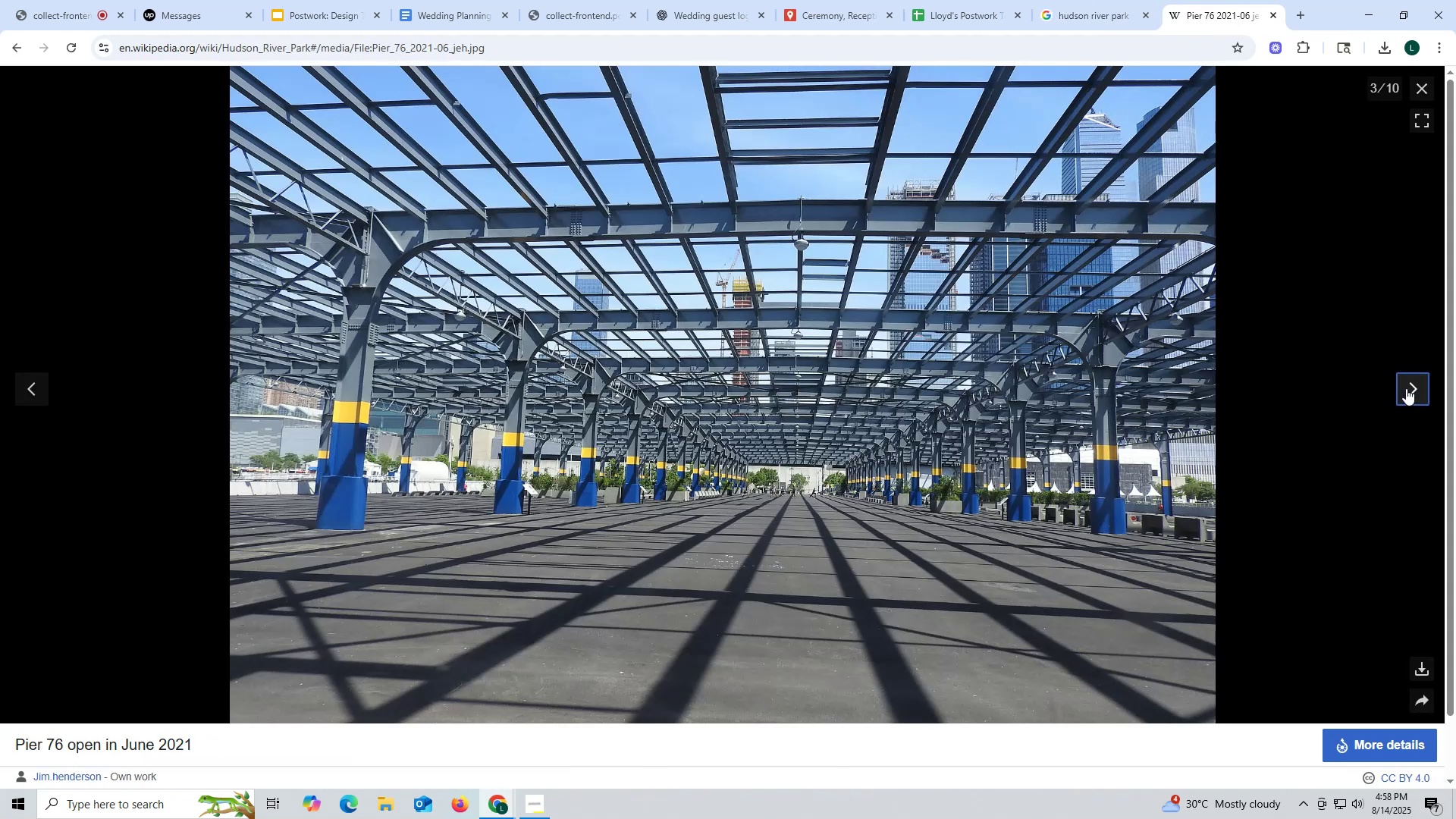 
left_click([1406, 388])
 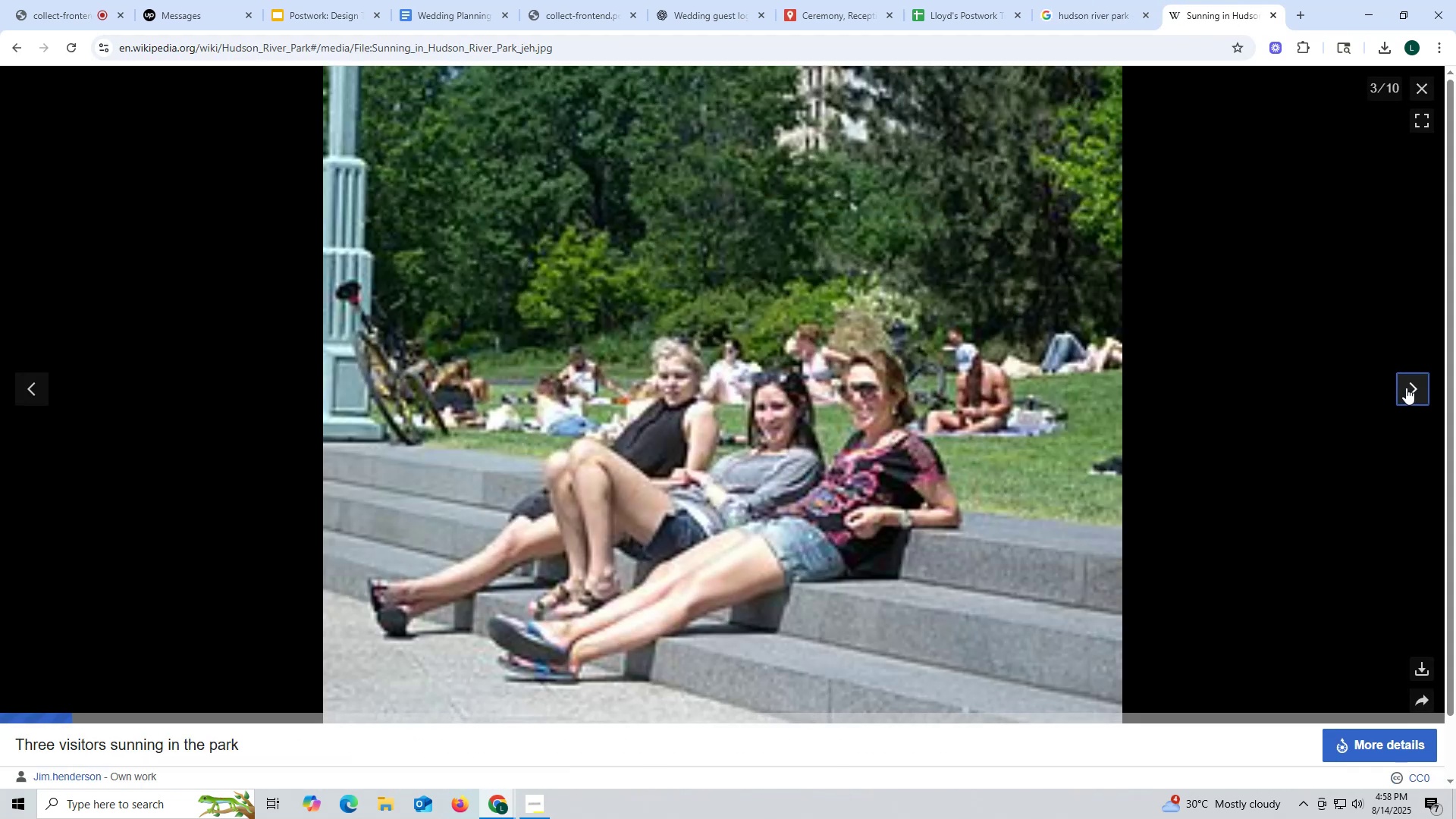 
left_click([1406, 388])
 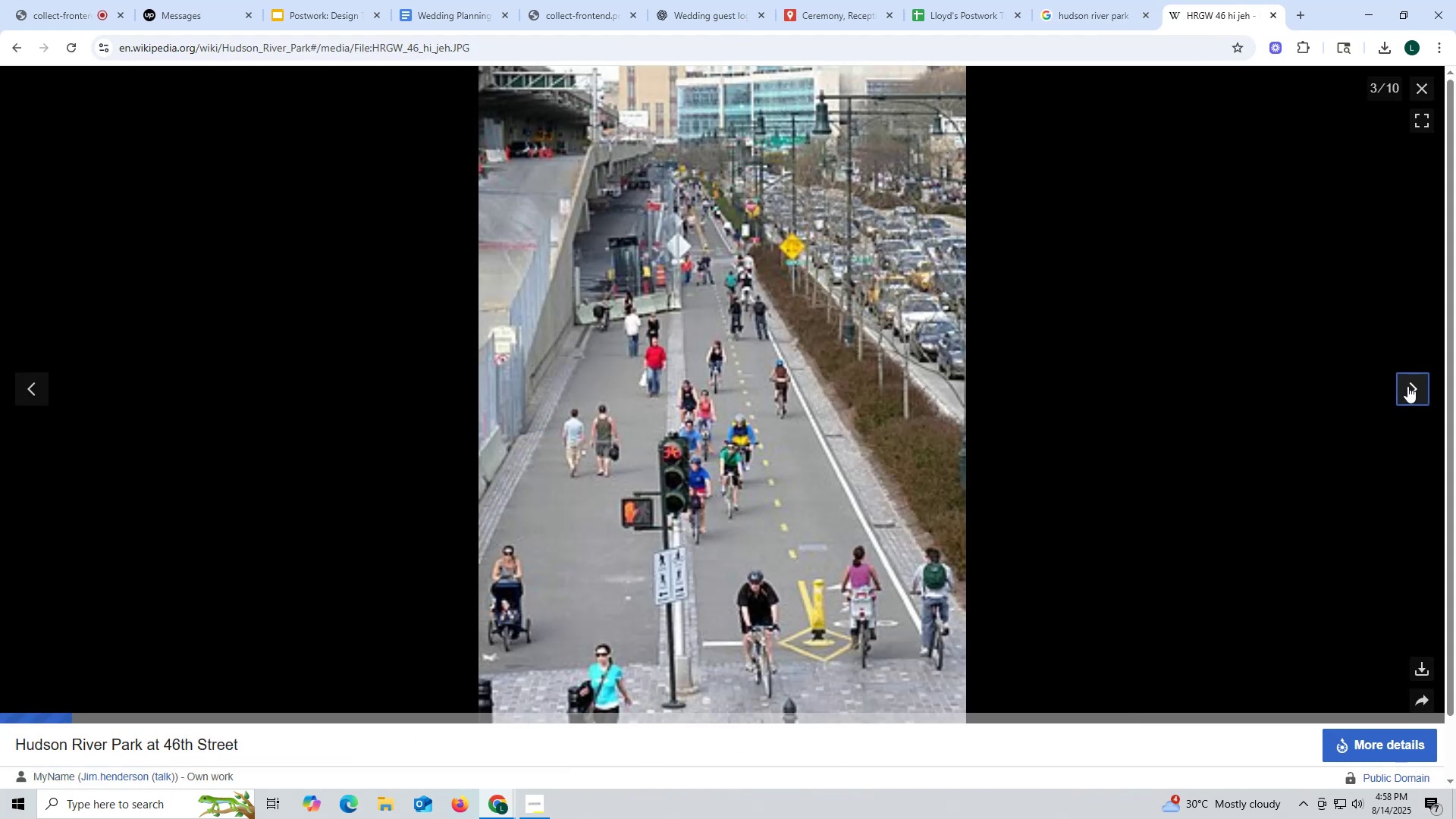 
left_click([1407, 386])
 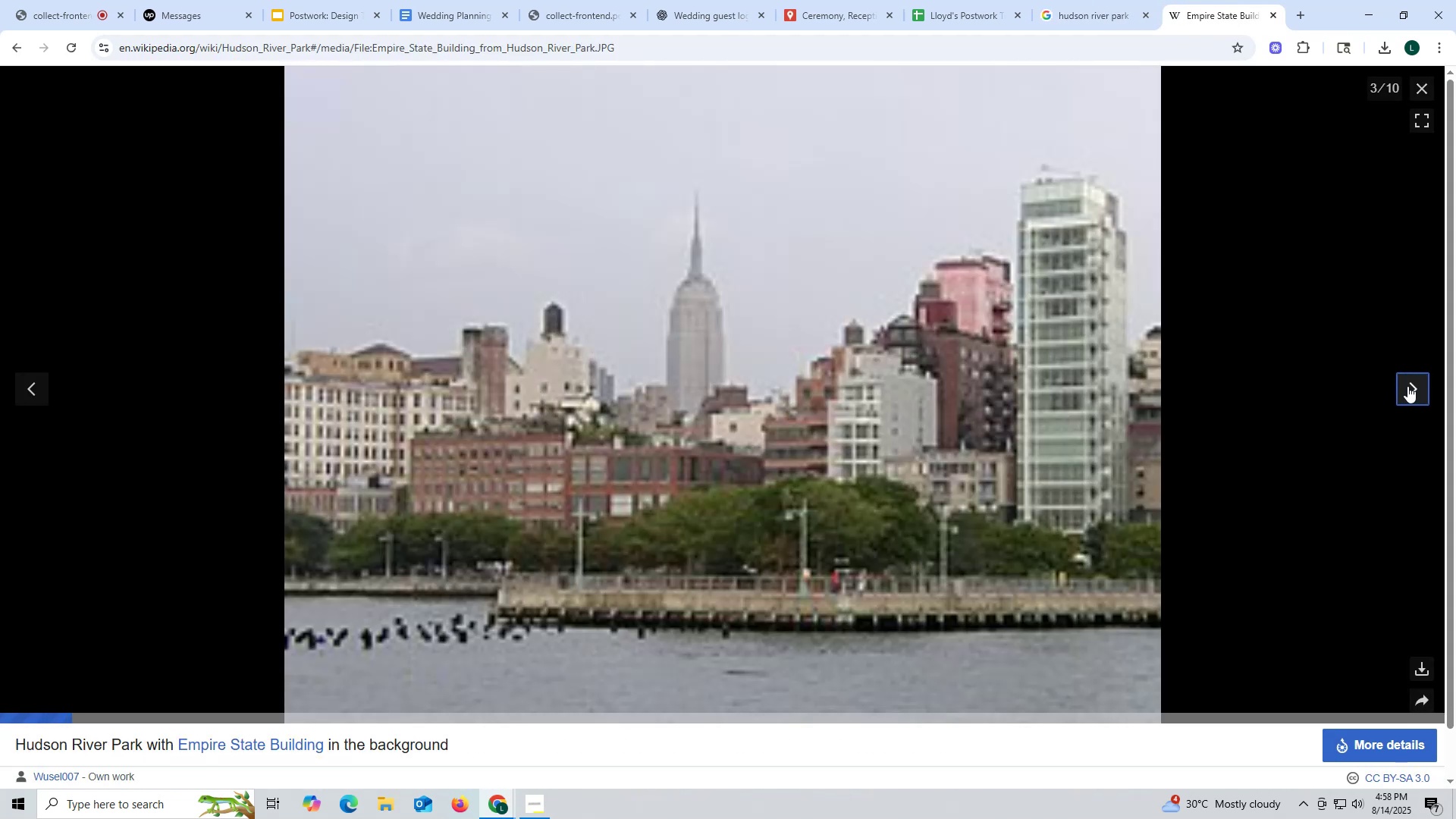 
double_click([1407, 386])
 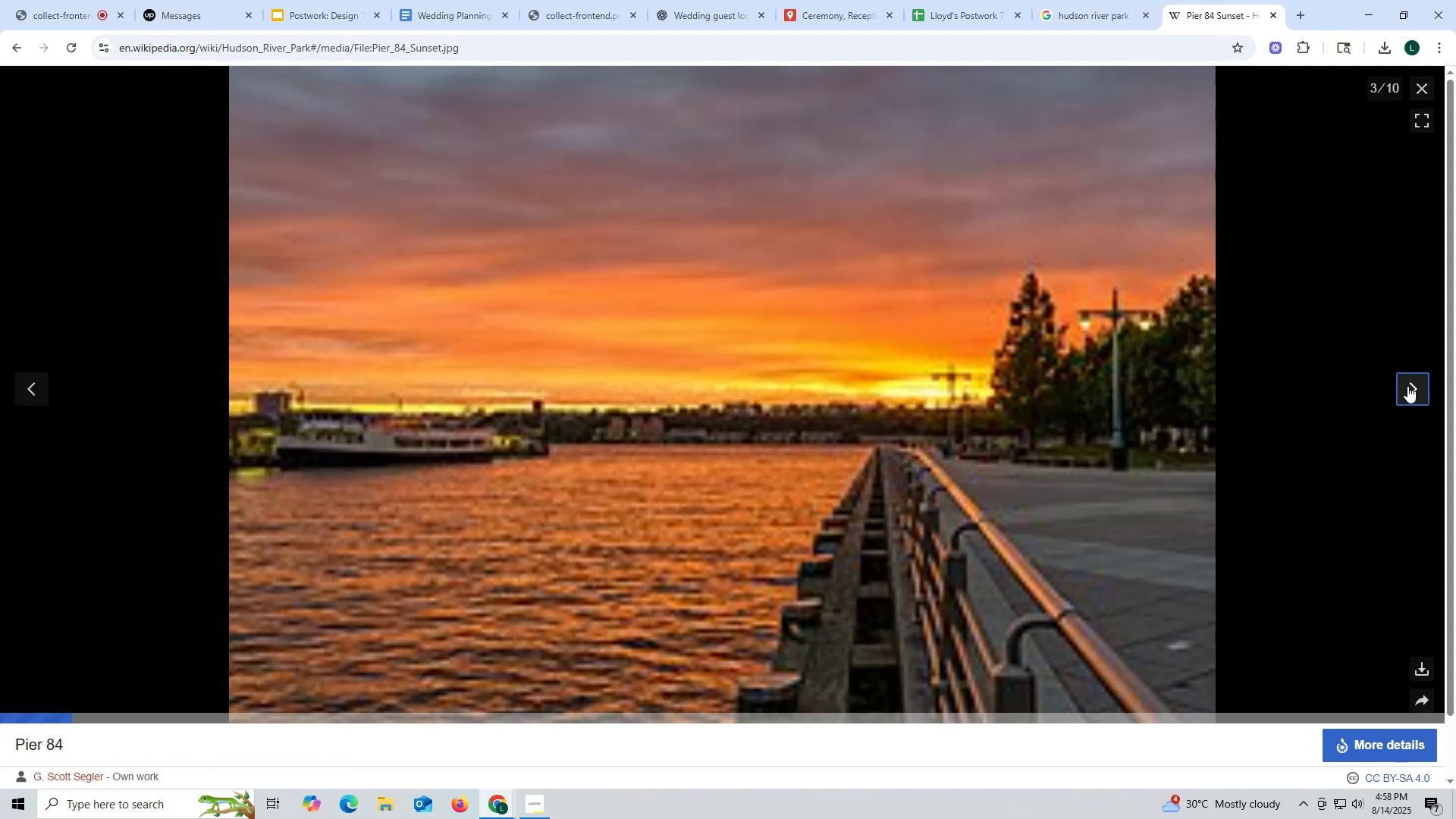 
left_click([1407, 386])
 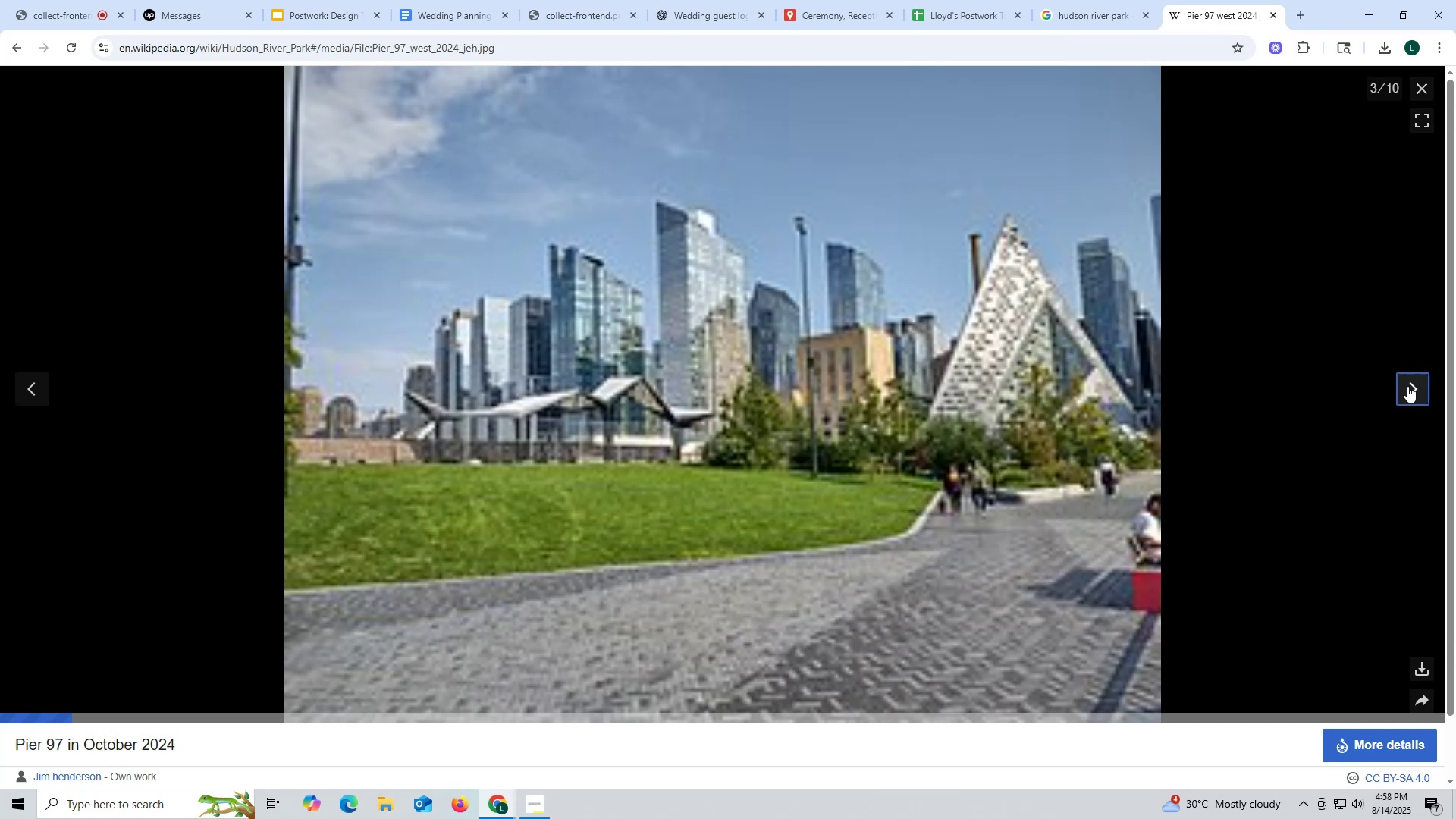 
left_click([1407, 386])
 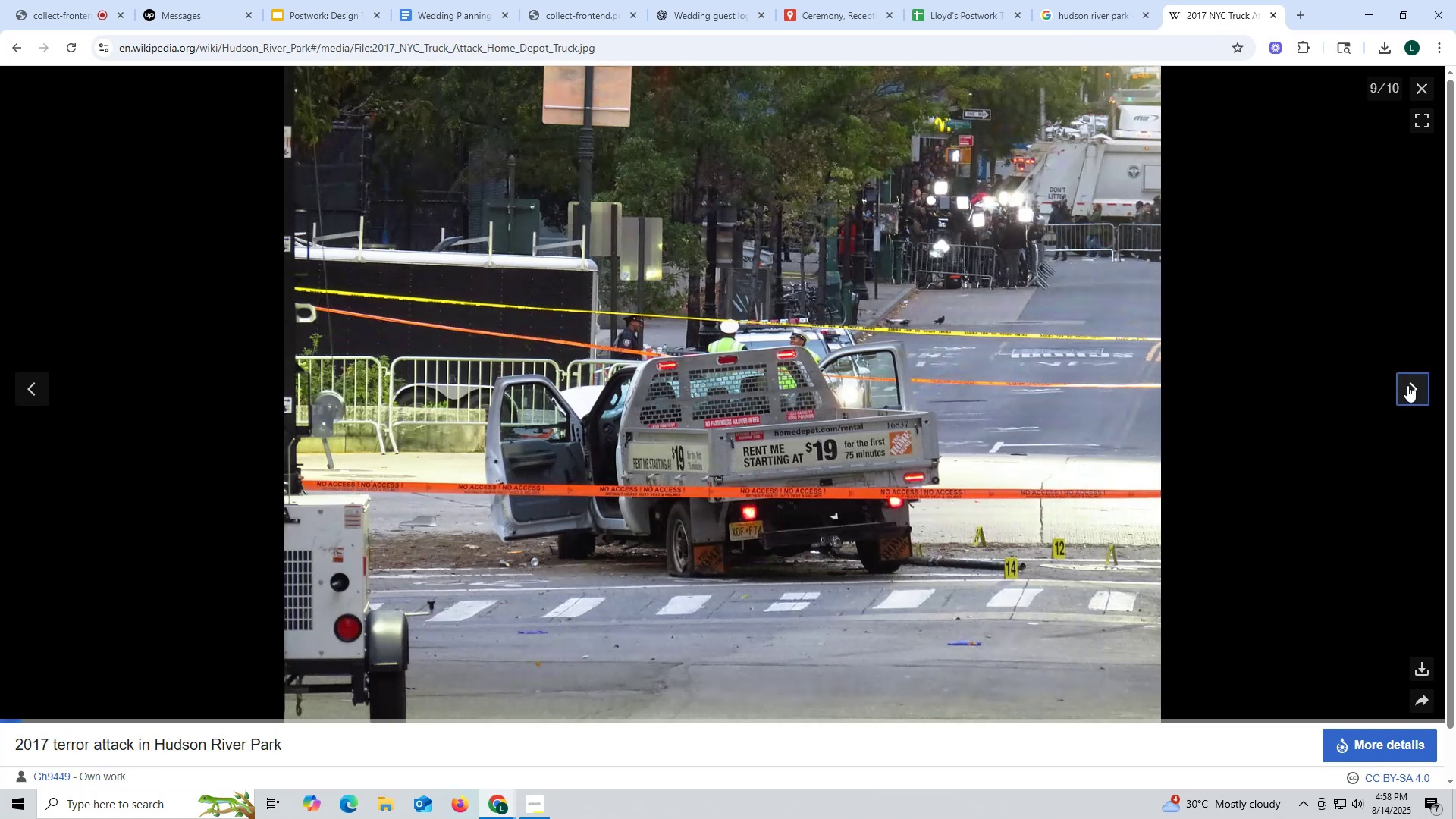 
left_click([1407, 385])
 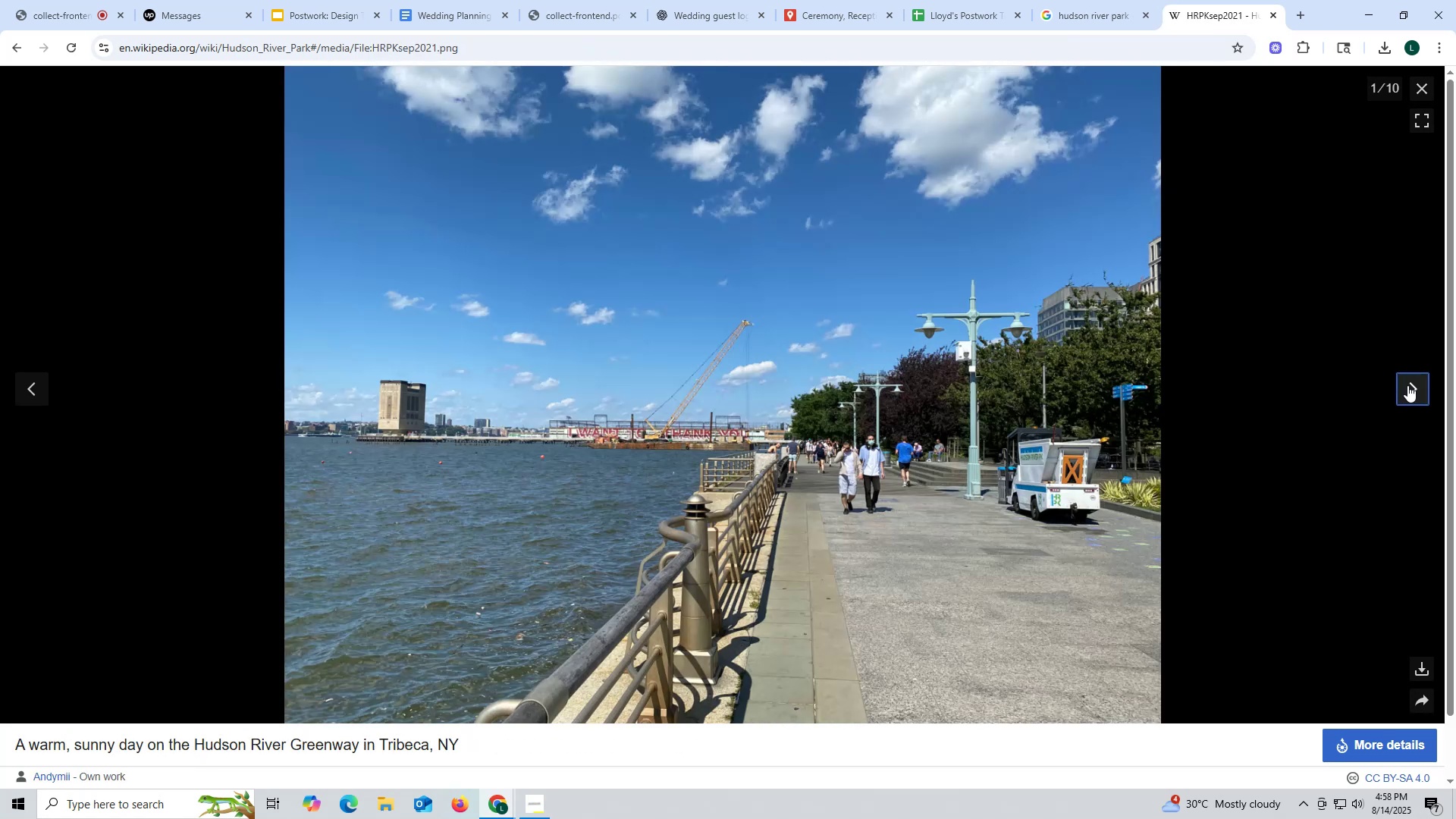 
double_click([1407, 385])
 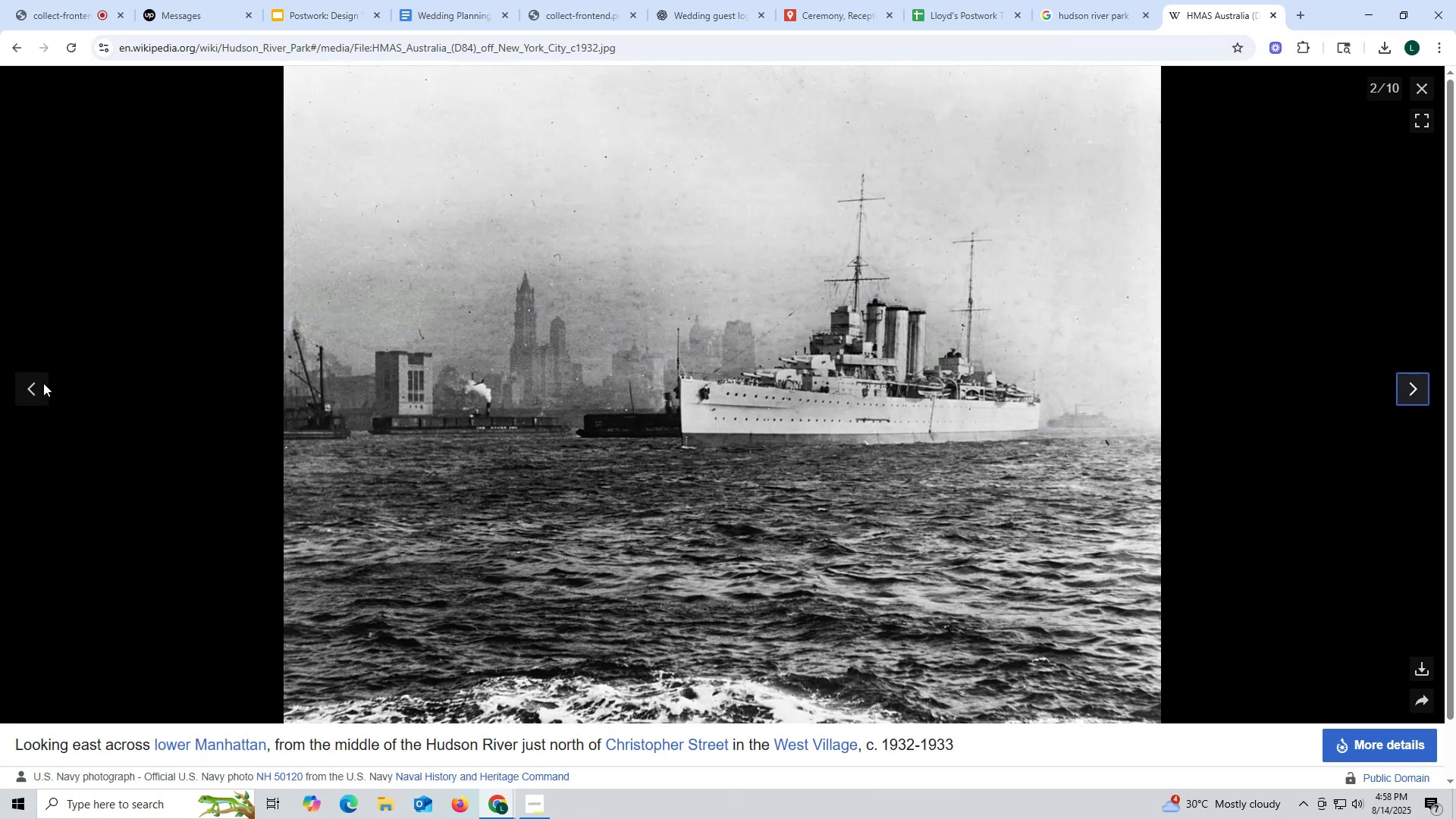 
left_click([29, 383])
 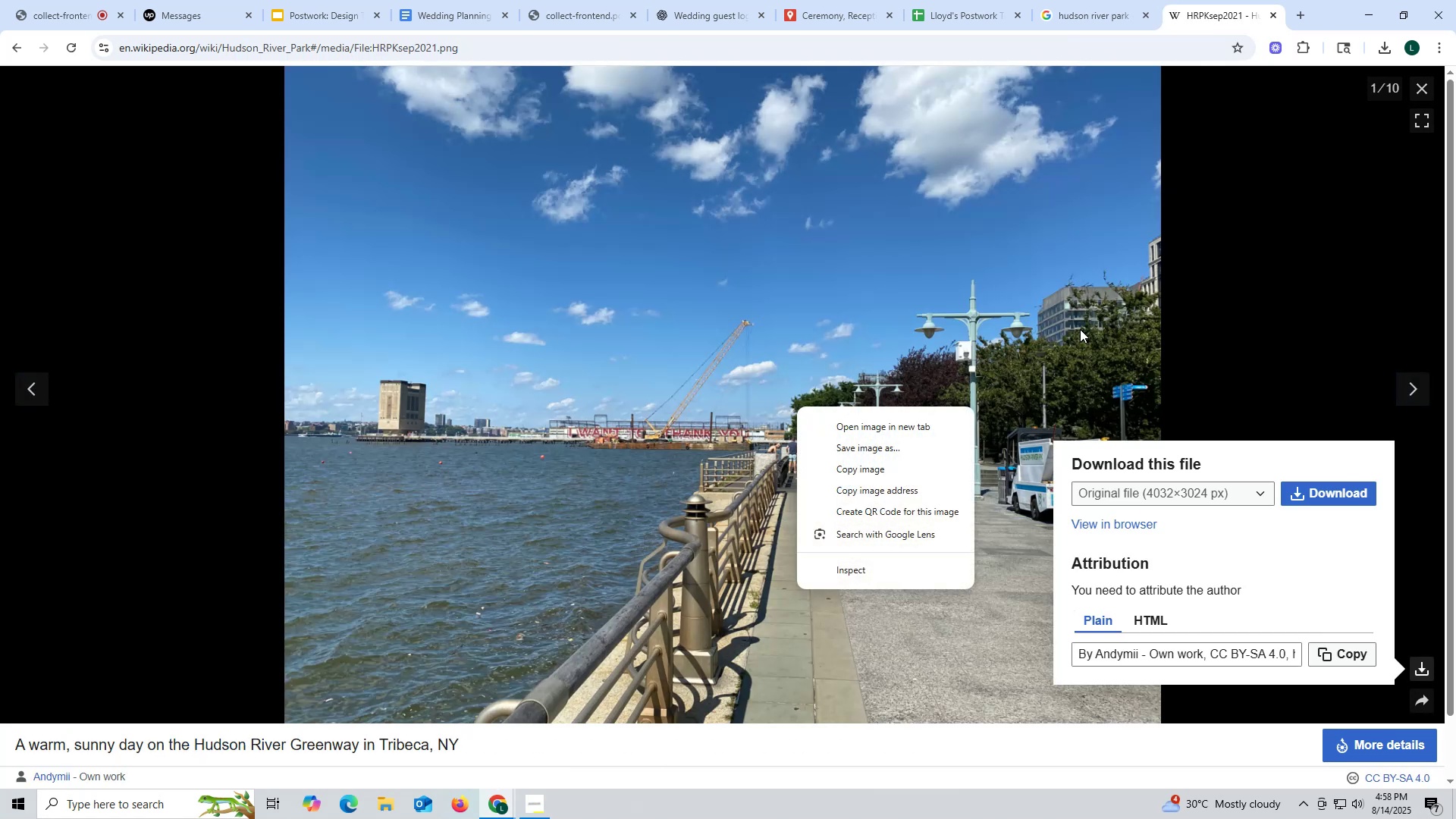 
wait(7.64)
 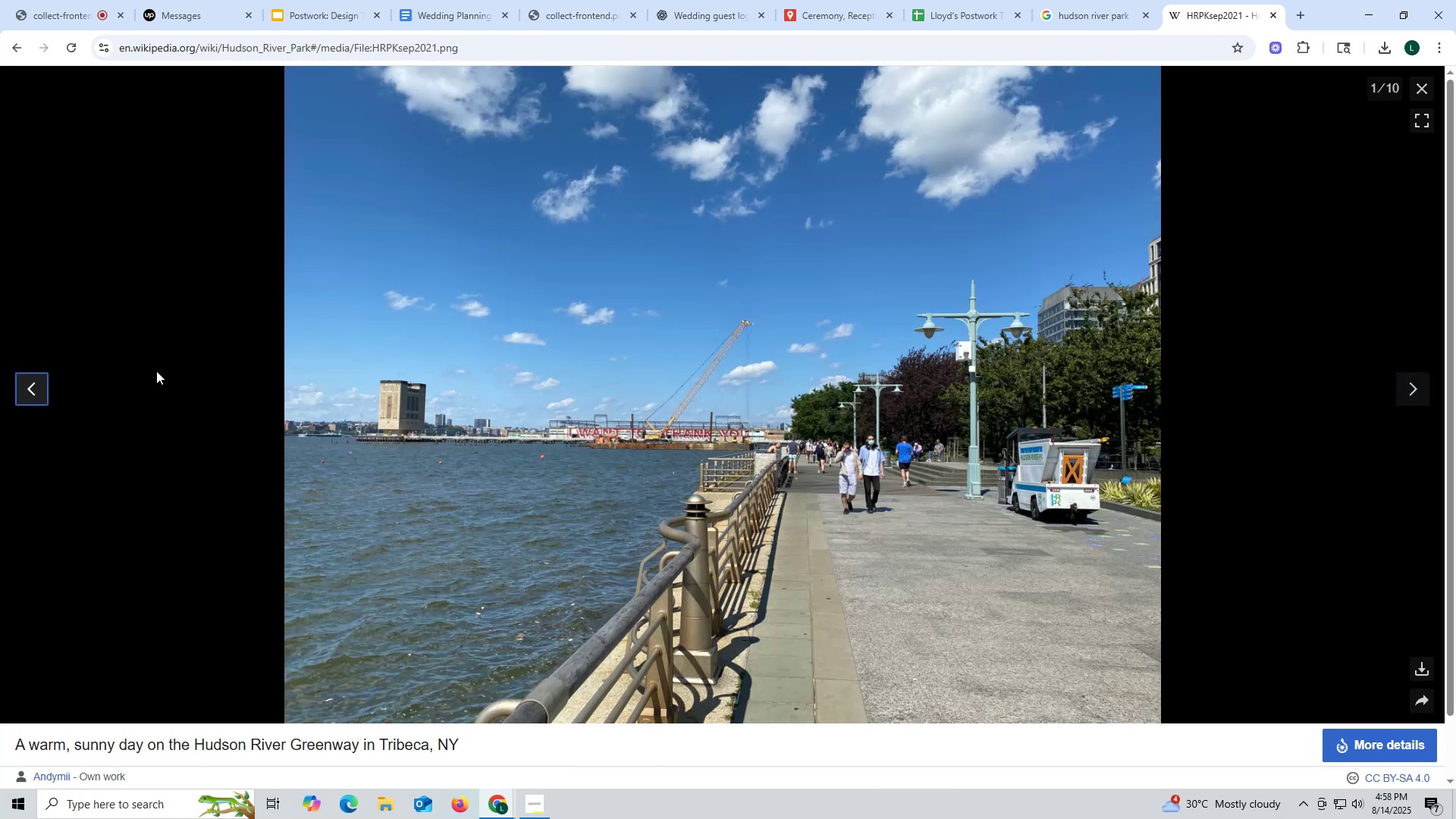 
left_click([891, 450])
 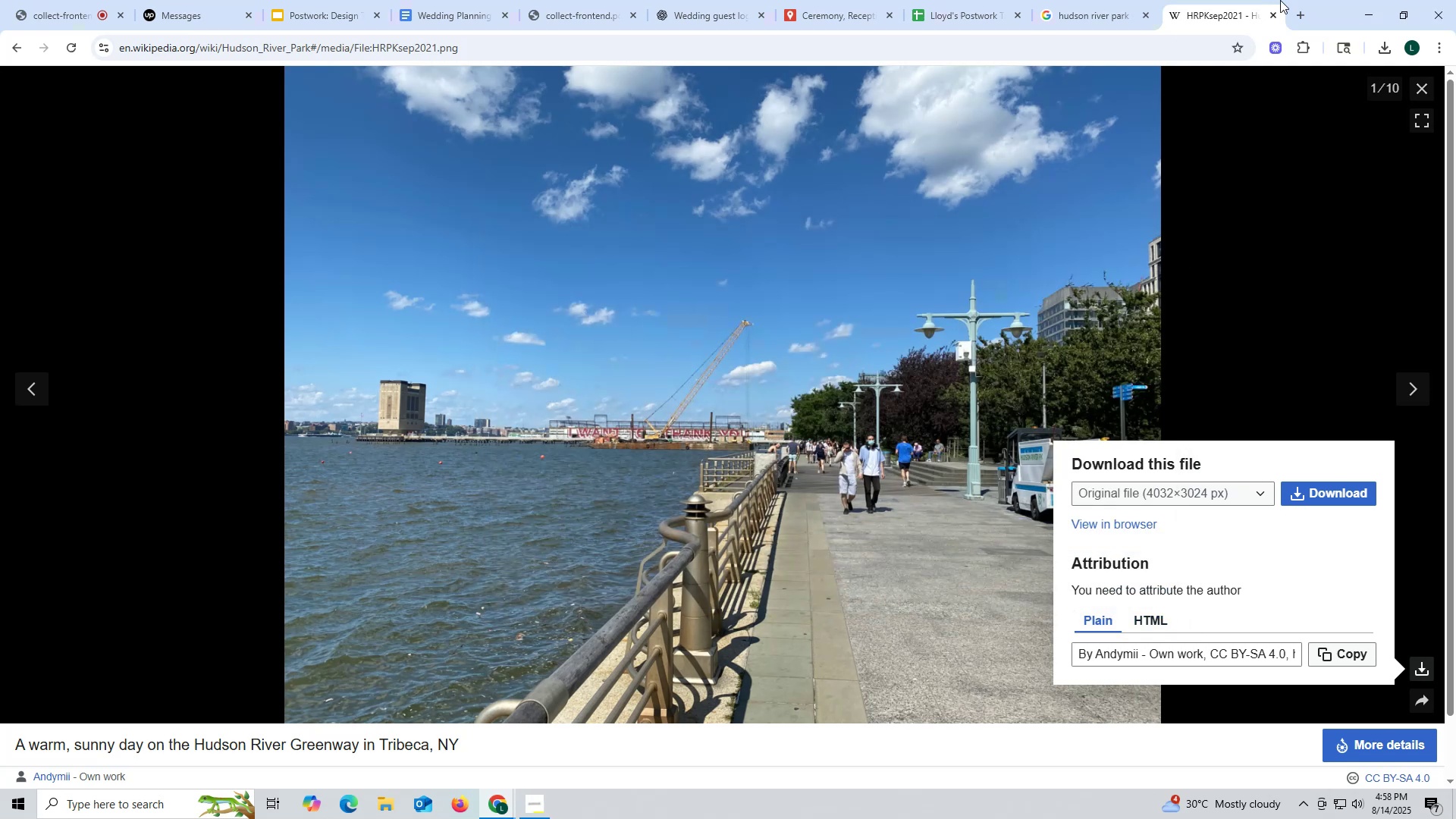 
left_click([1280, 13])
 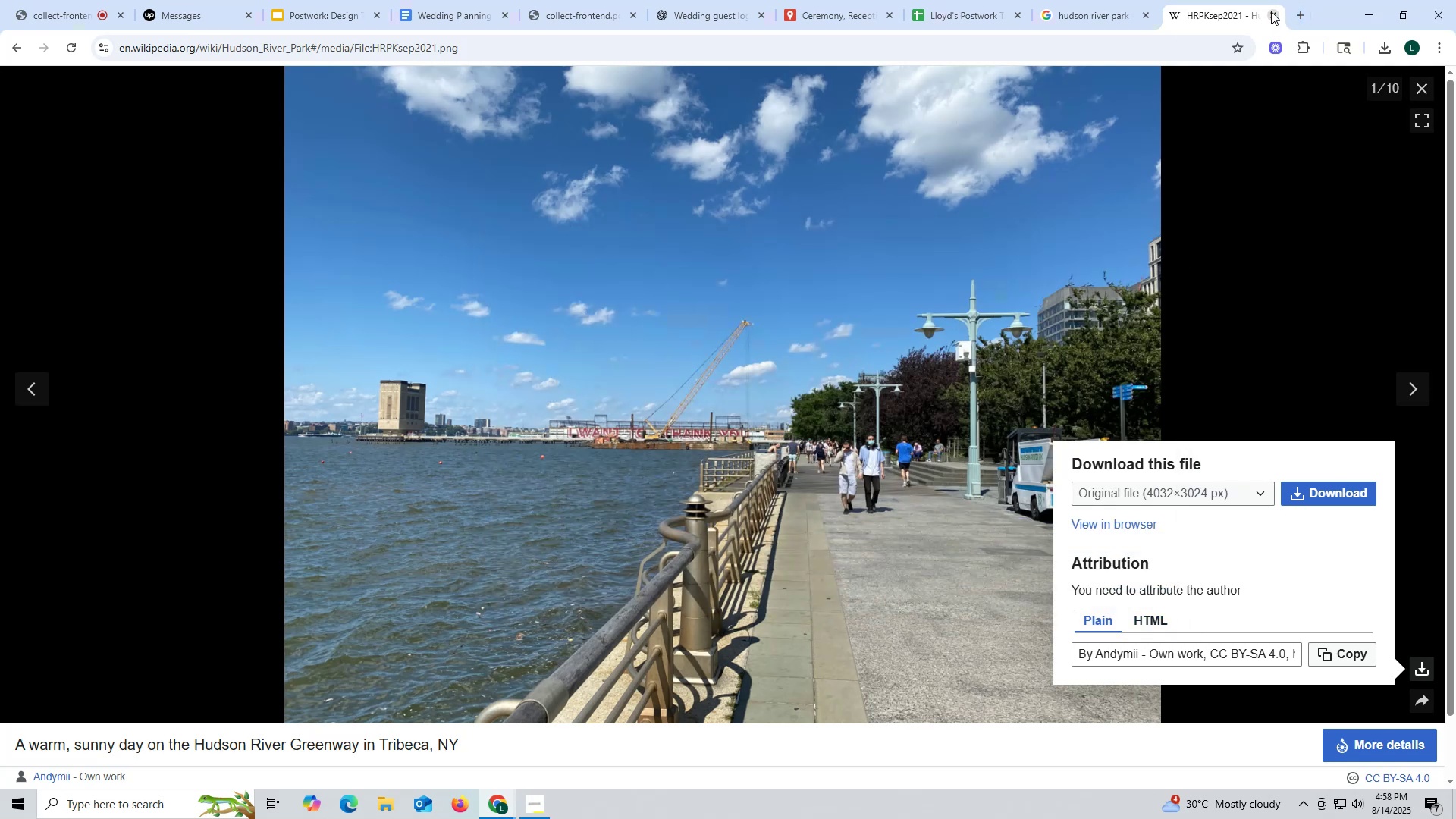 
left_click([1271, 11])
 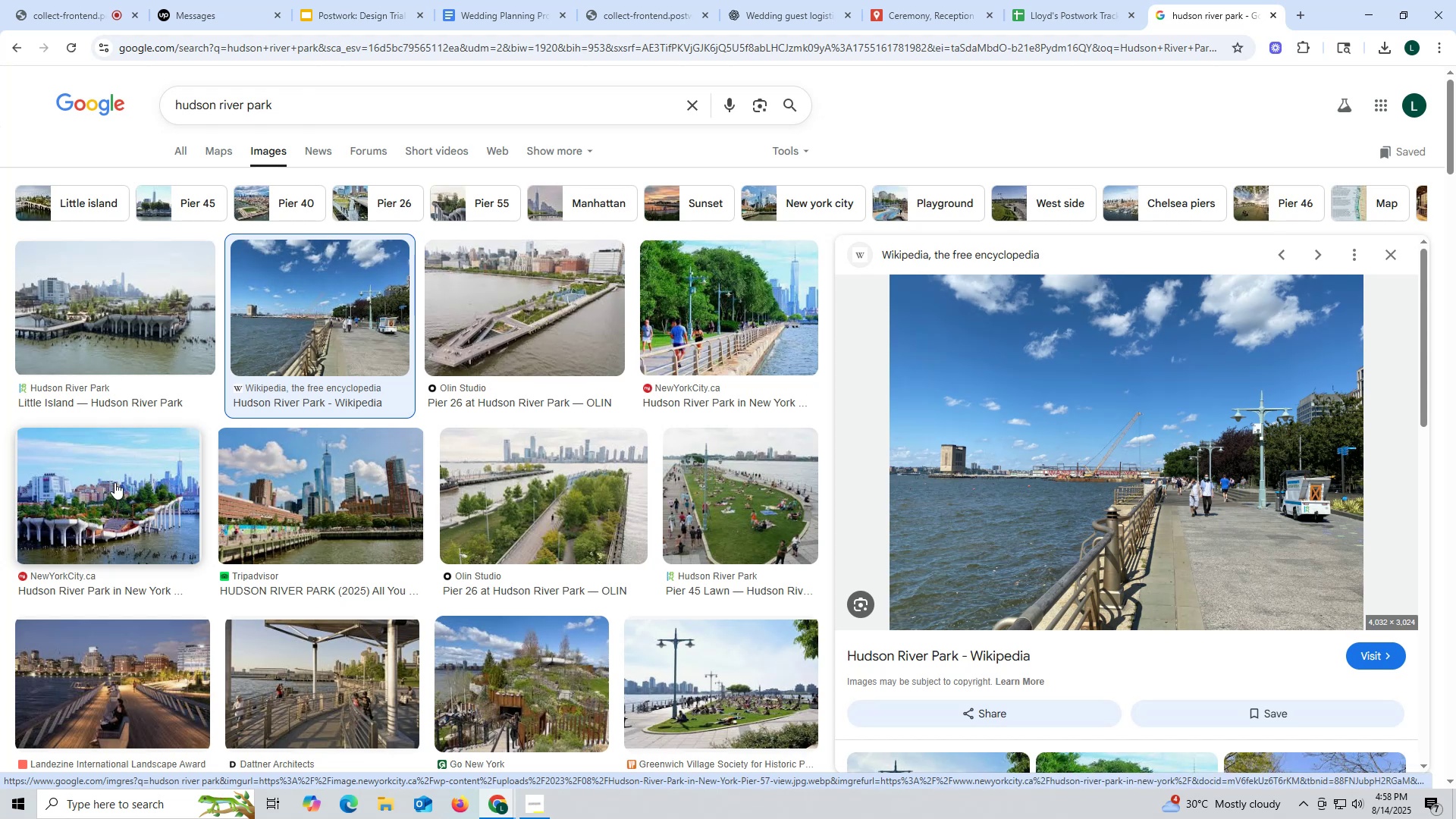 
wait(7.4)
 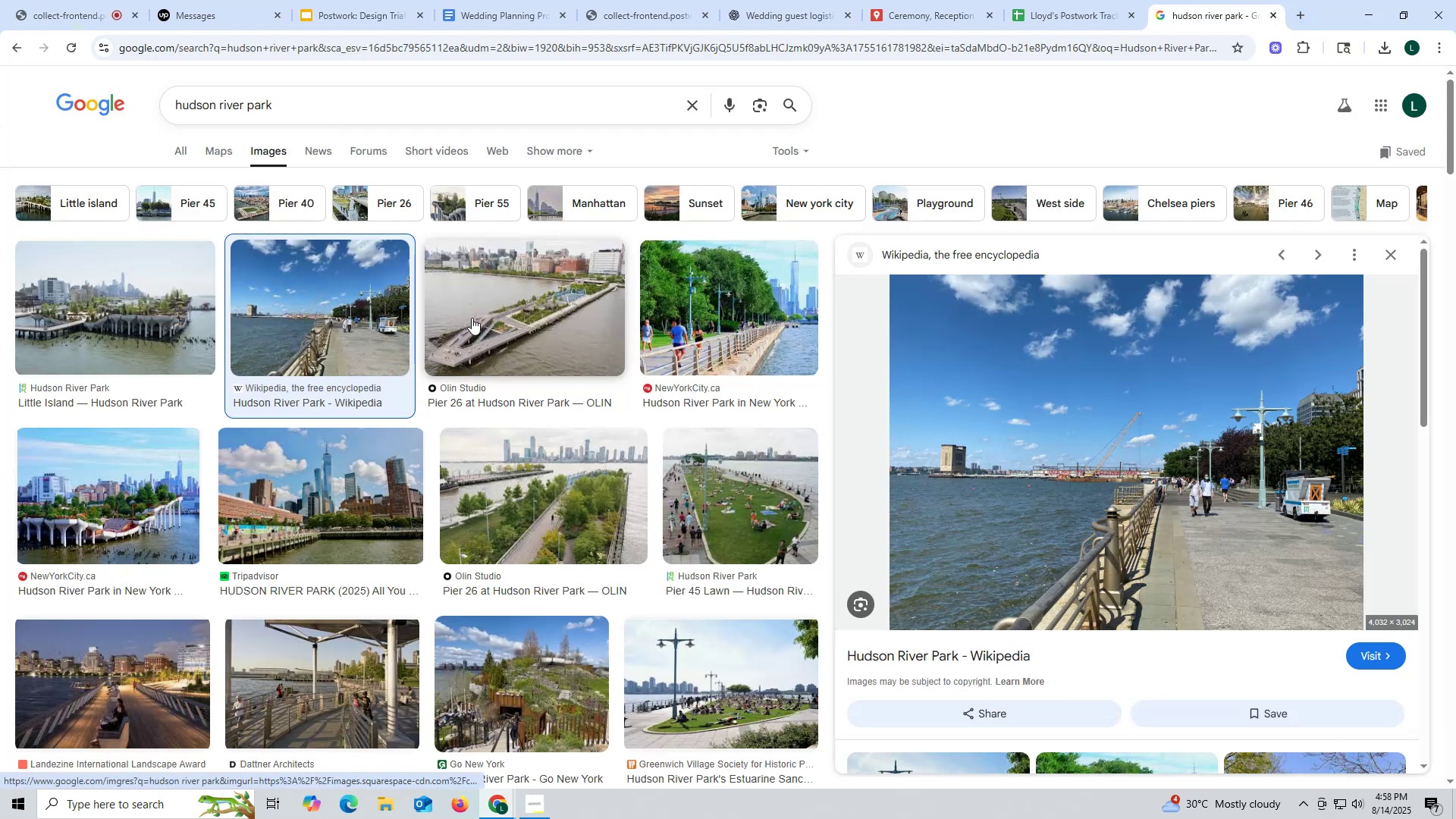 
left_click([158, 507])
 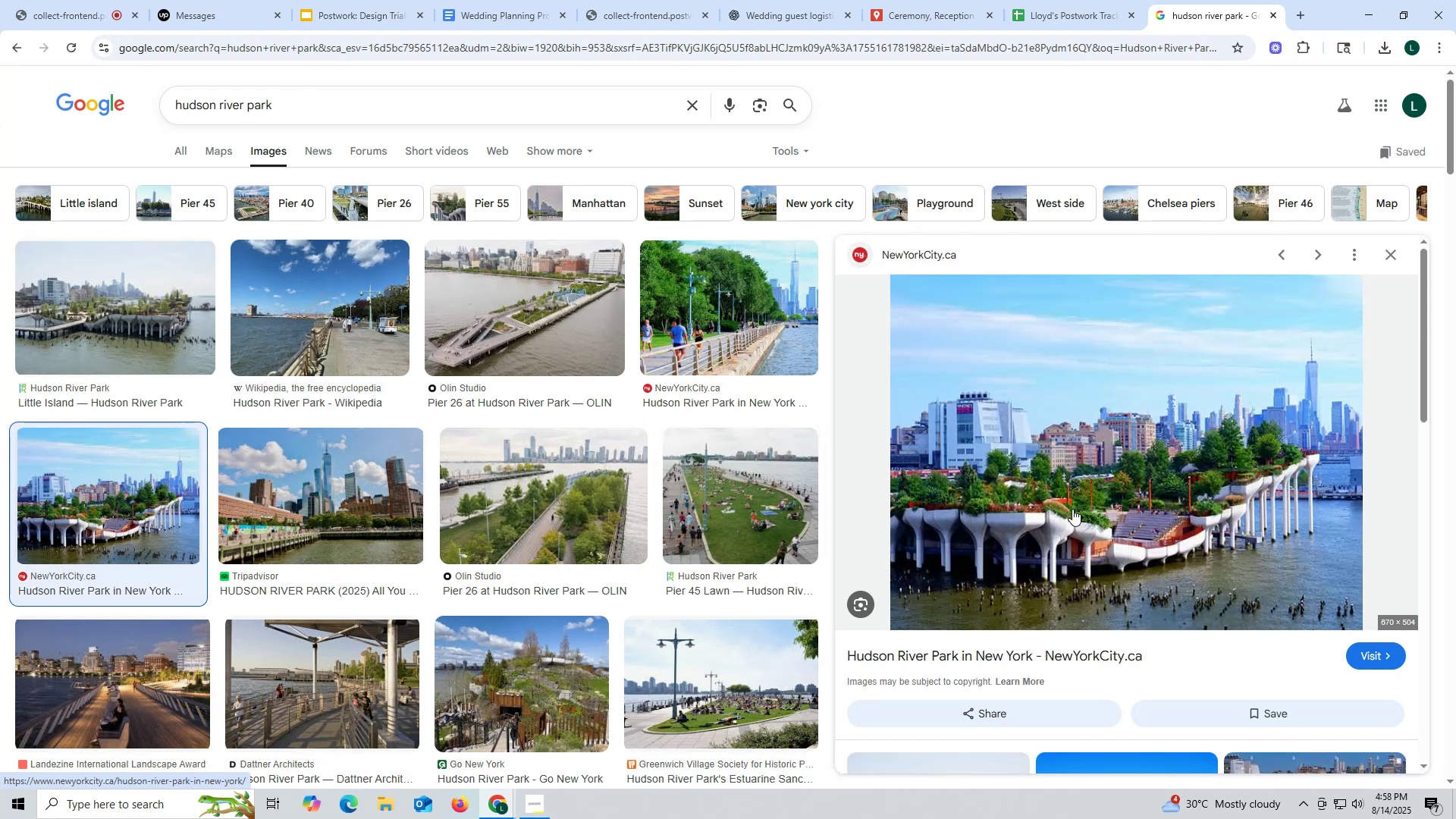 
right_click([1093, 445])
 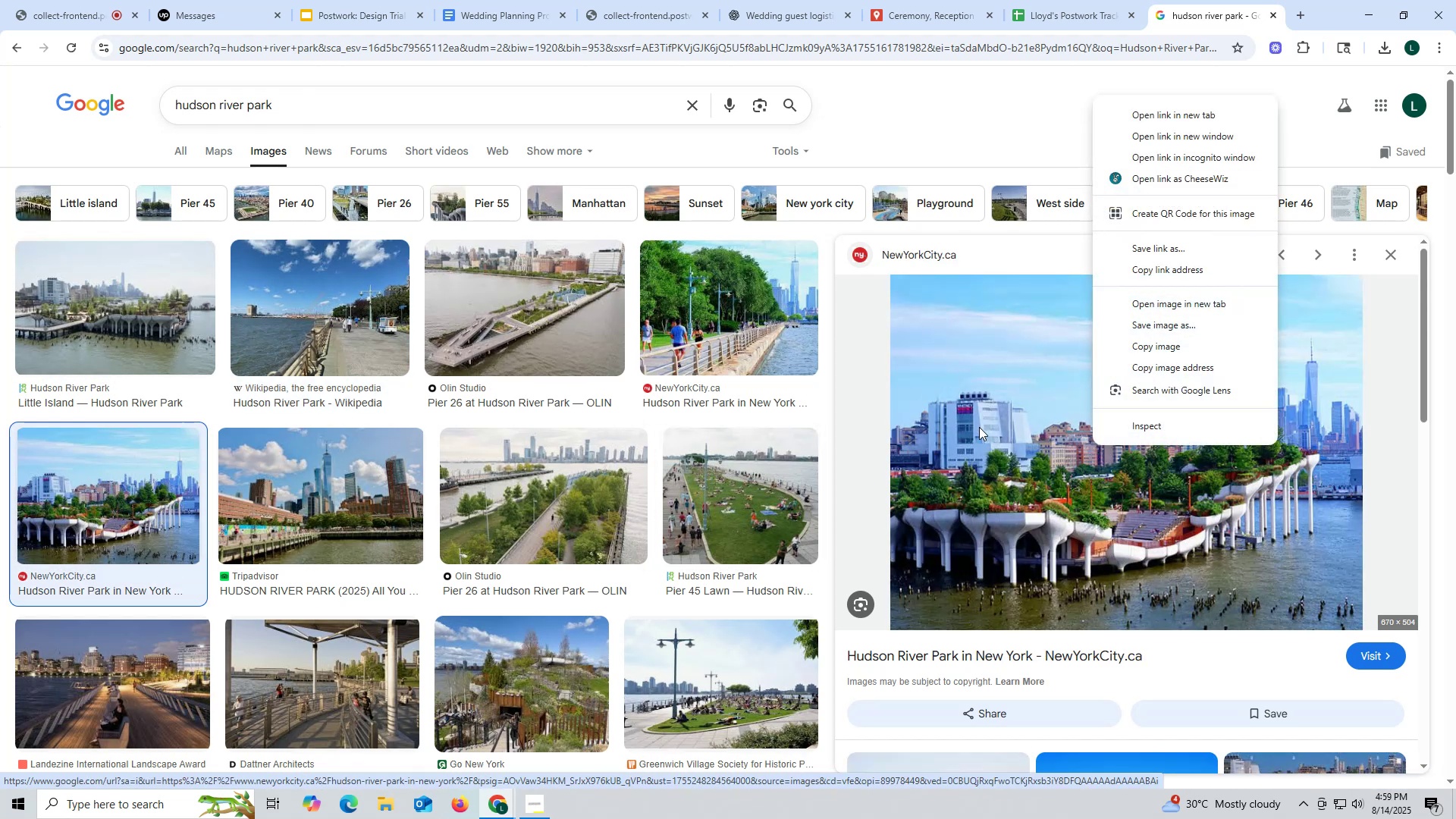 
left_click([979, 427])
 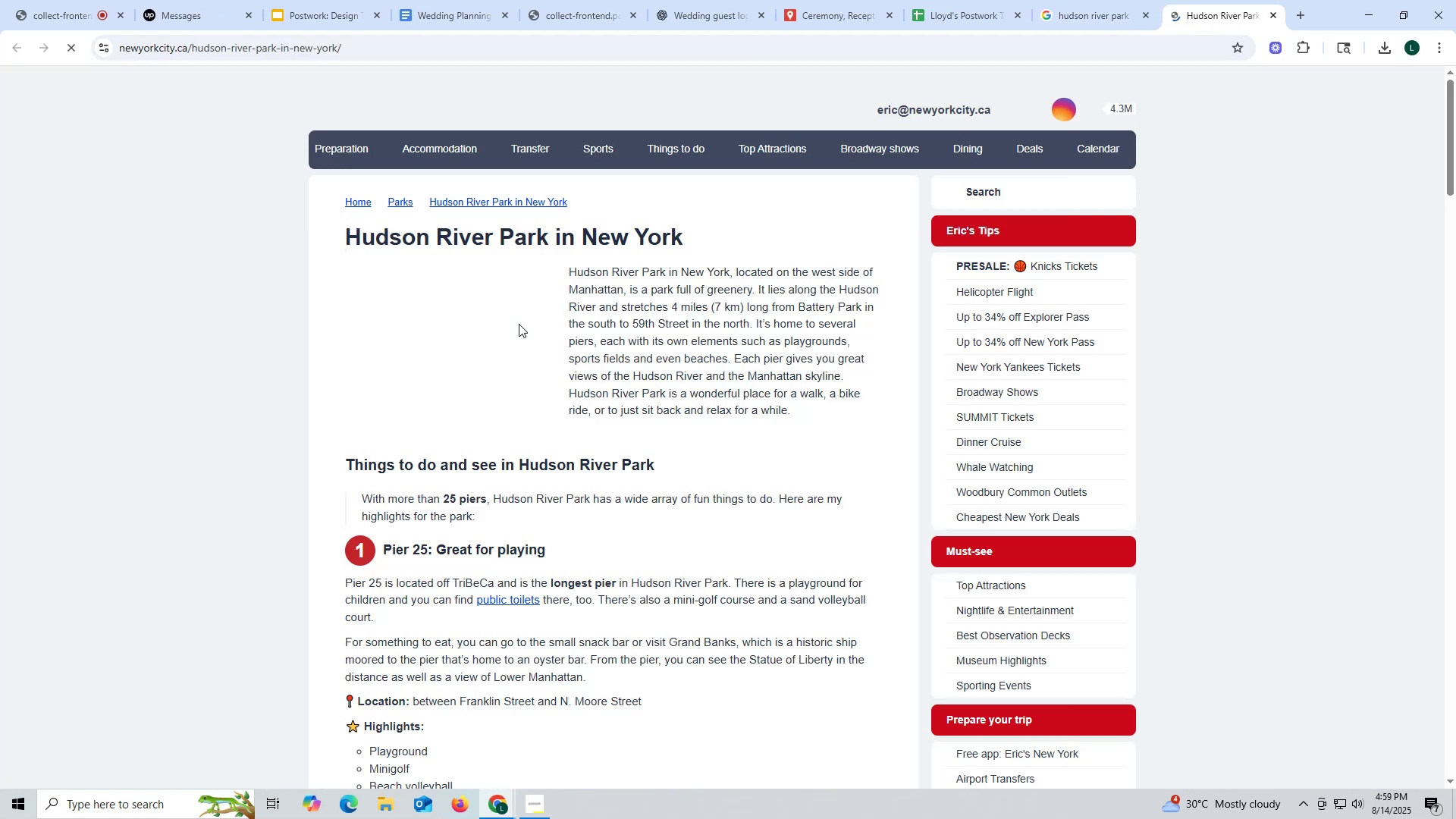 
left_click([461, 356])
 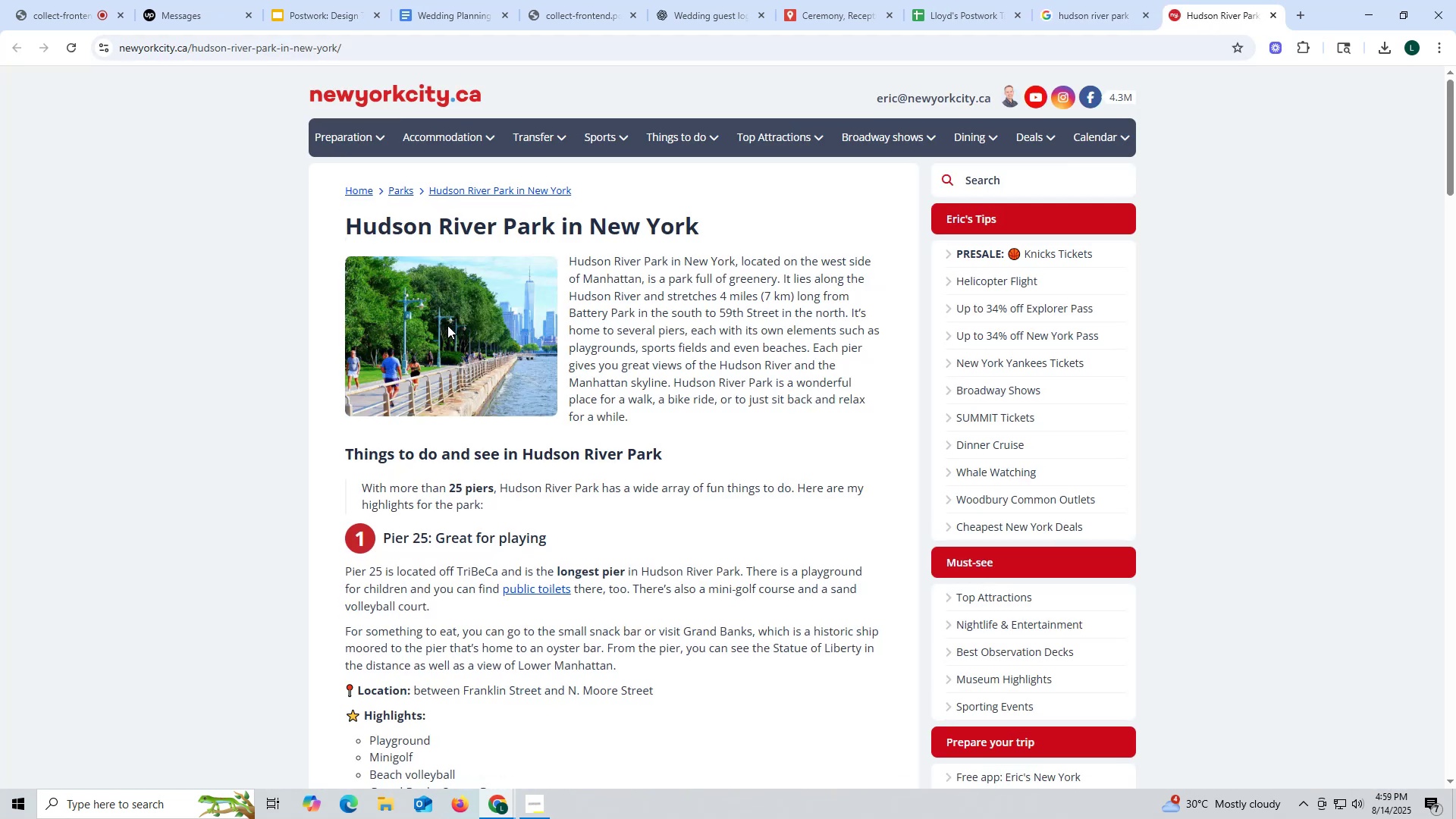 
left_click([447, 325])
 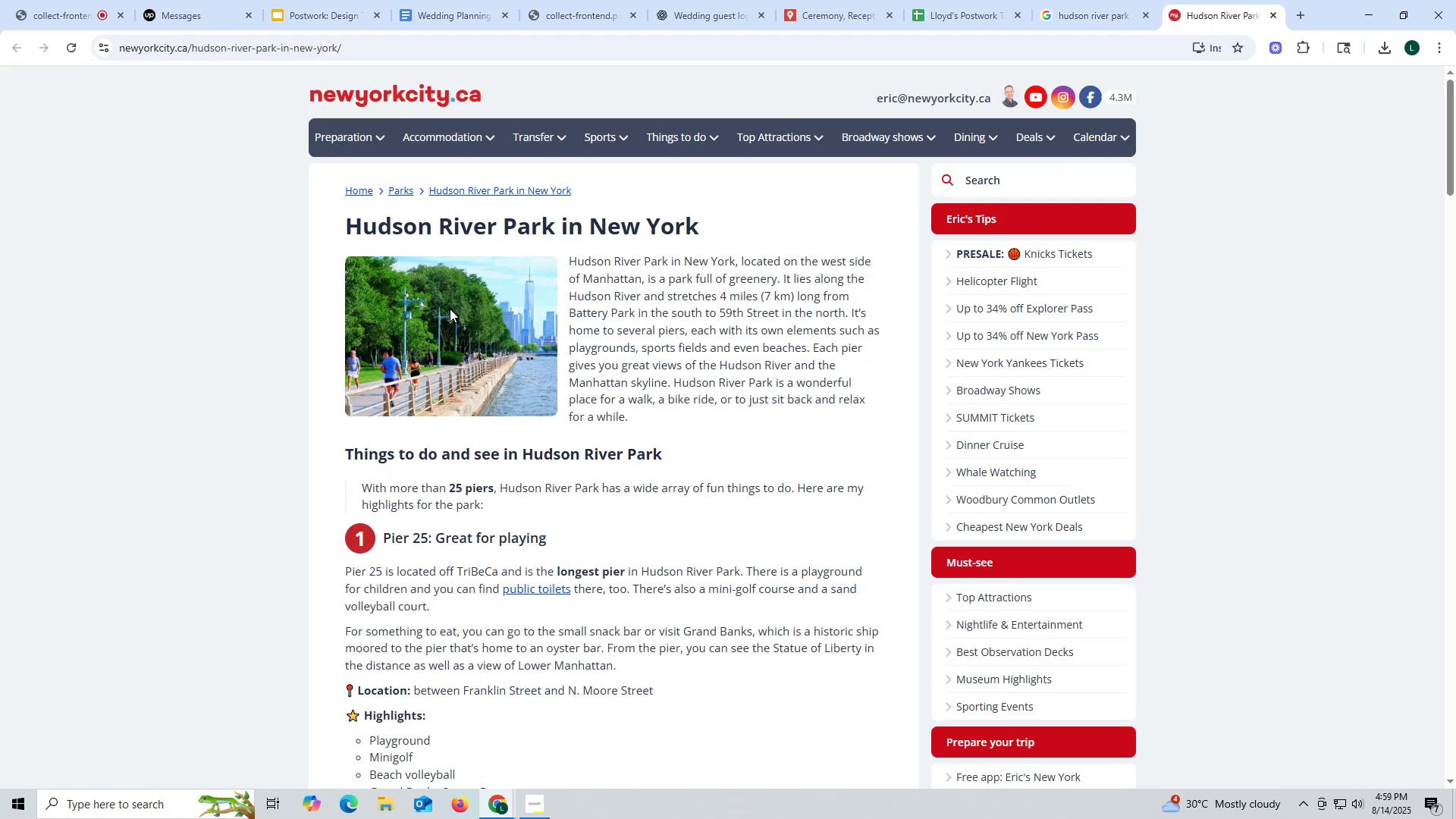 
scroll: coordinate [452, 295], scroll_direction: down, amount: 5.0
 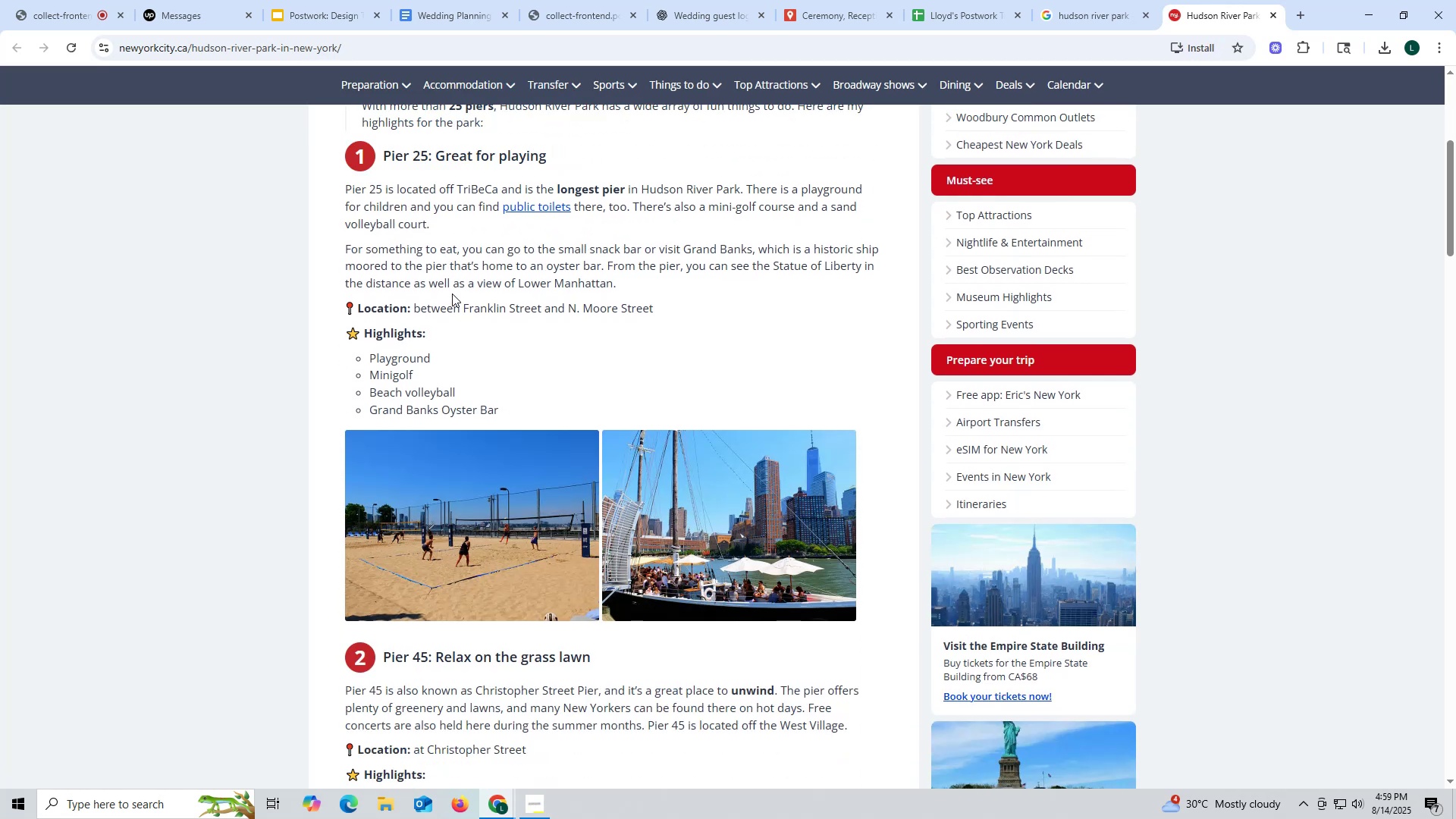 
scroll: coordinate [452, 293], scroll_direction: up, amount: 8.0
 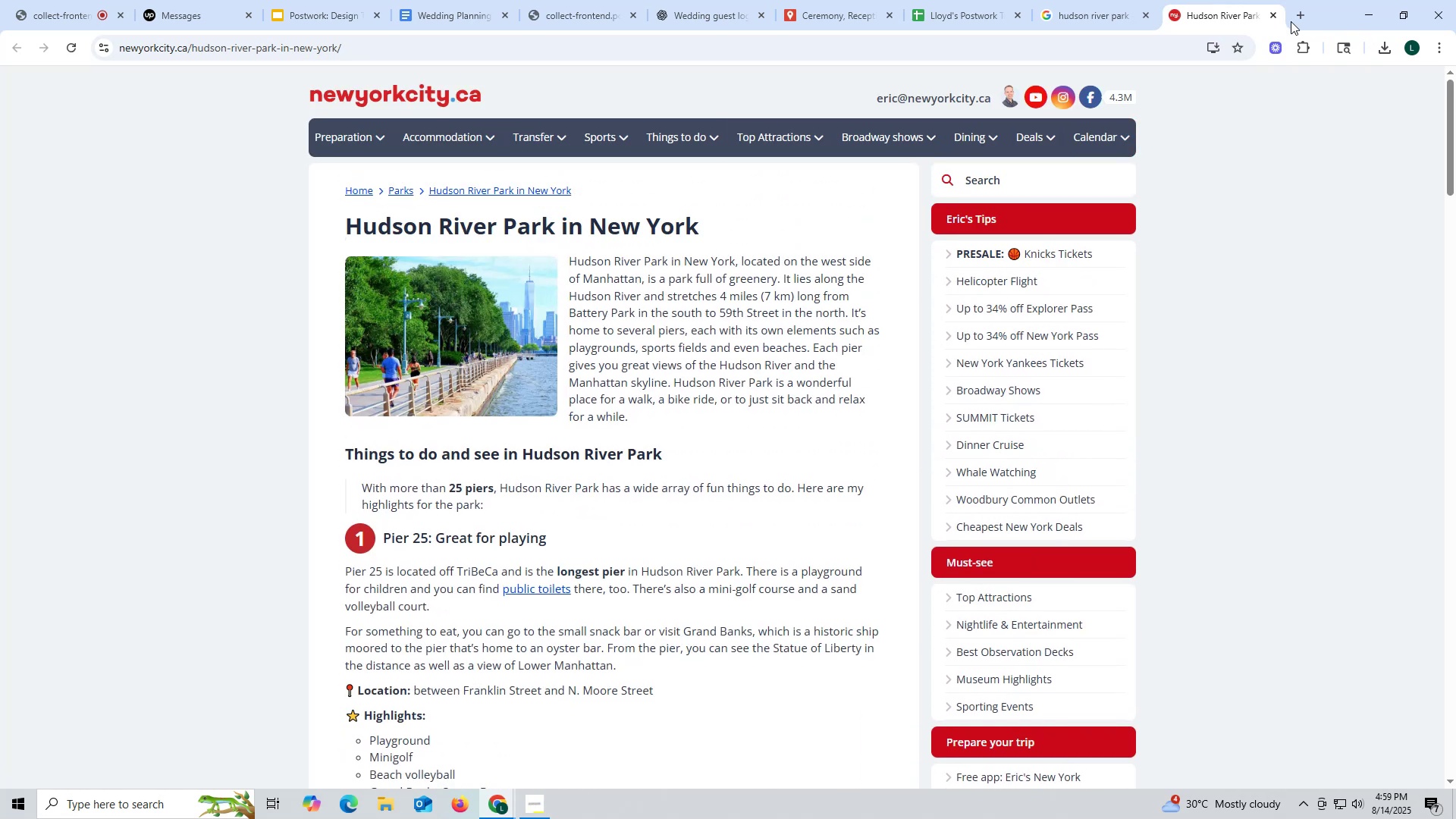 
wait(5.74)
 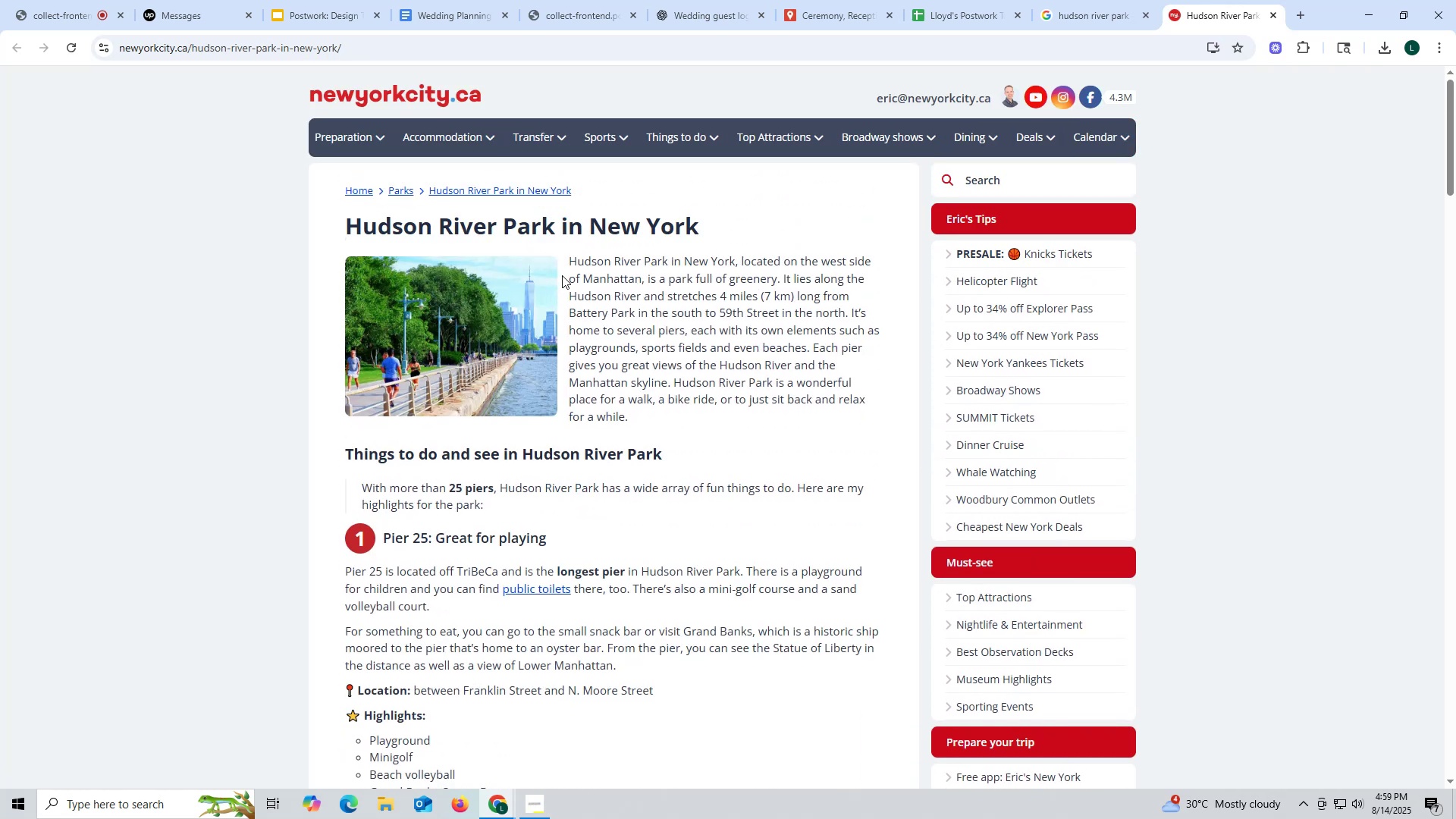 
left_click([1279, 8])
 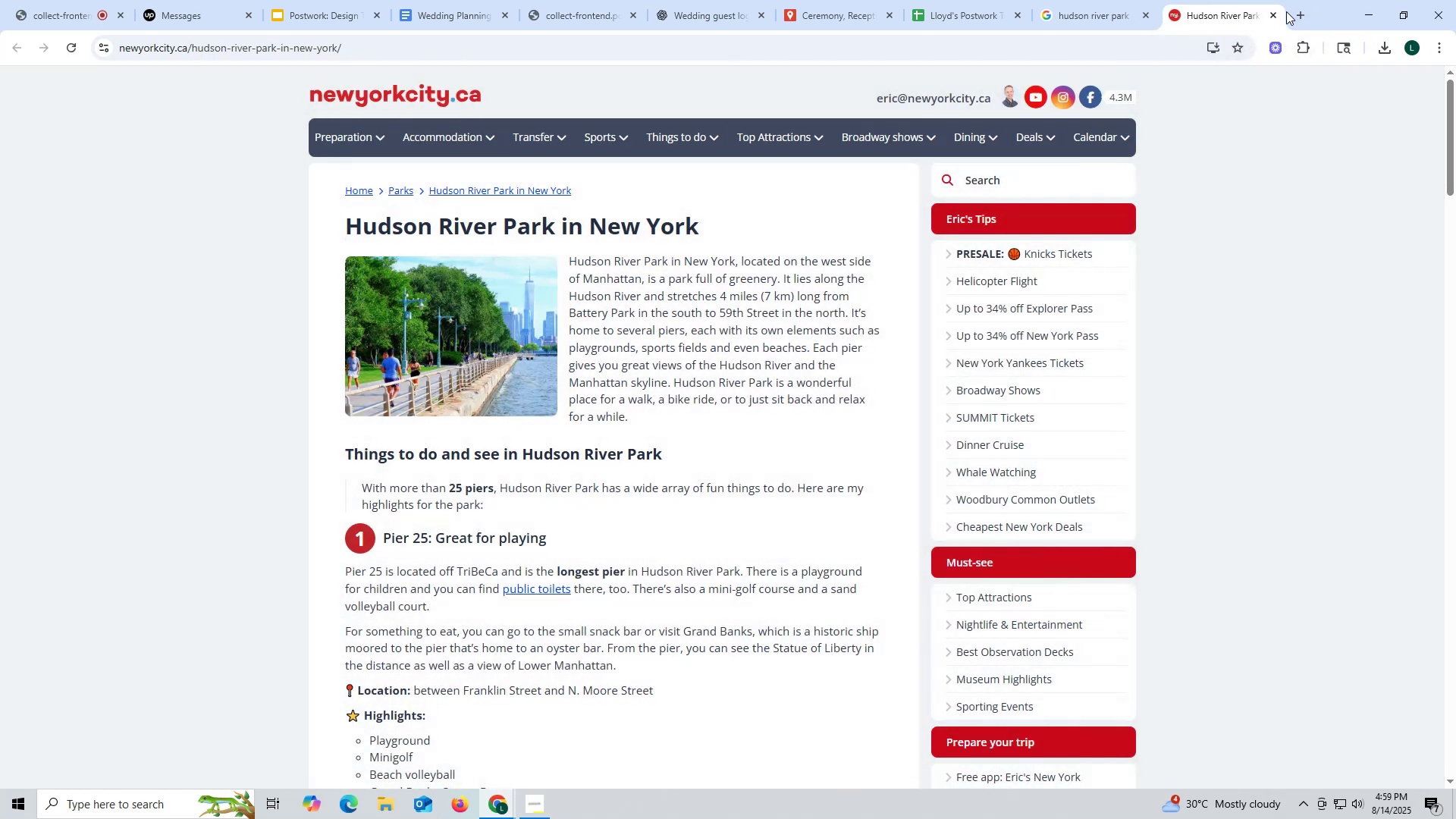 
left_click([1271, 13])
 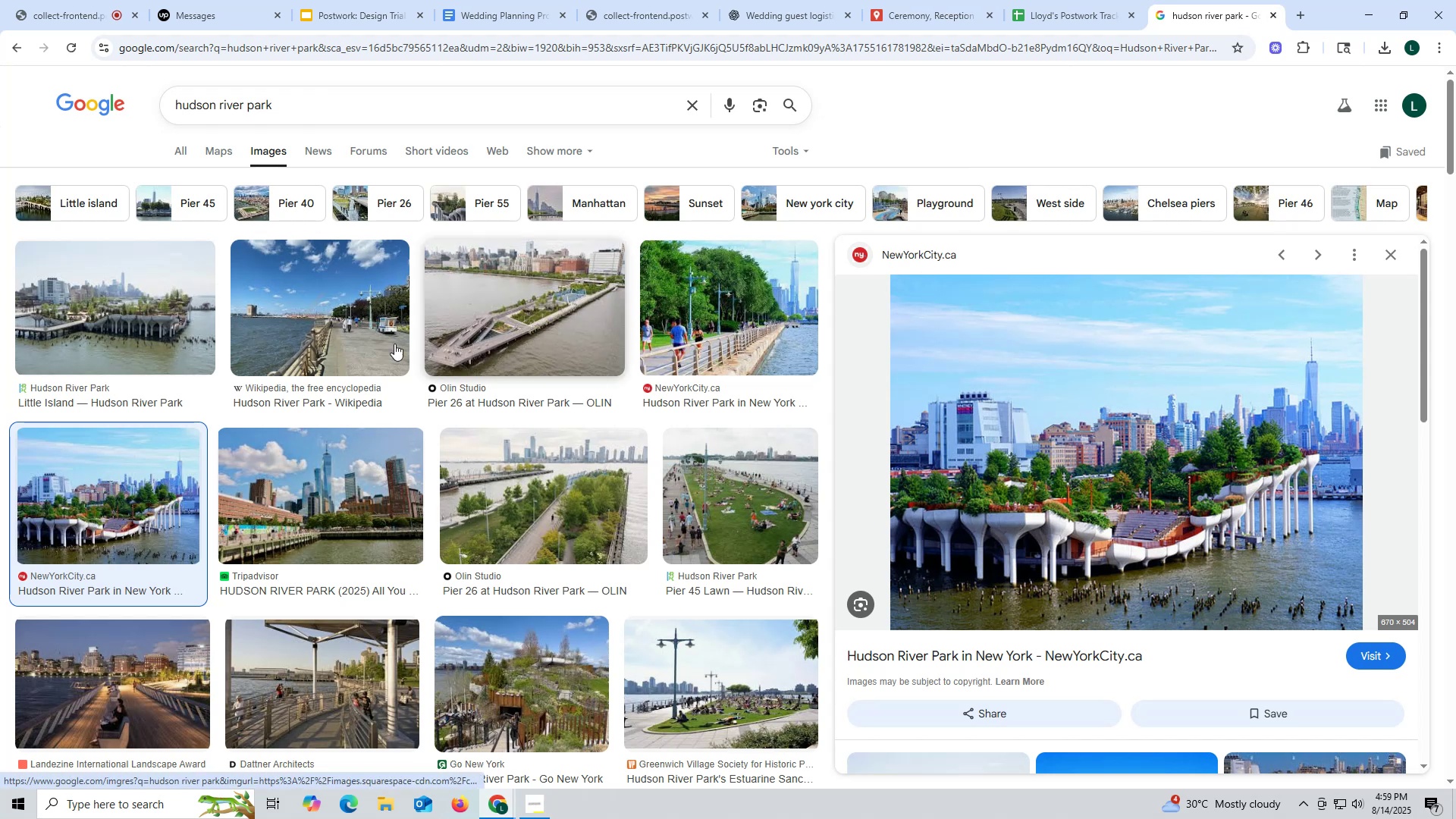 
left_click([178, 324])
 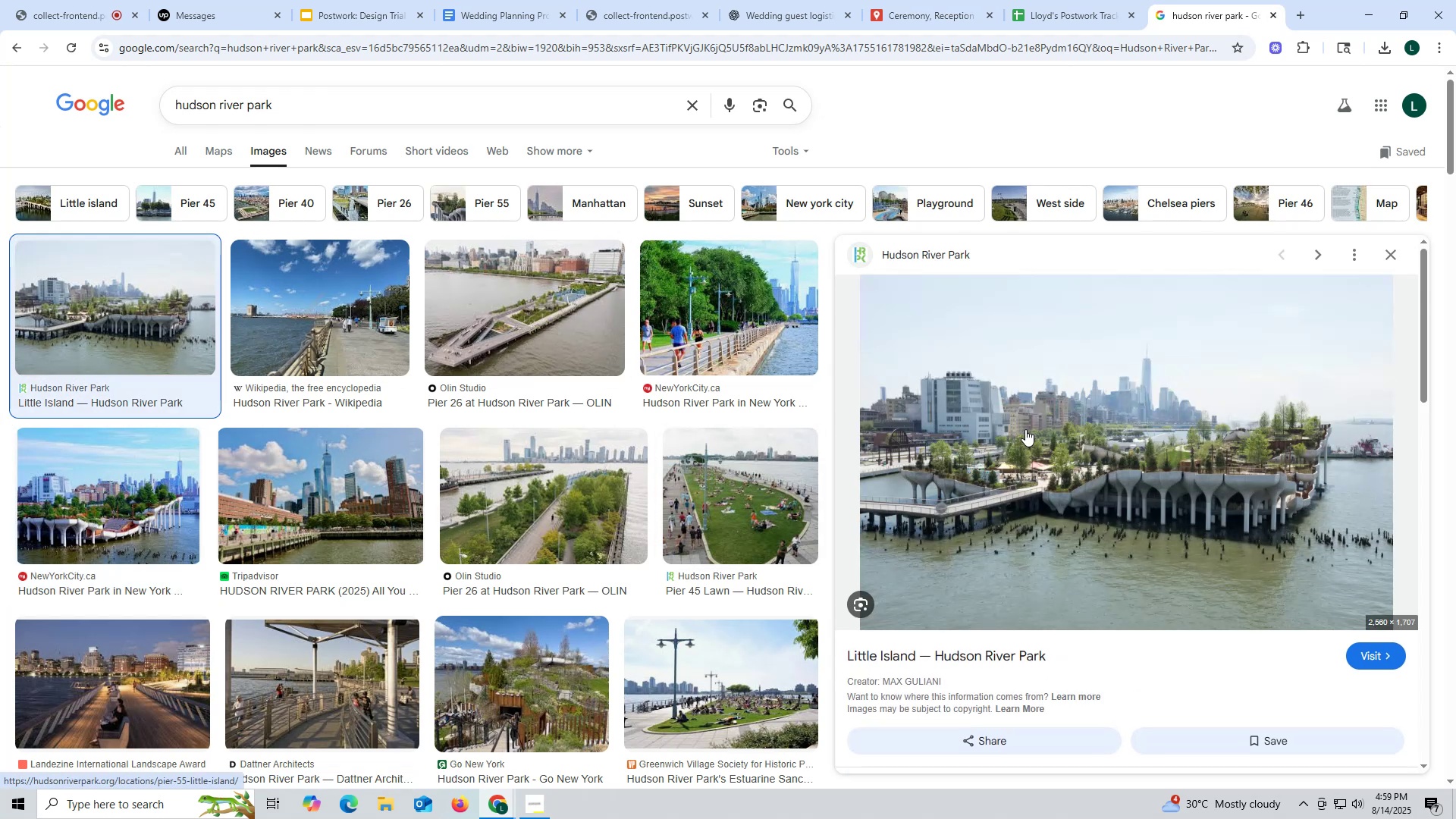 
right_click([1025, 422])
 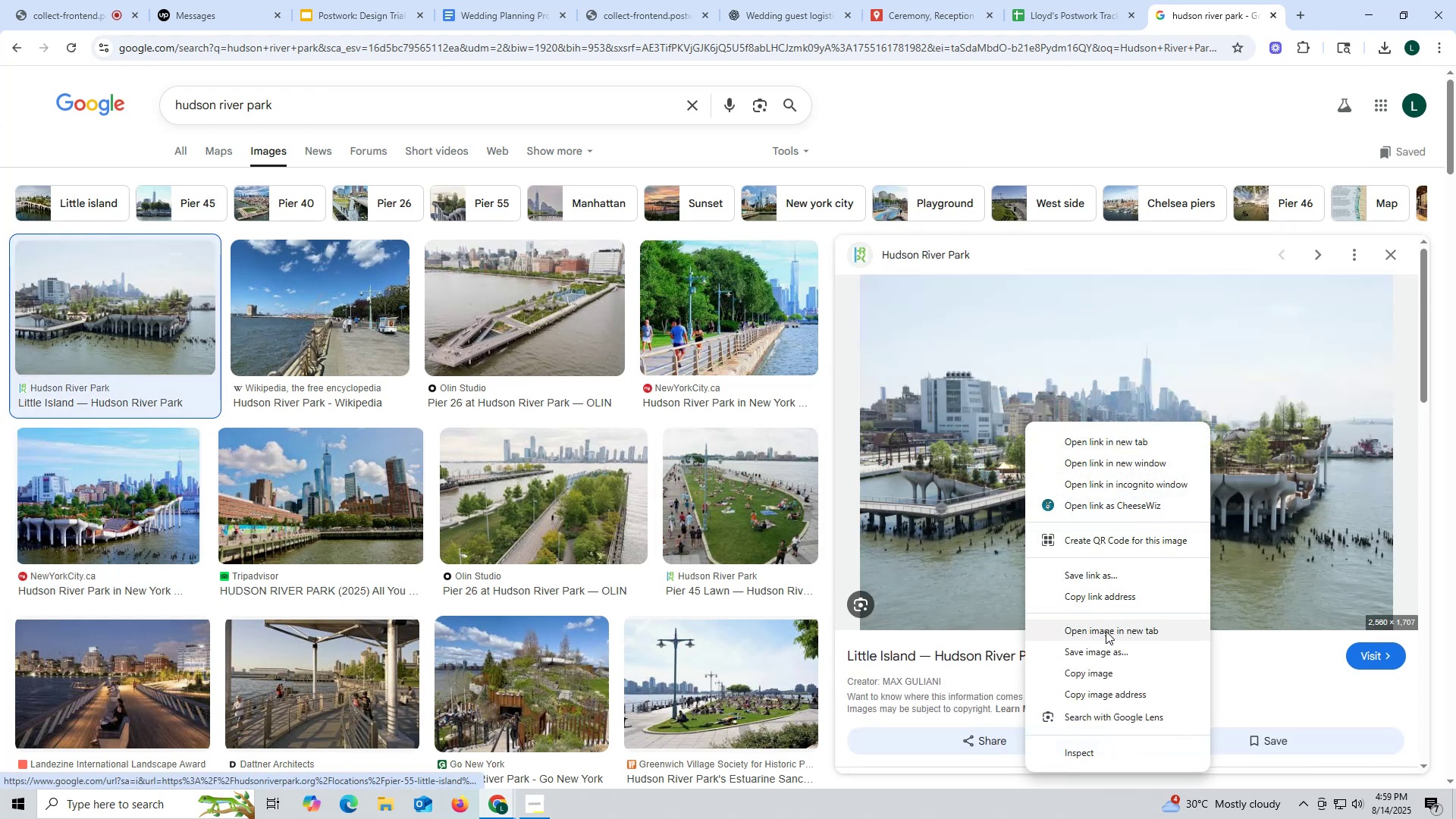 
left_click([1106, 659])
 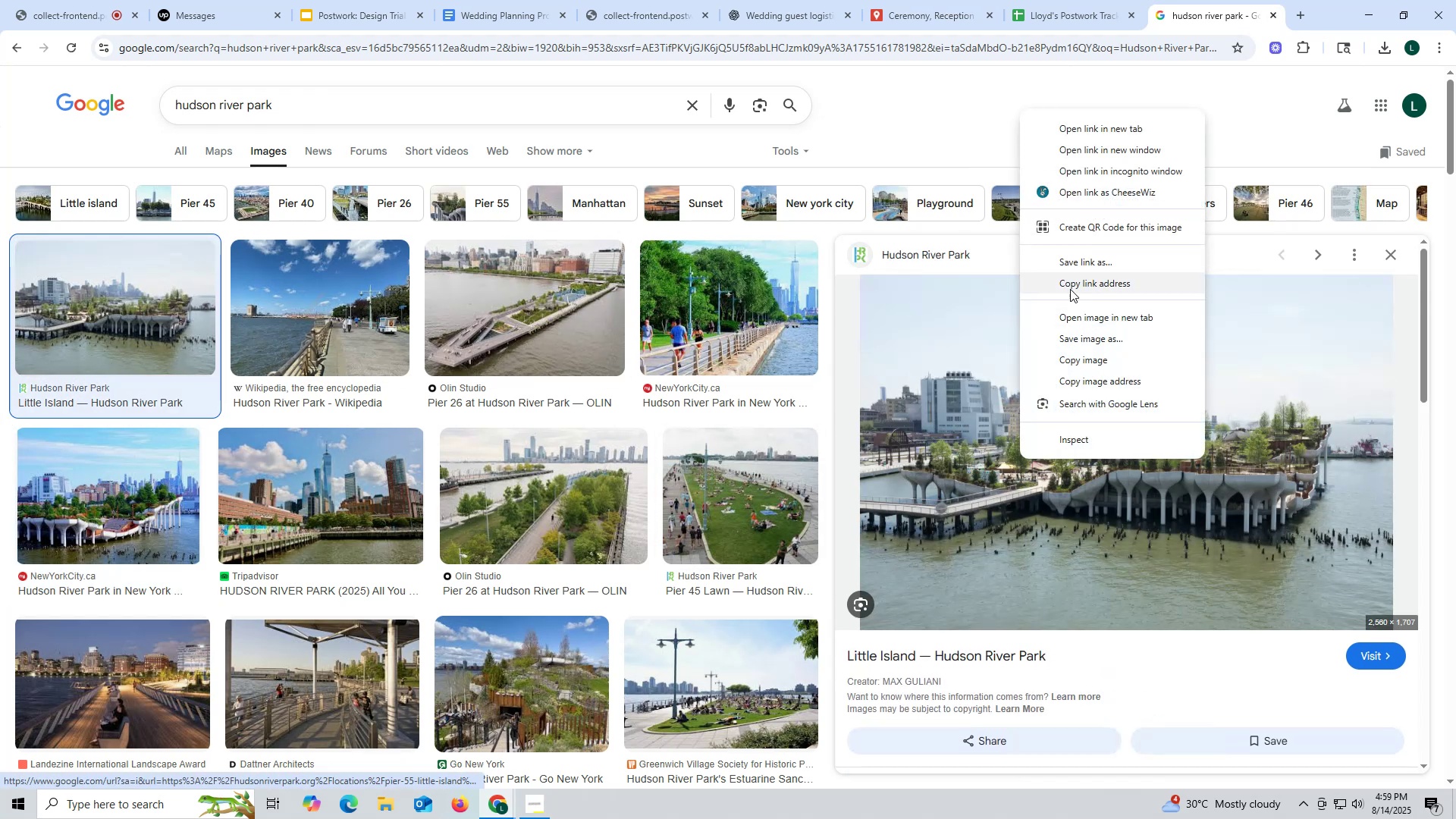 
left_click_drag(start_coordinate=[1088, 334], to_coordinate=[946, 532])
 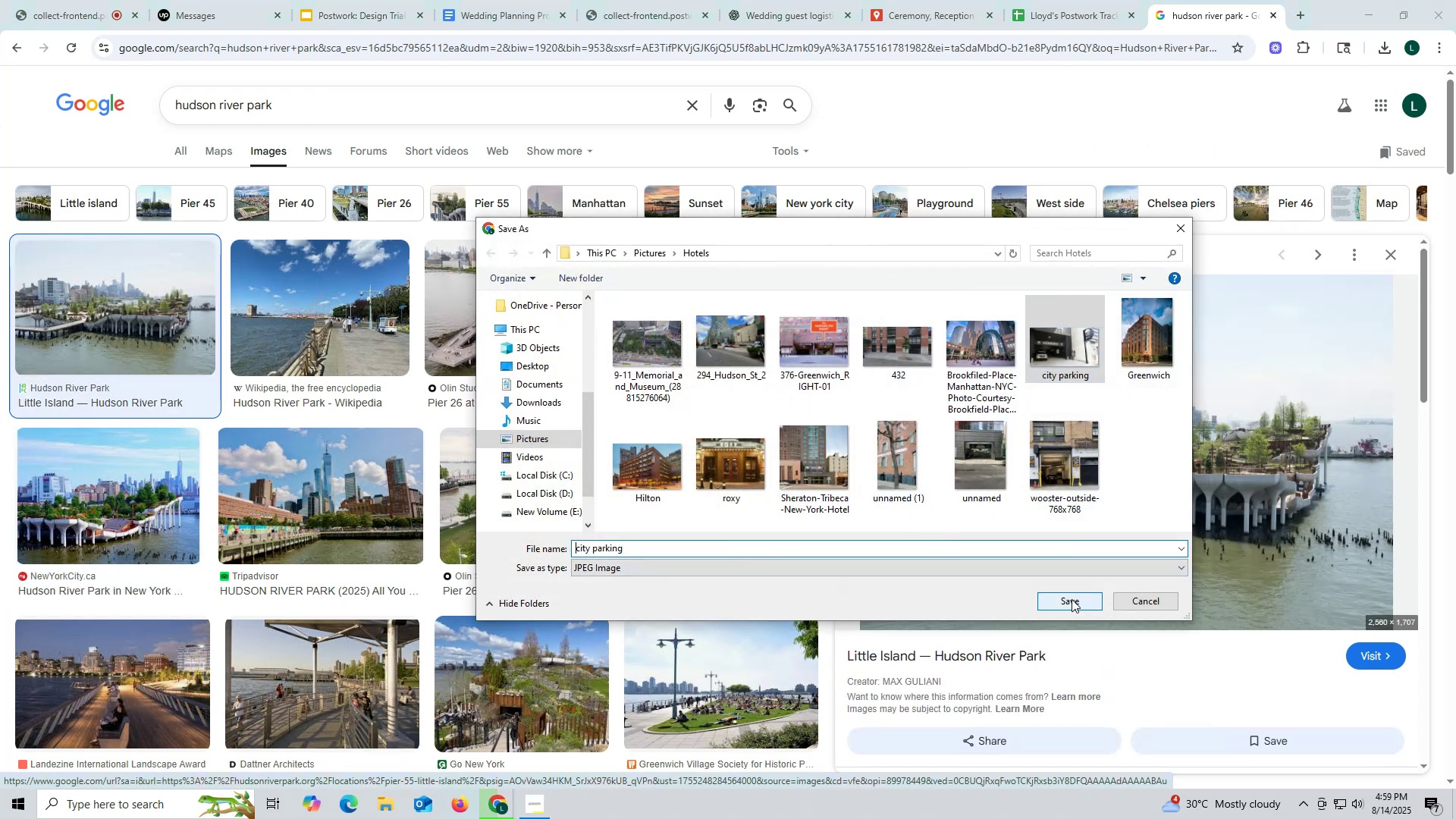 
left_click([1072, 599])
 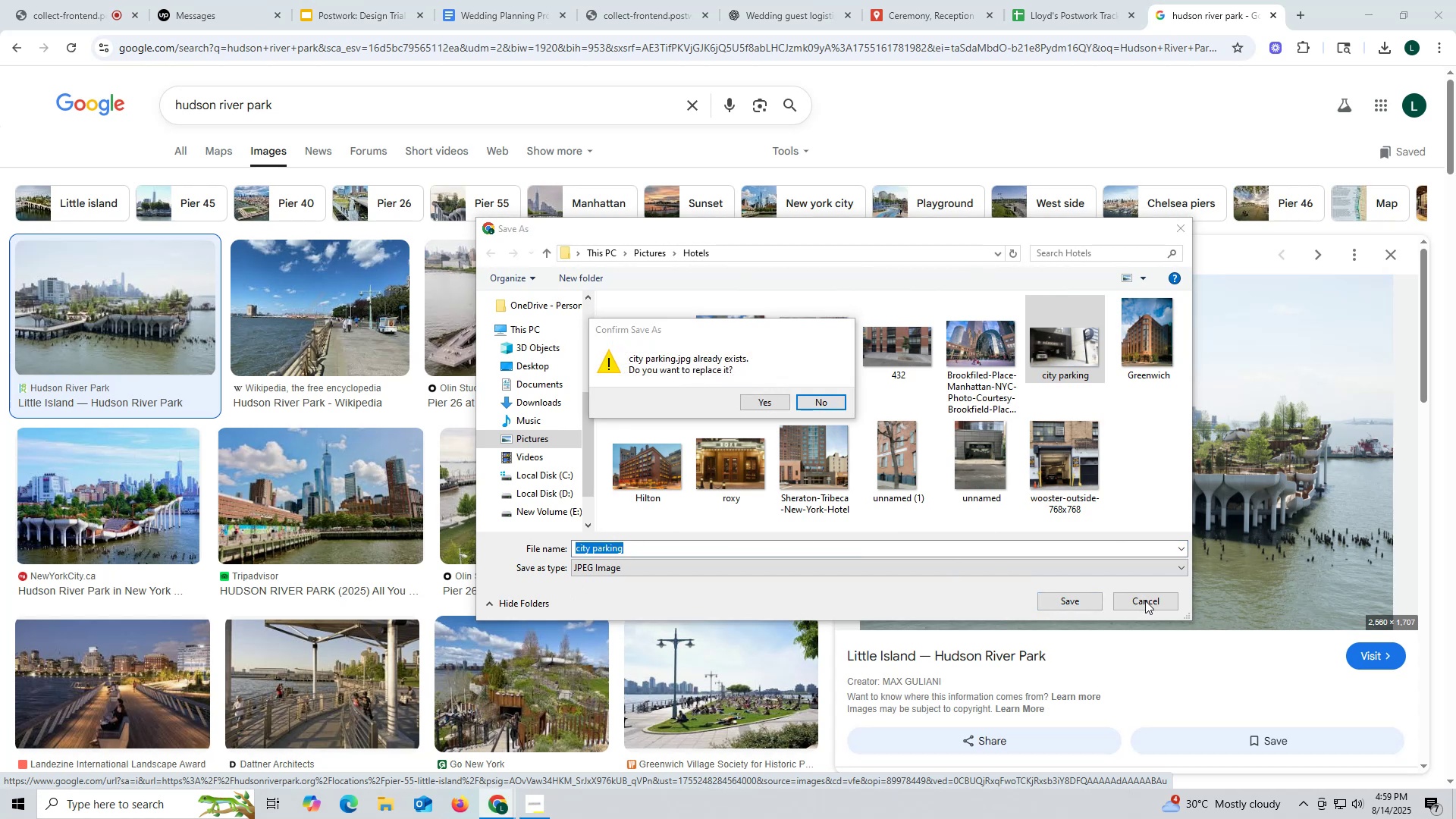 
wait(9.75)
 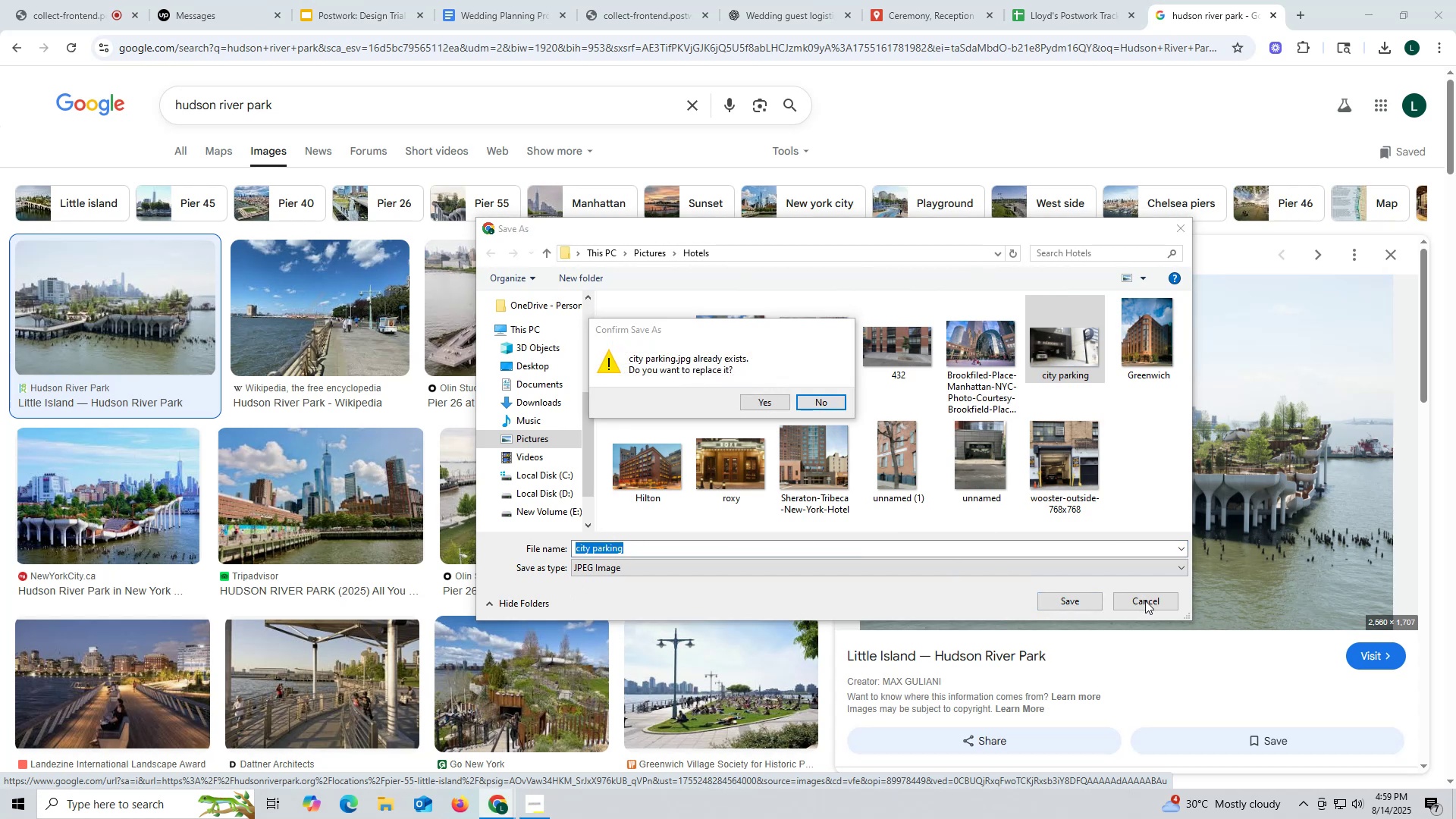 
left_click([832, 401])
 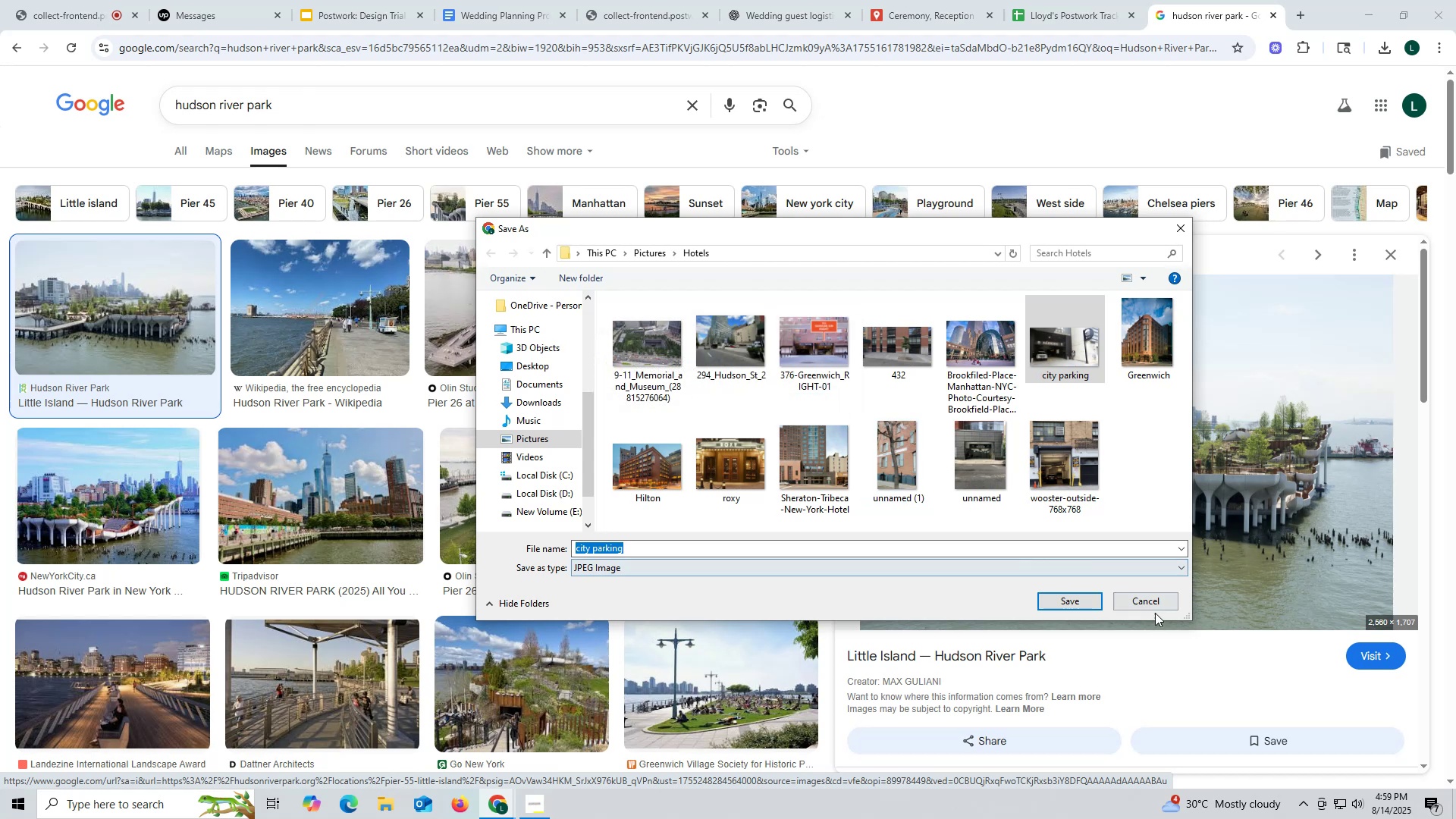 
left_click([1154, 606])
 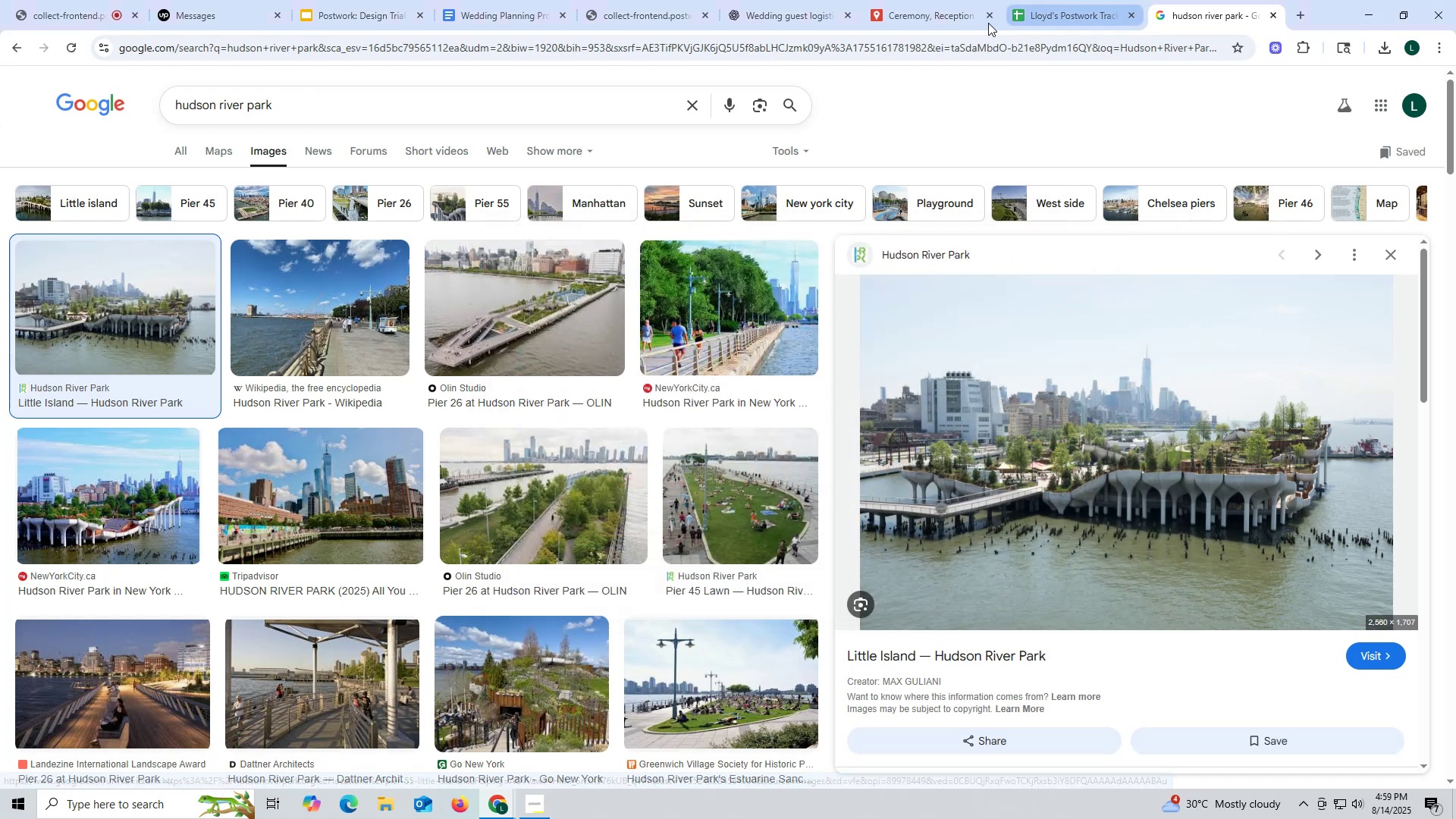 
left_click([931, 14])
 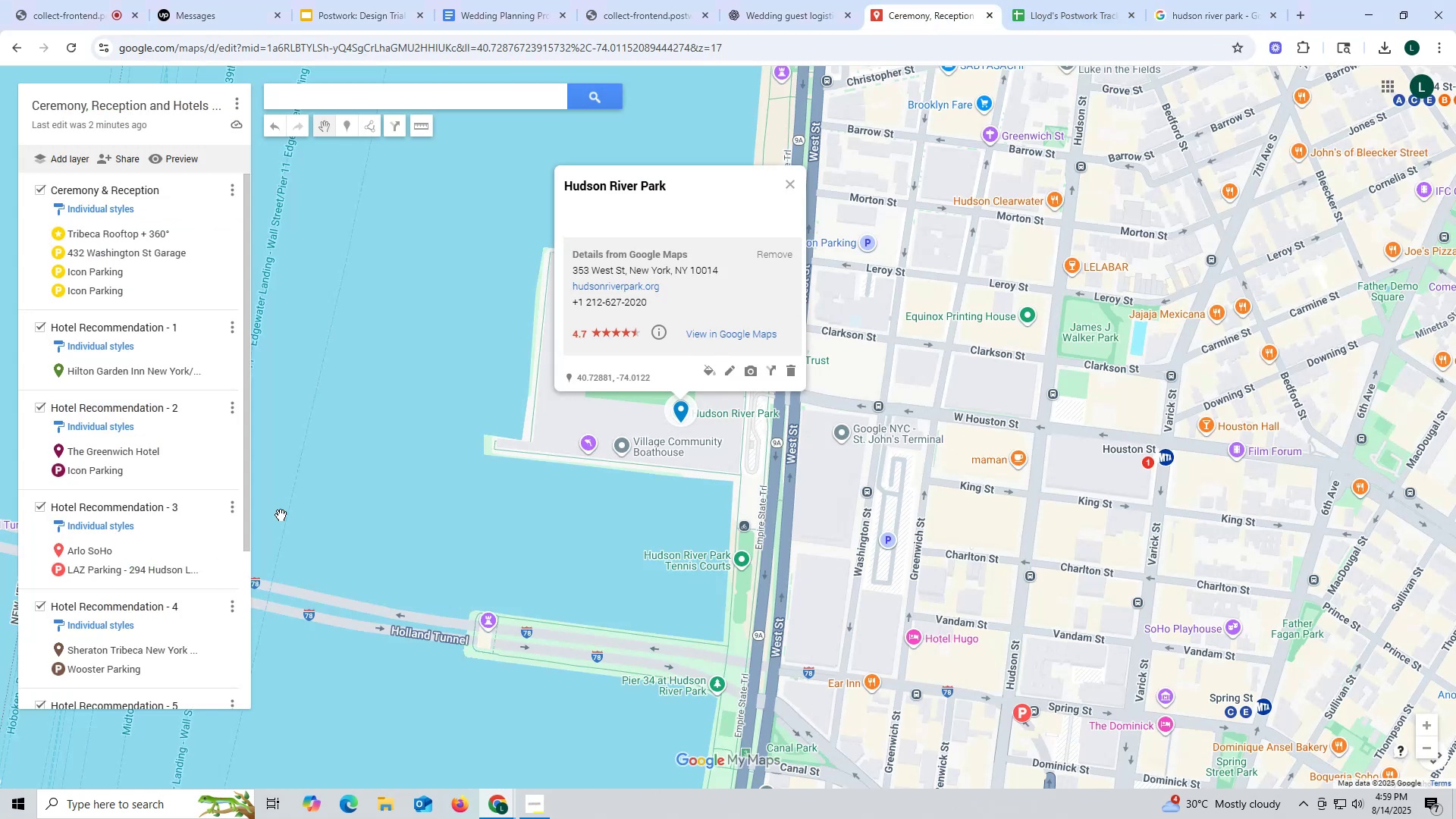 
scroll: coordinate [127, 615], scroll_direction: down, amount: 13.0
 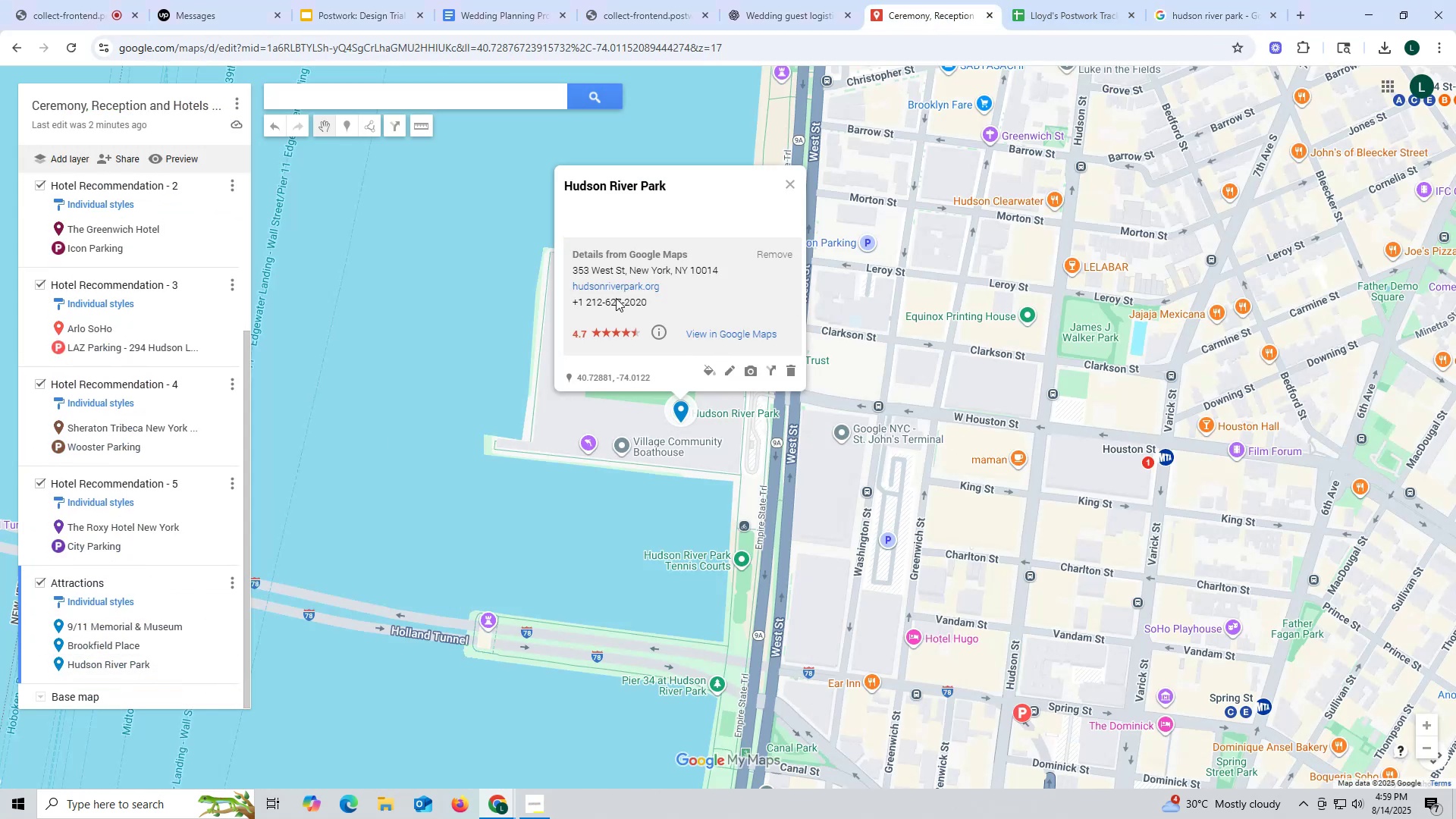 
left_click([789, 178])
 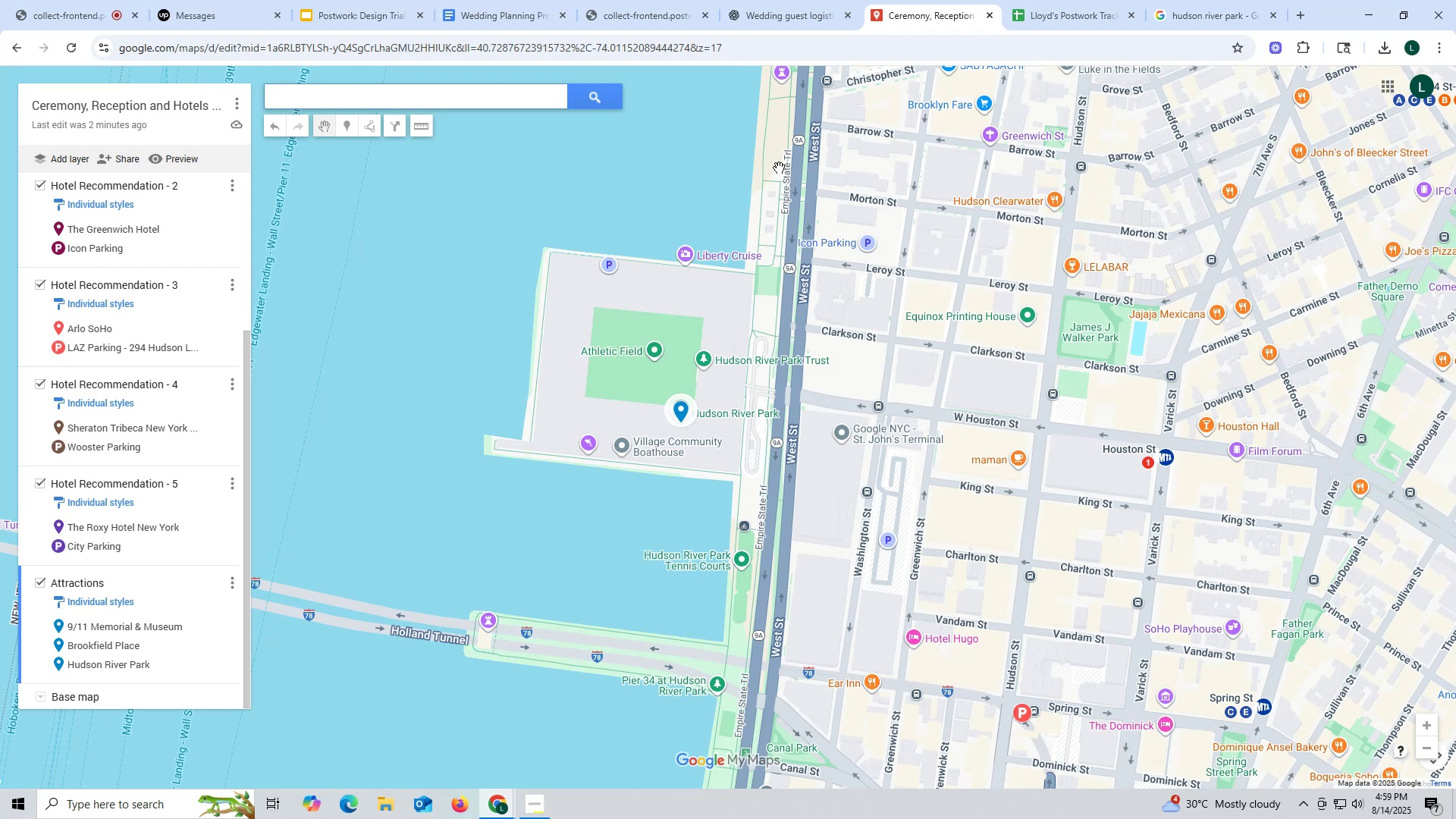 
wait(8.81)
 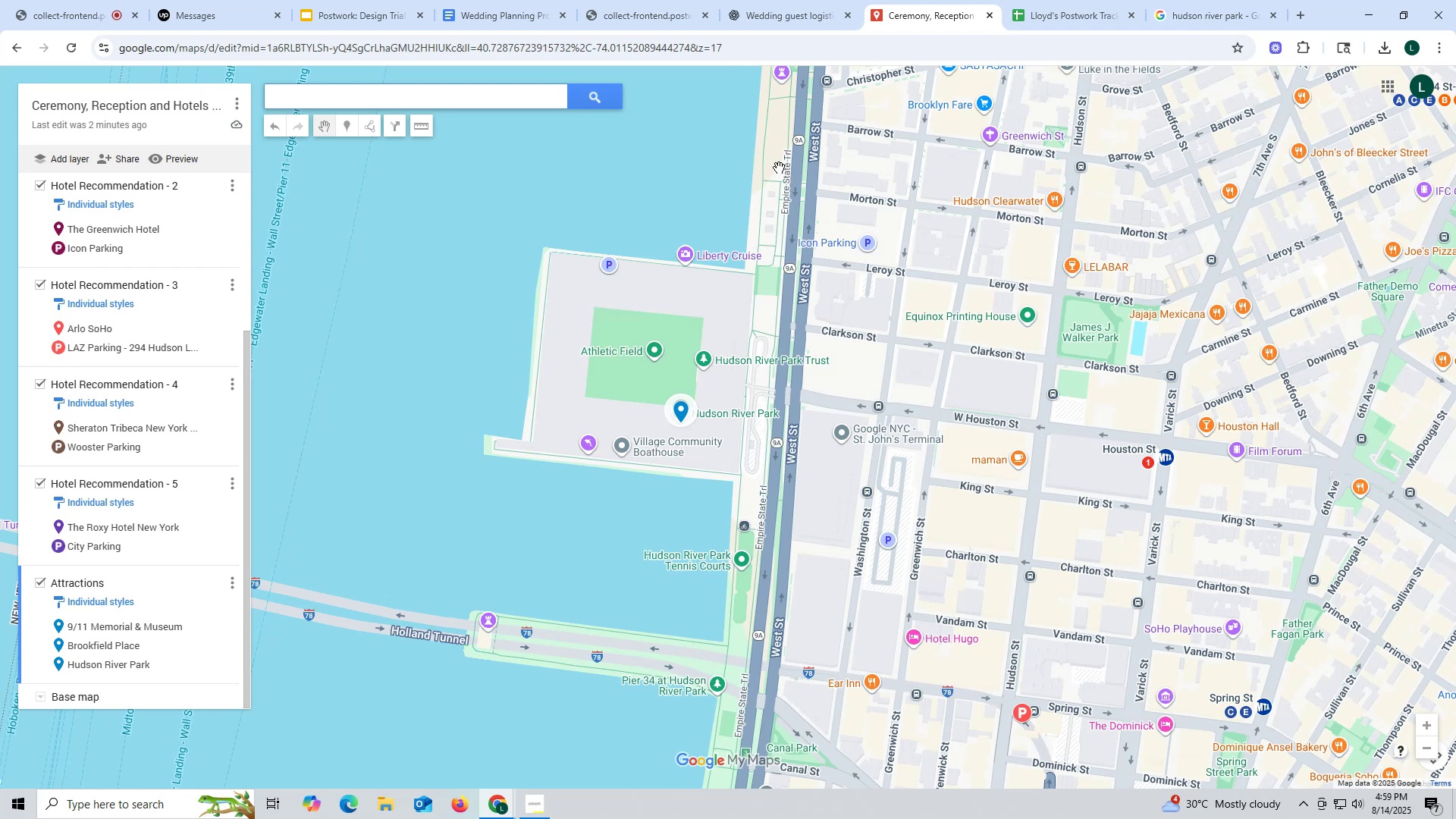 
left_click([1192, 25])
 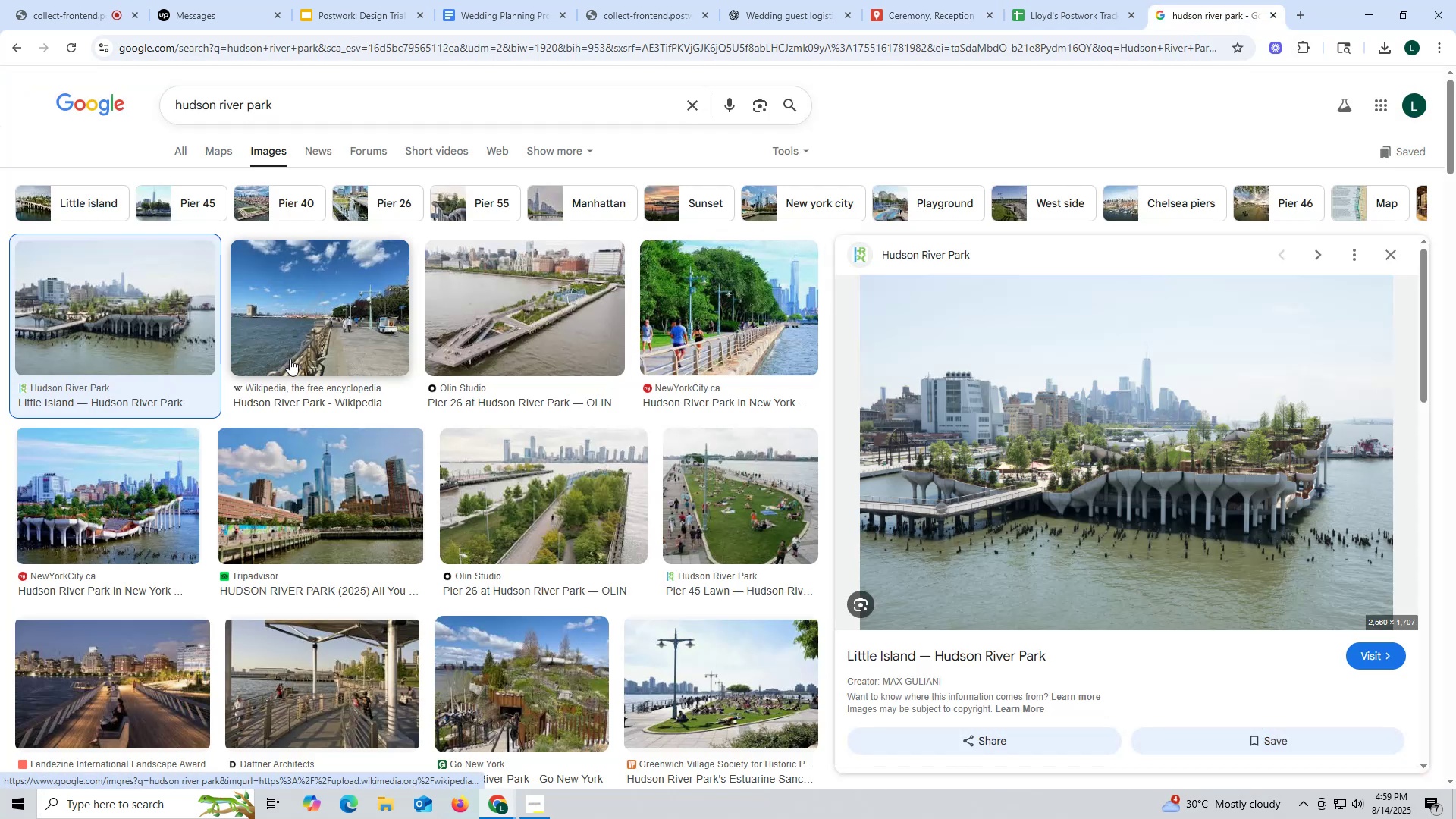 
left_click([284, 326])
 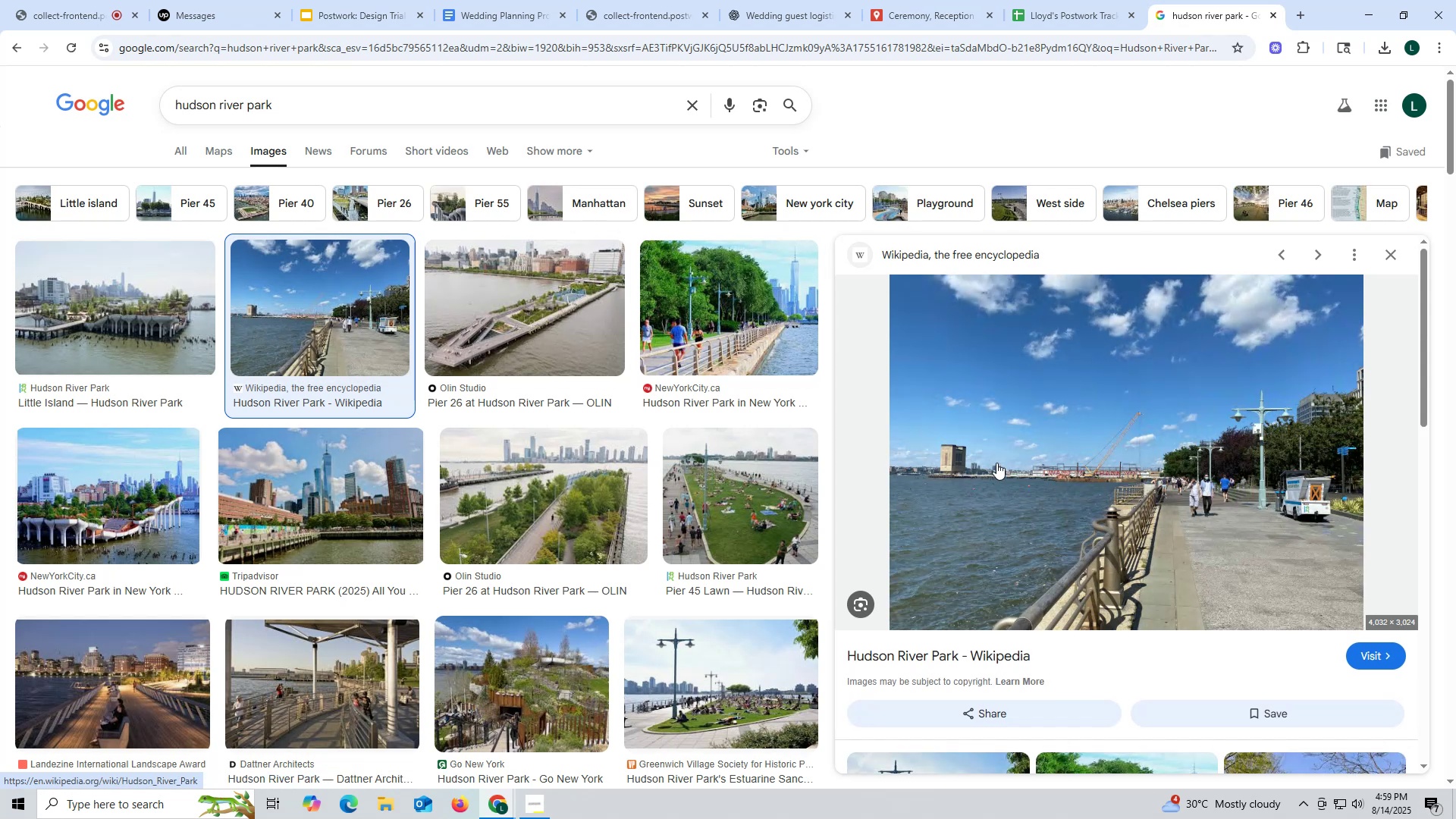 
left_click([996, 458])
 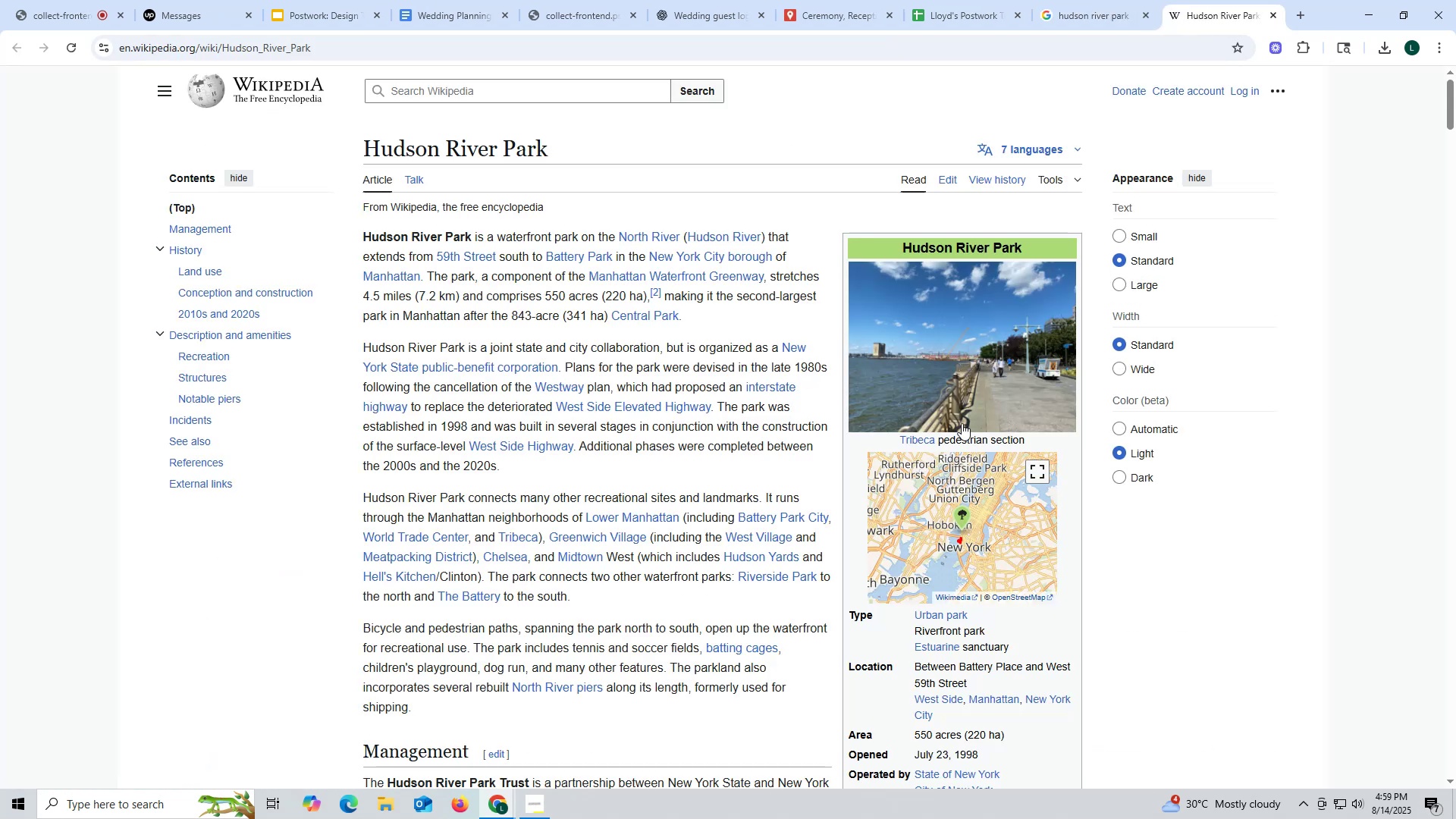 
left_click([965, 383])
 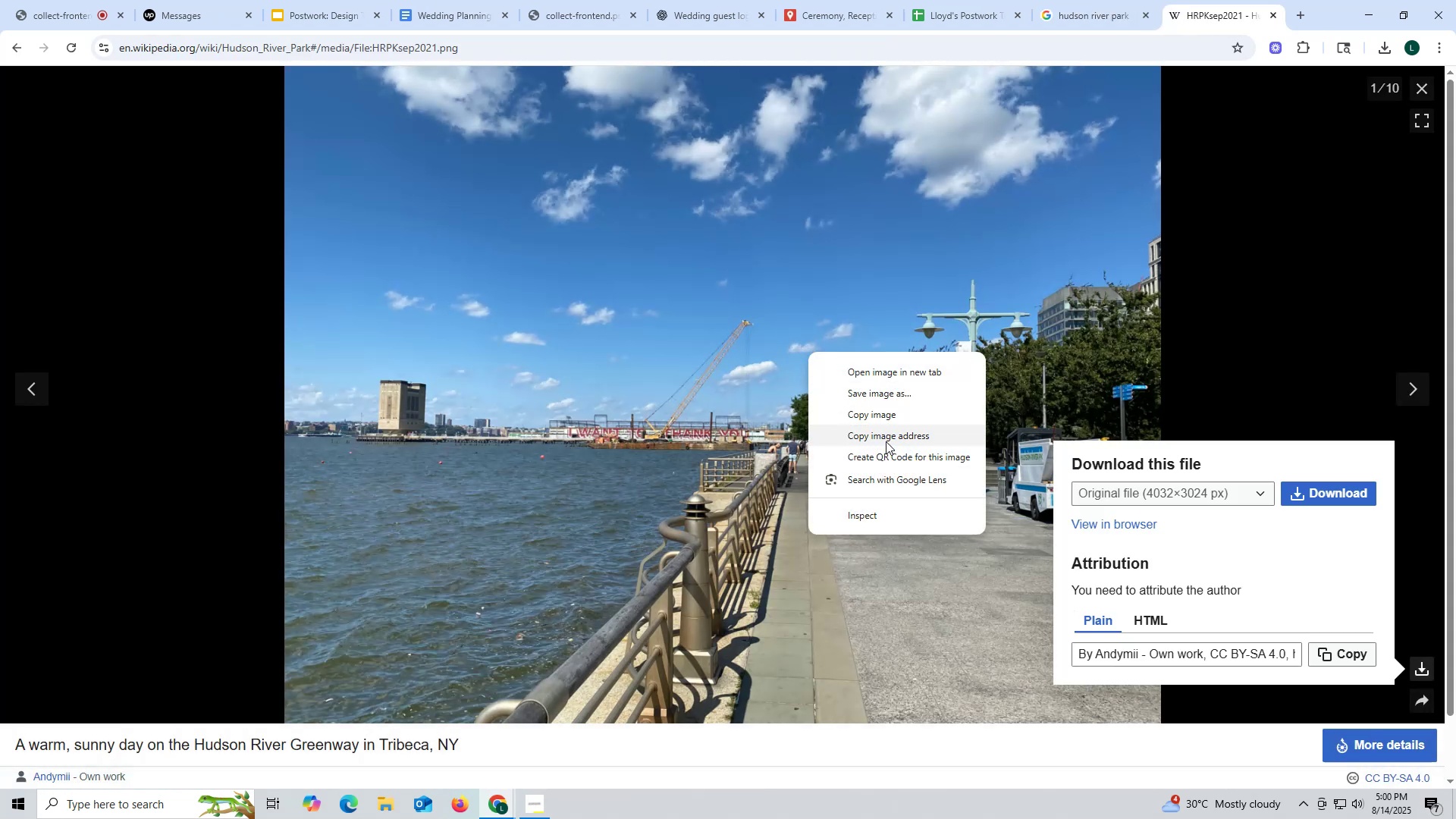 
left_click([882, 391])
 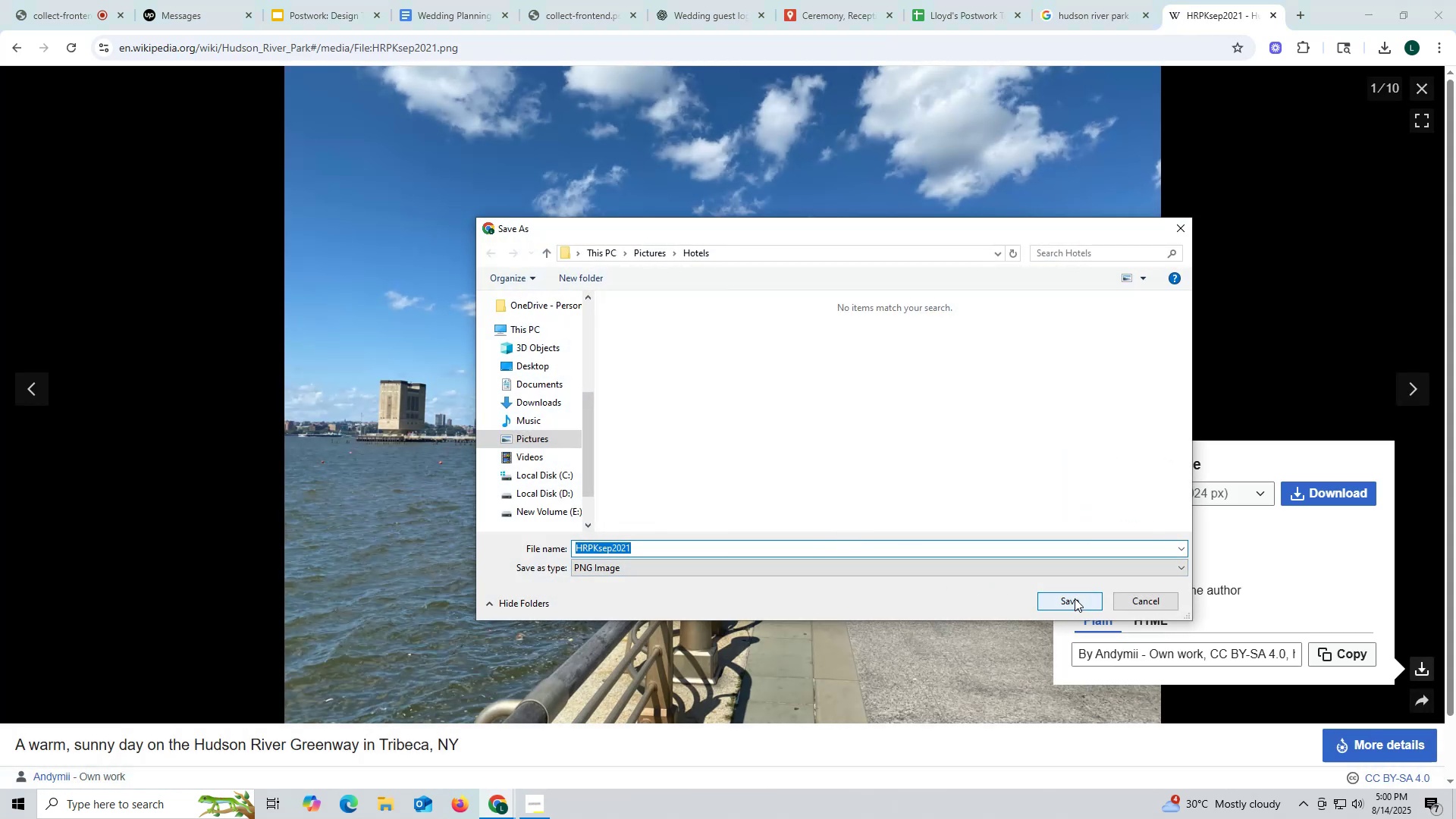 
left_click([1068, 598])
 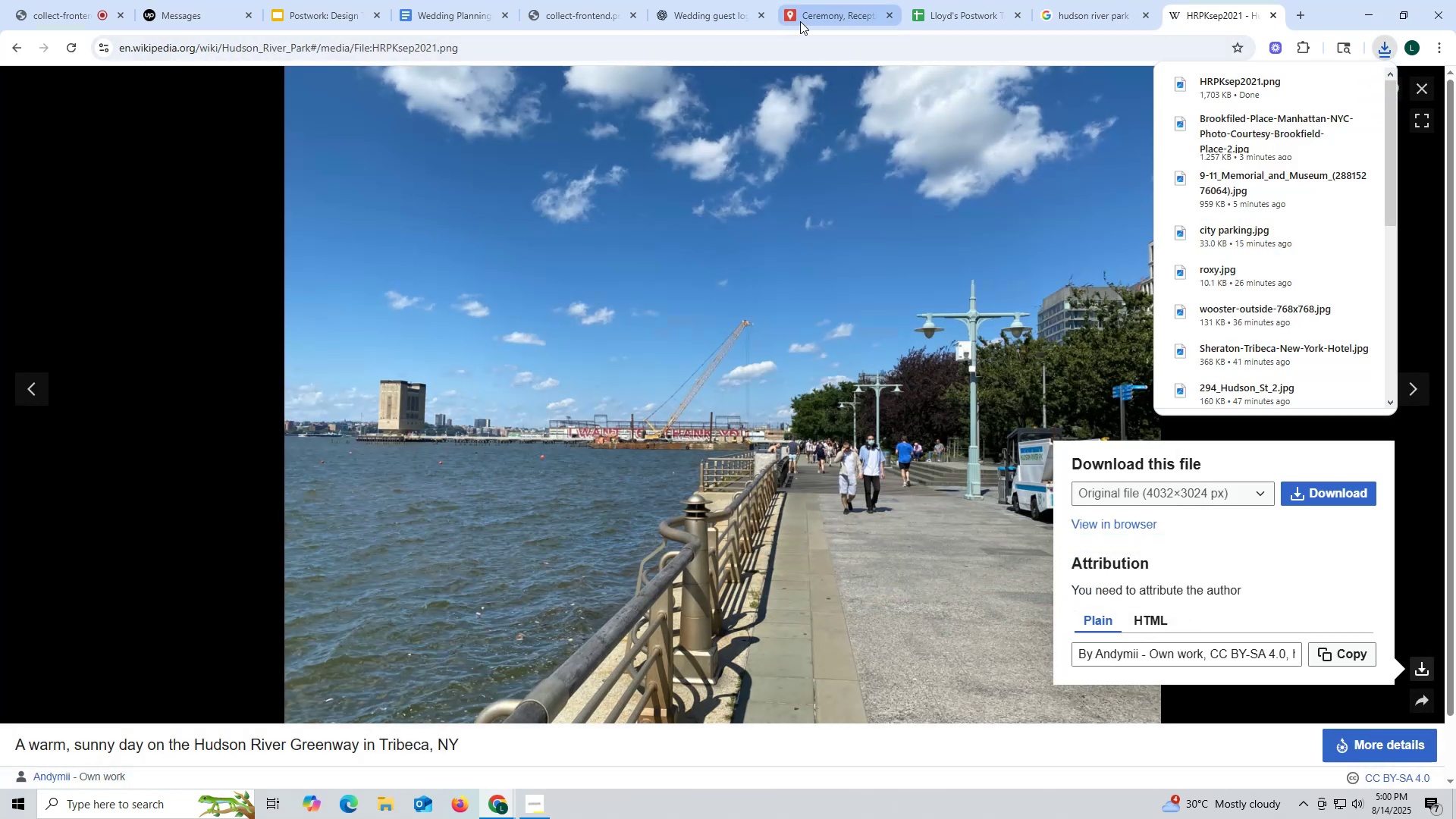 
left_click([808, 16])
 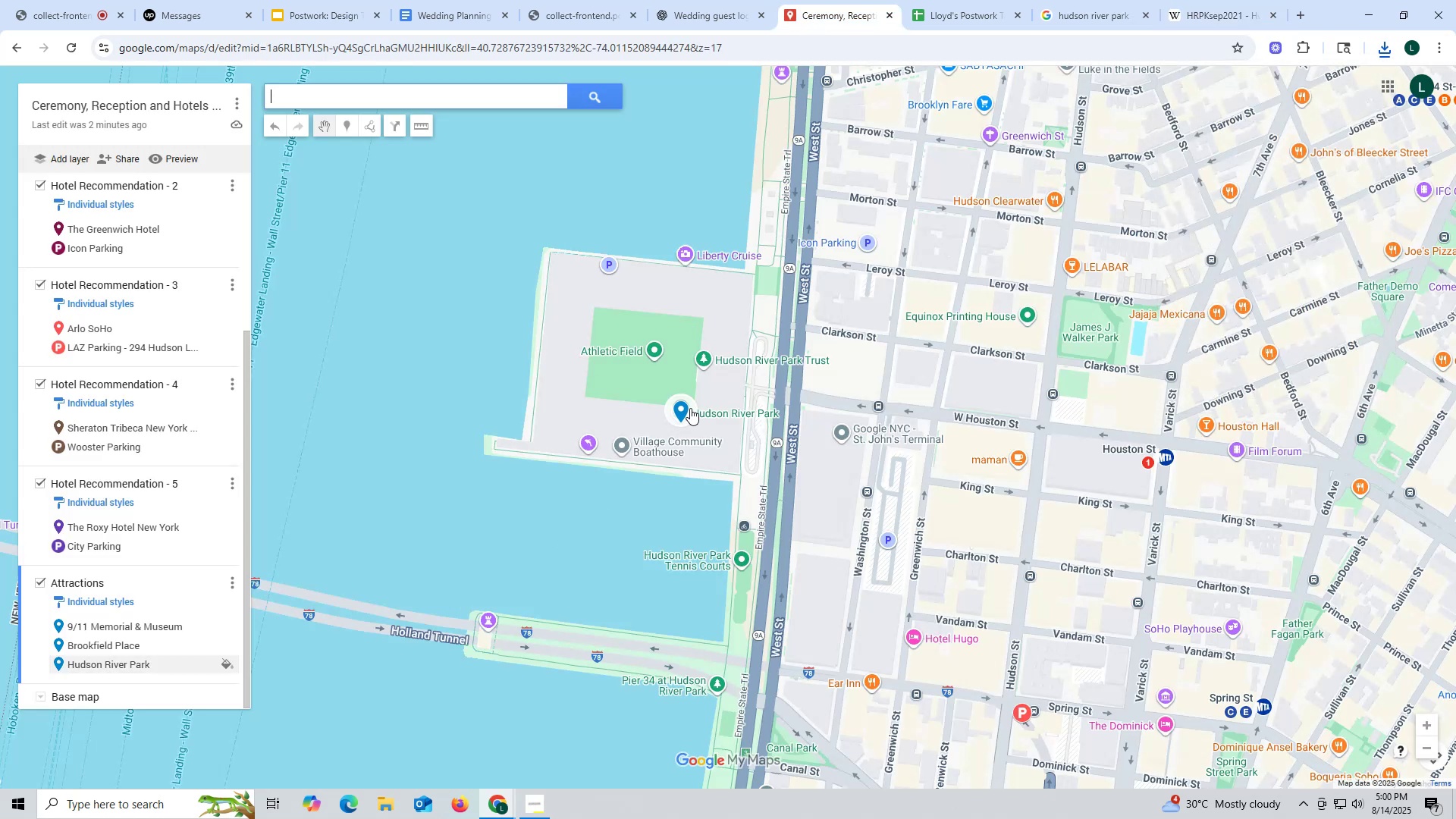 
left_click([689, 406])
 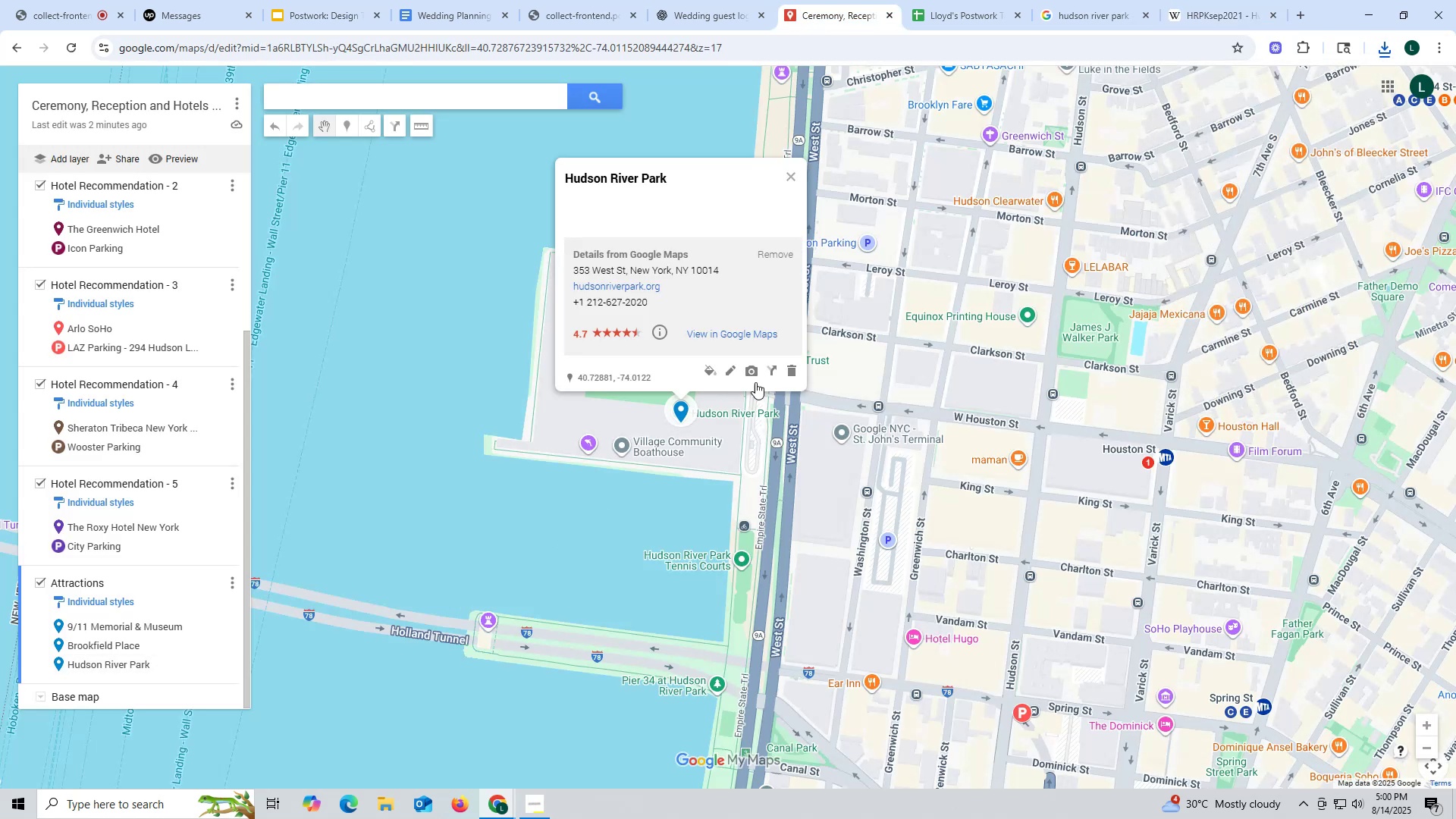 
left_click([755, 377])
 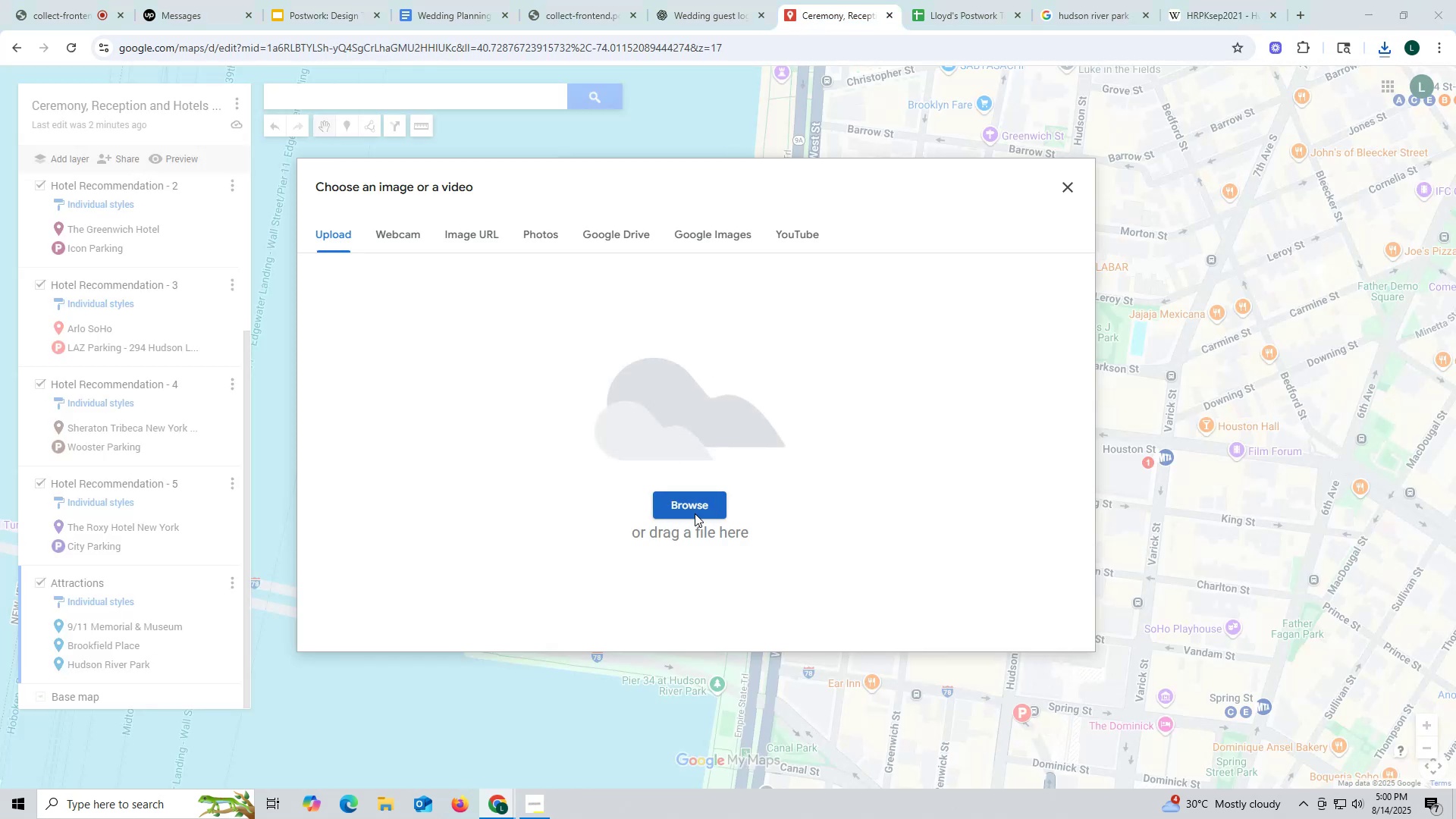 
mouse_move([706, 470])
 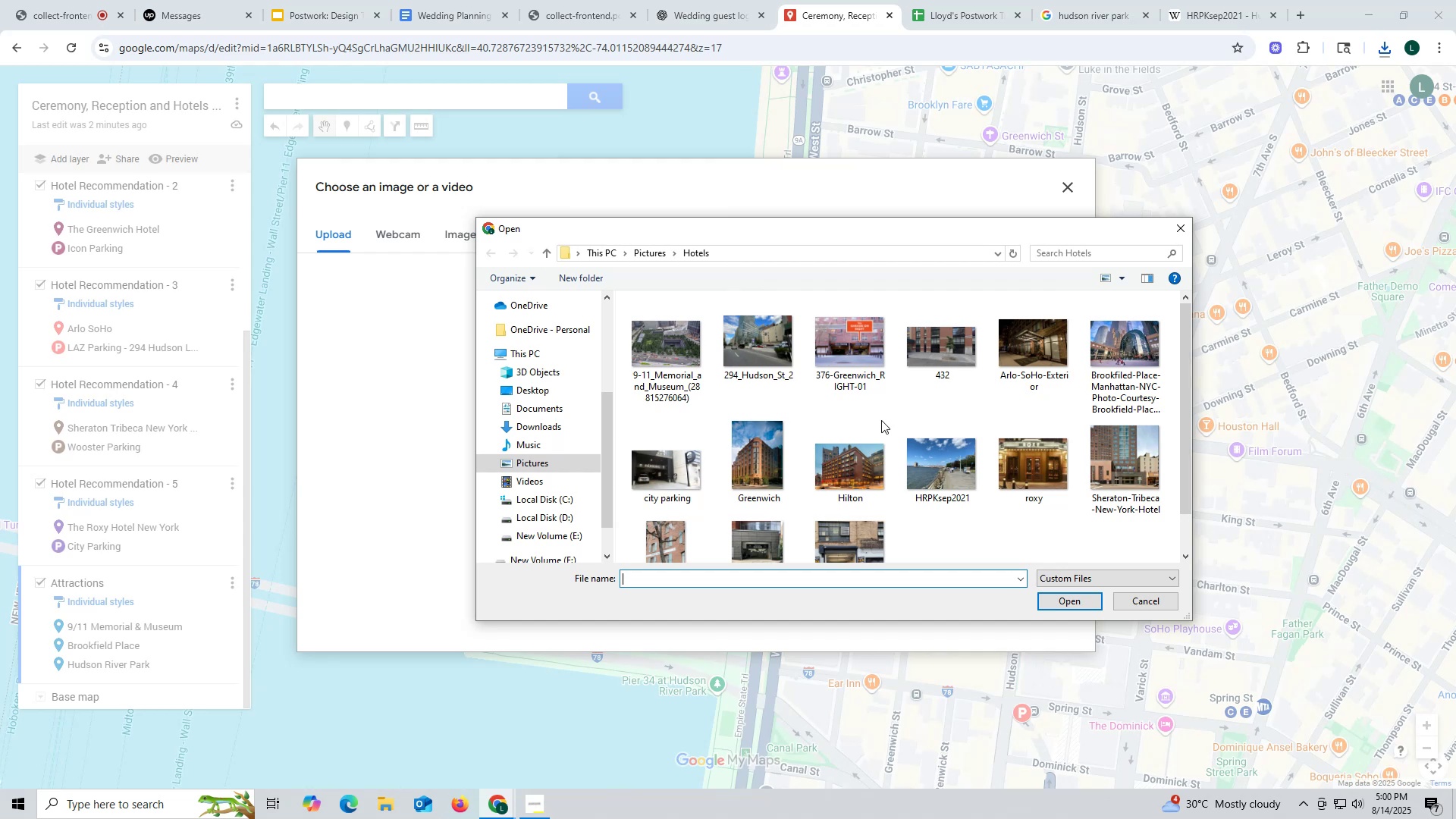 
wait(5.03)
 